 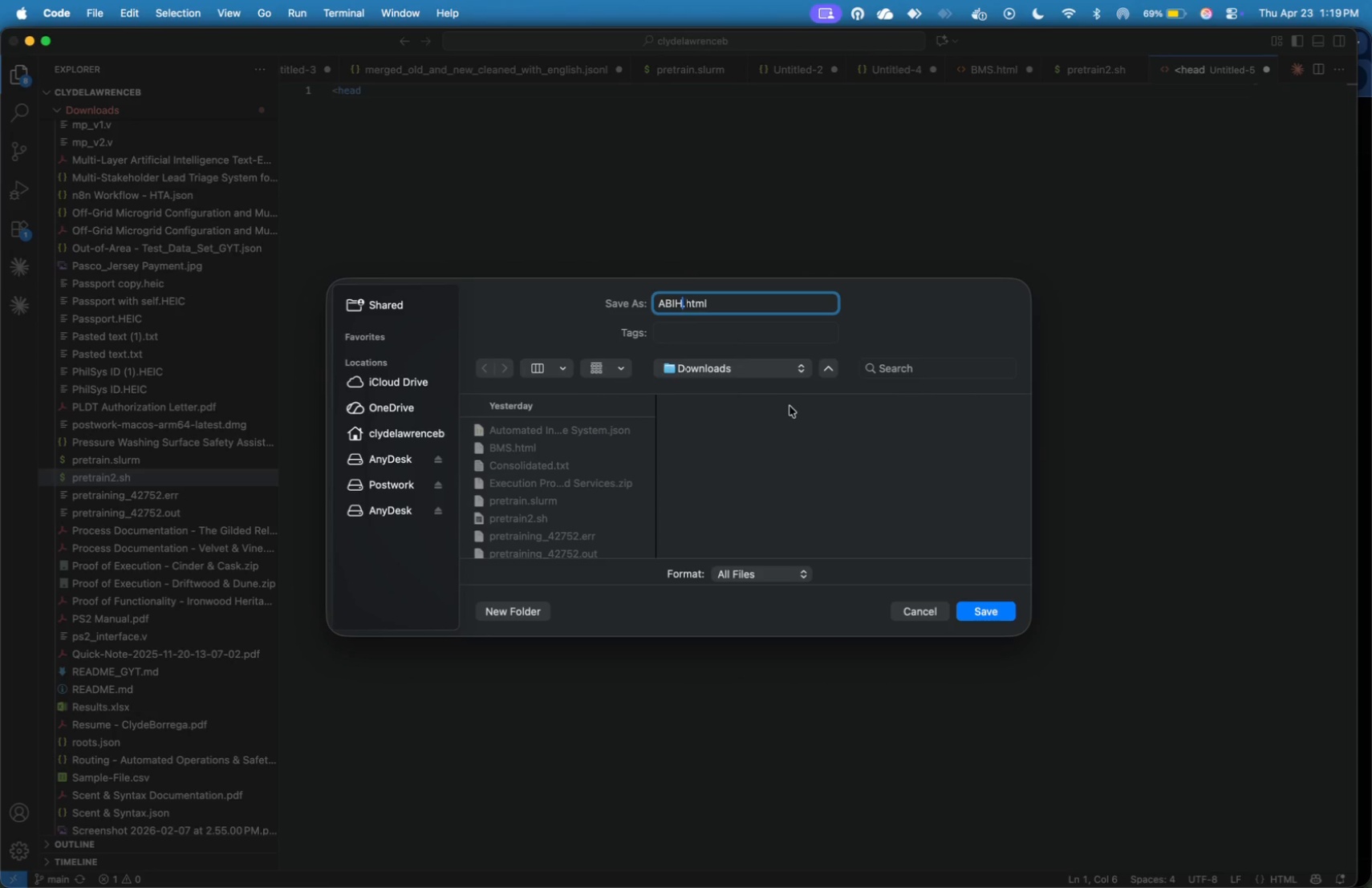 
key(Enter)
 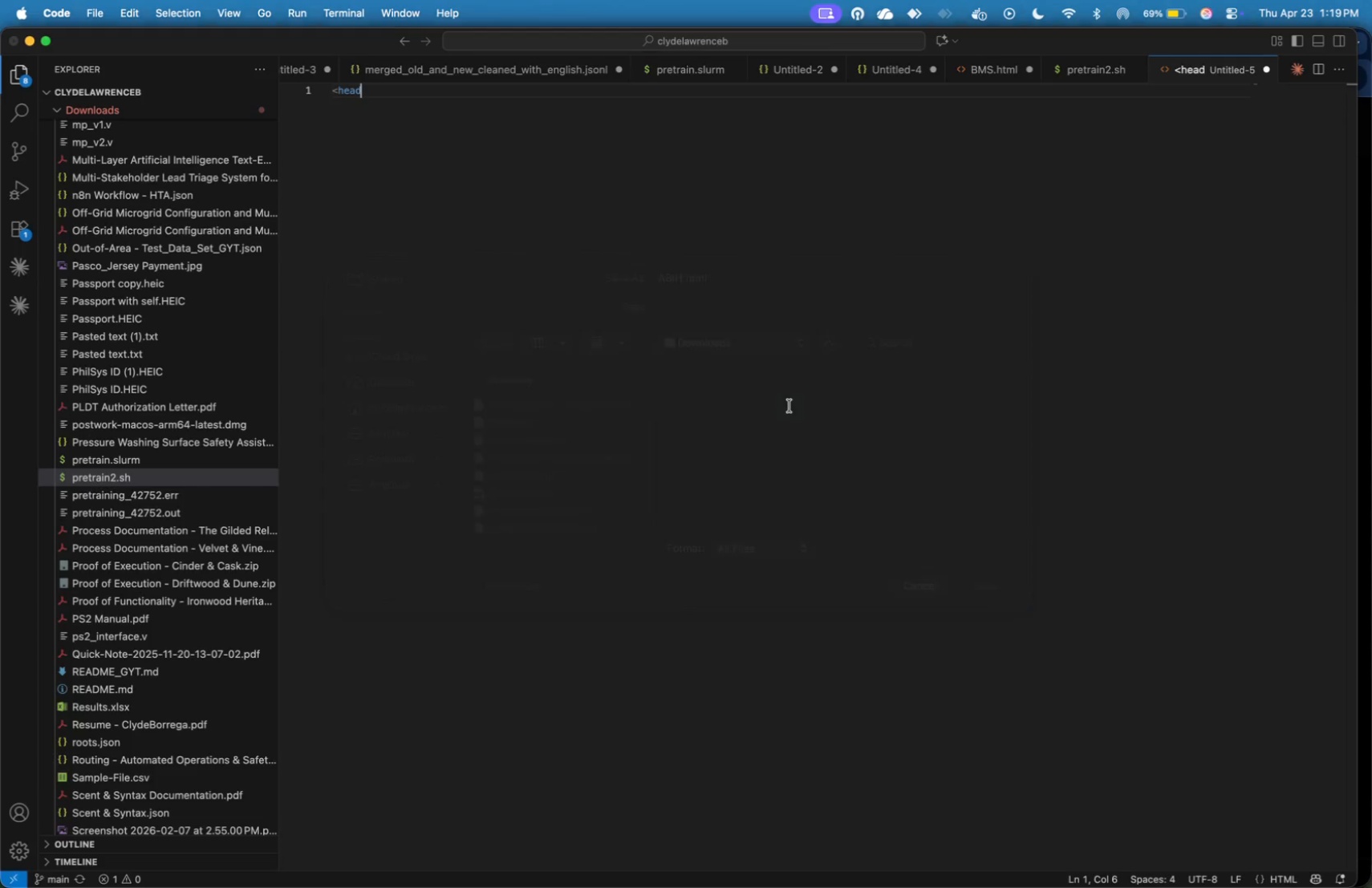 
key(CapsLock)
 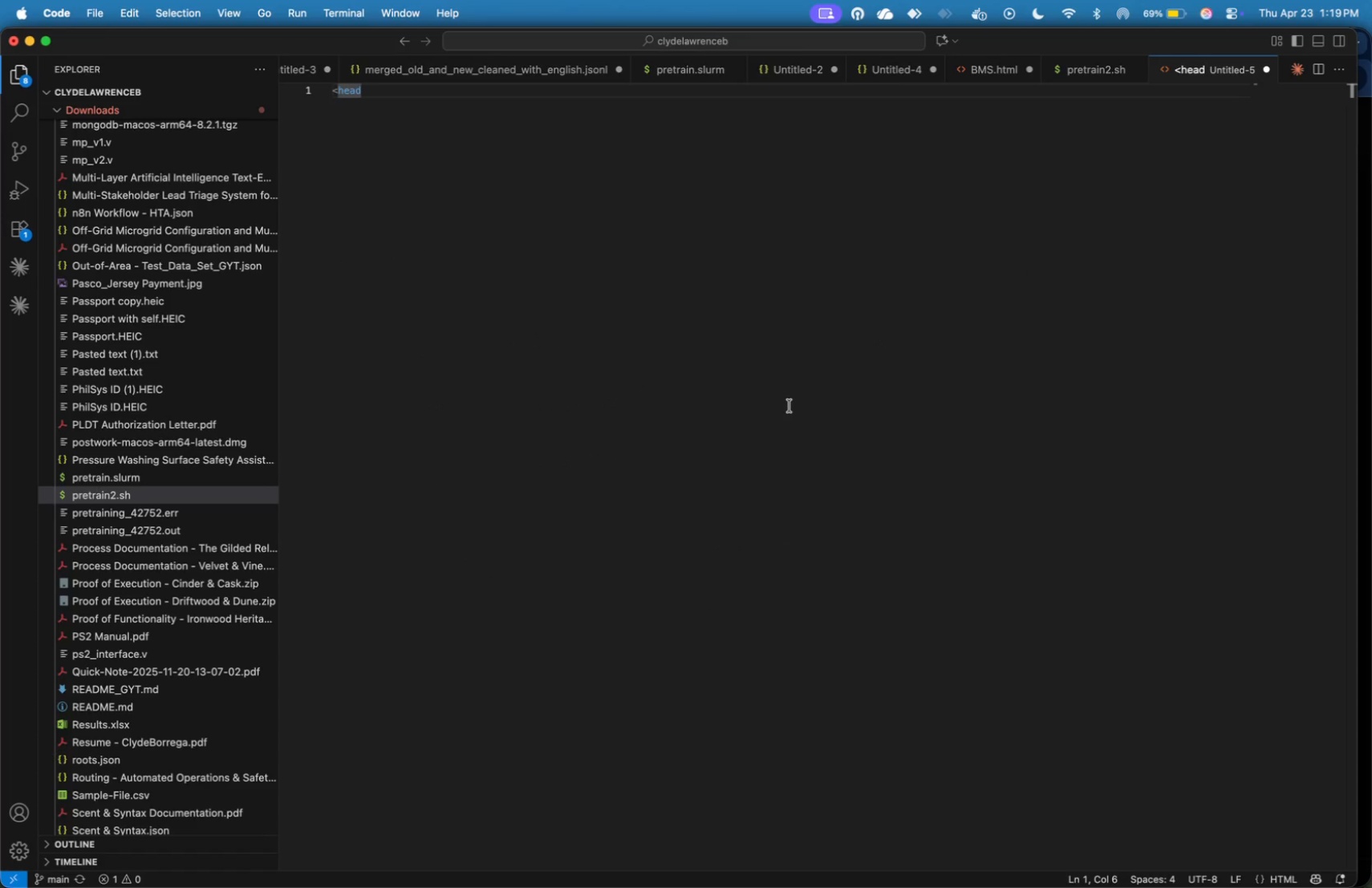 
key(Shift+Period)
 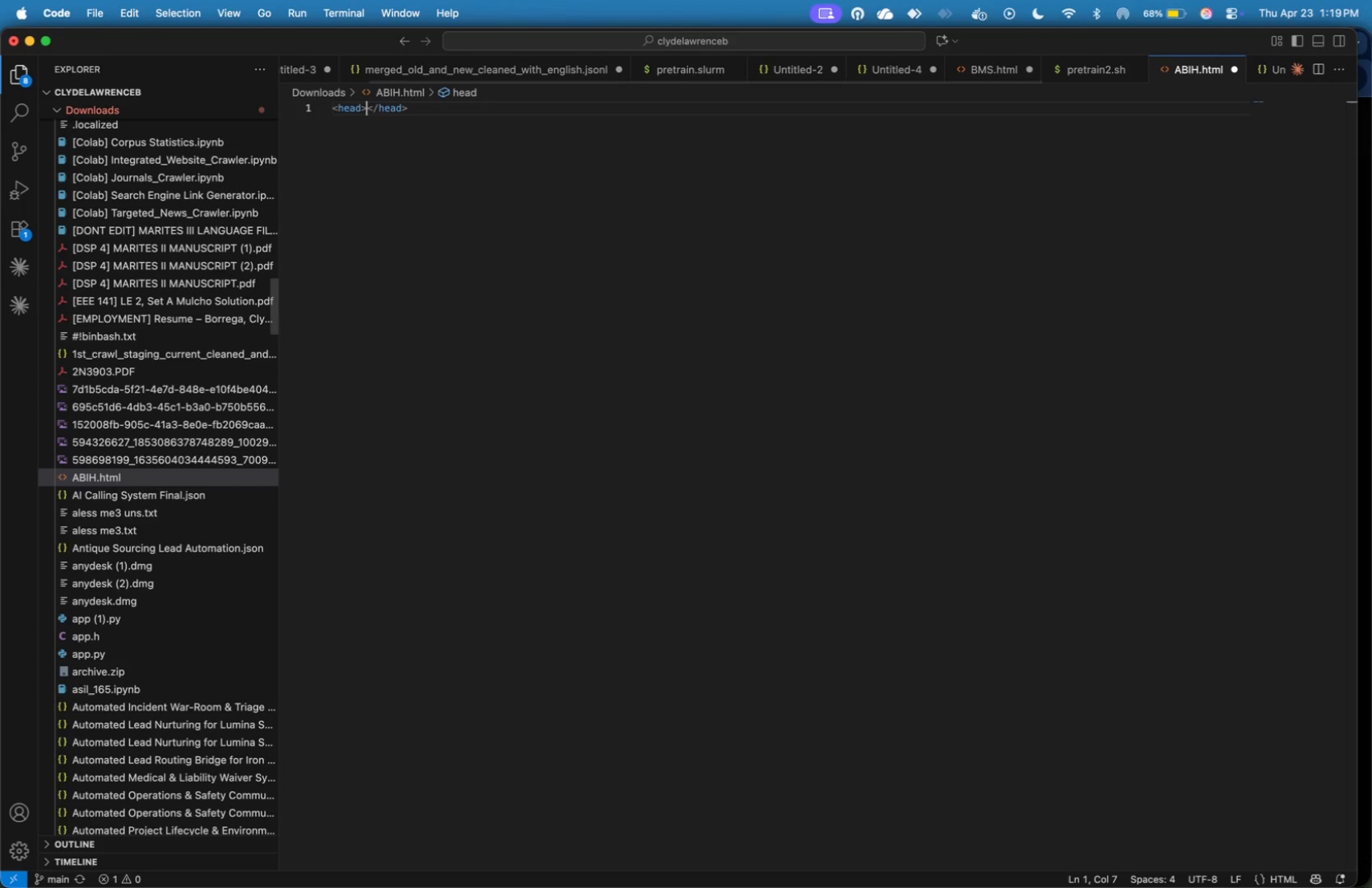 
key(Enter)
 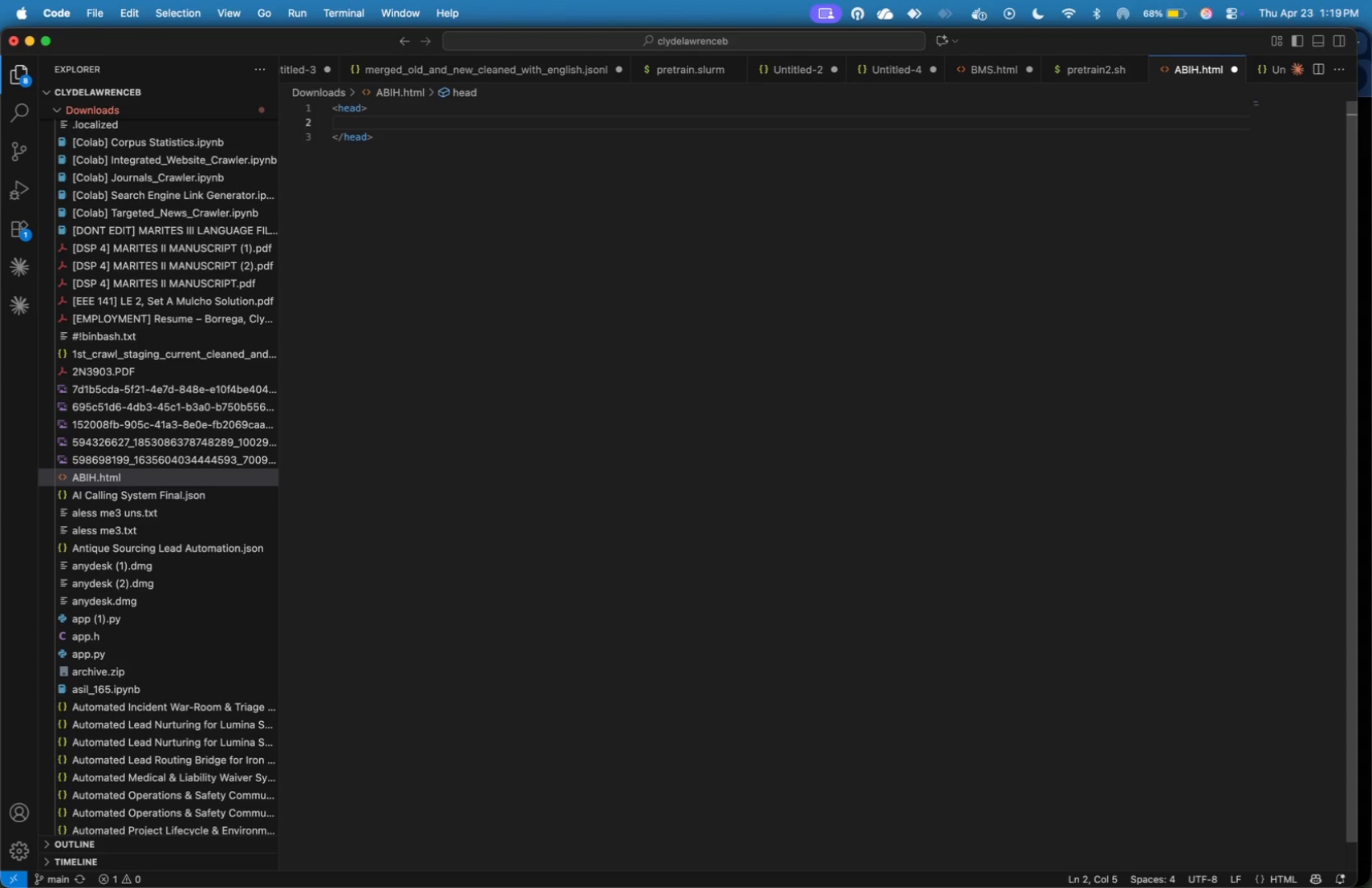 
type(<style>)
 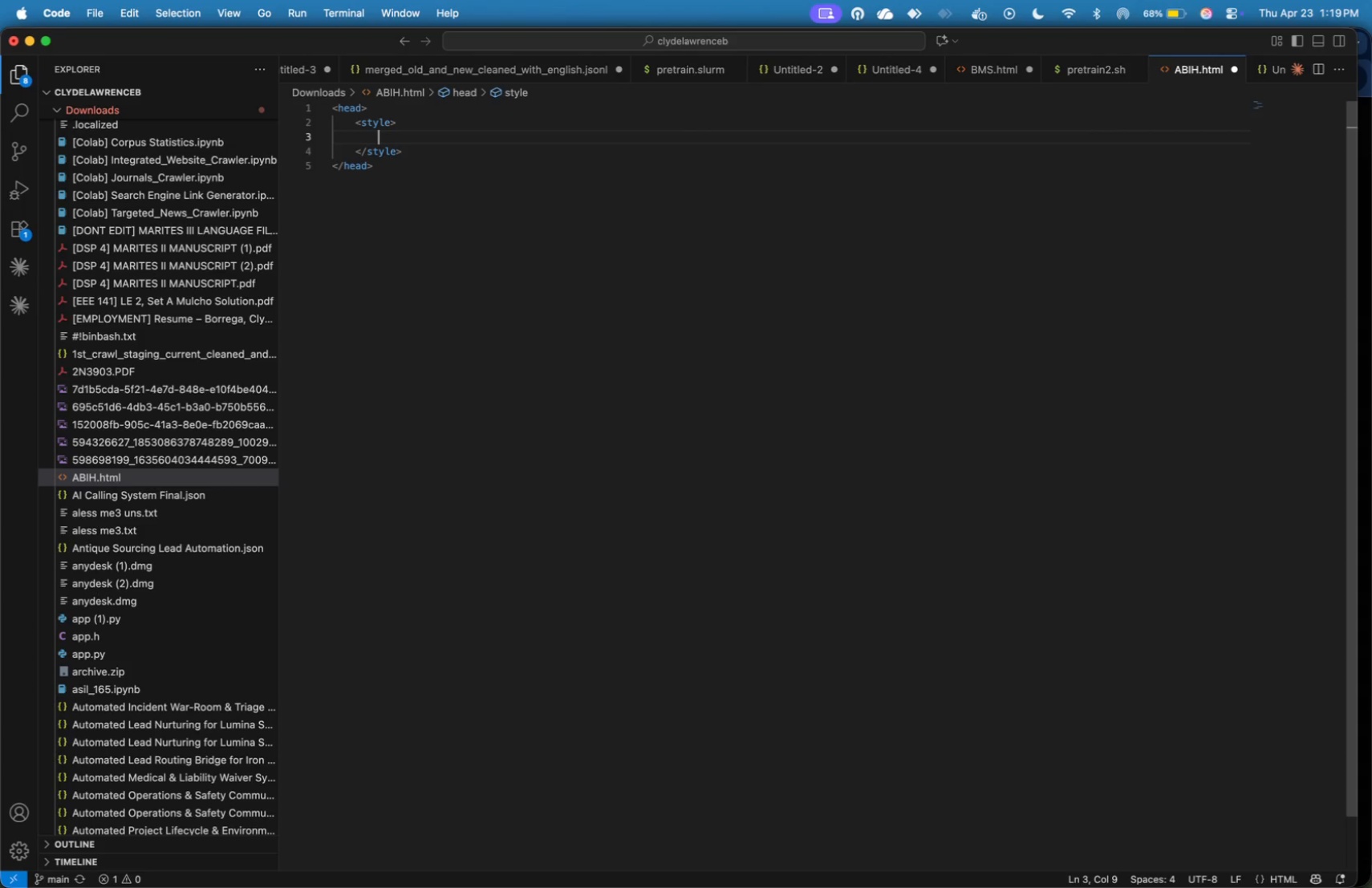 
 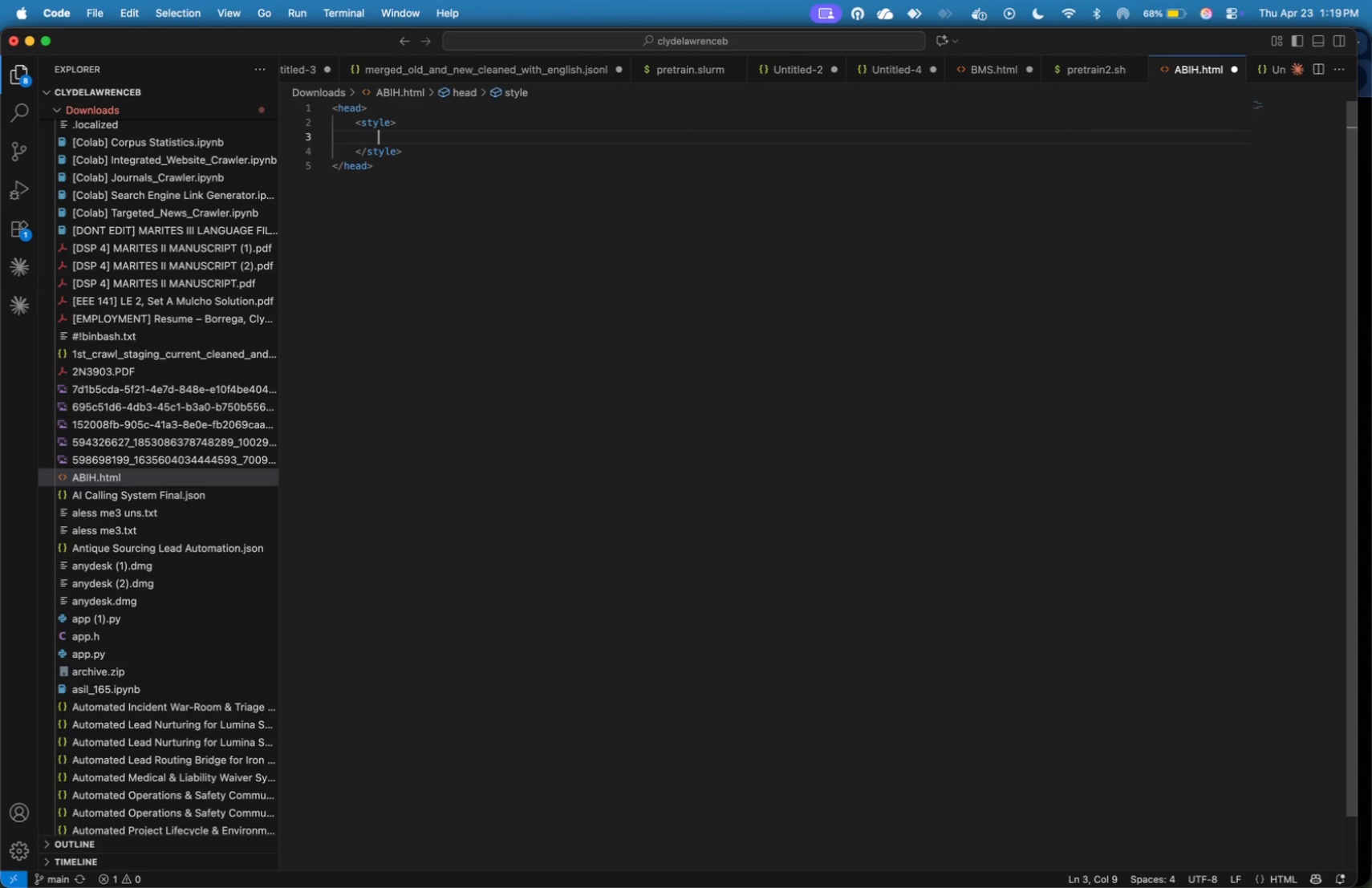 
key(Enter)
 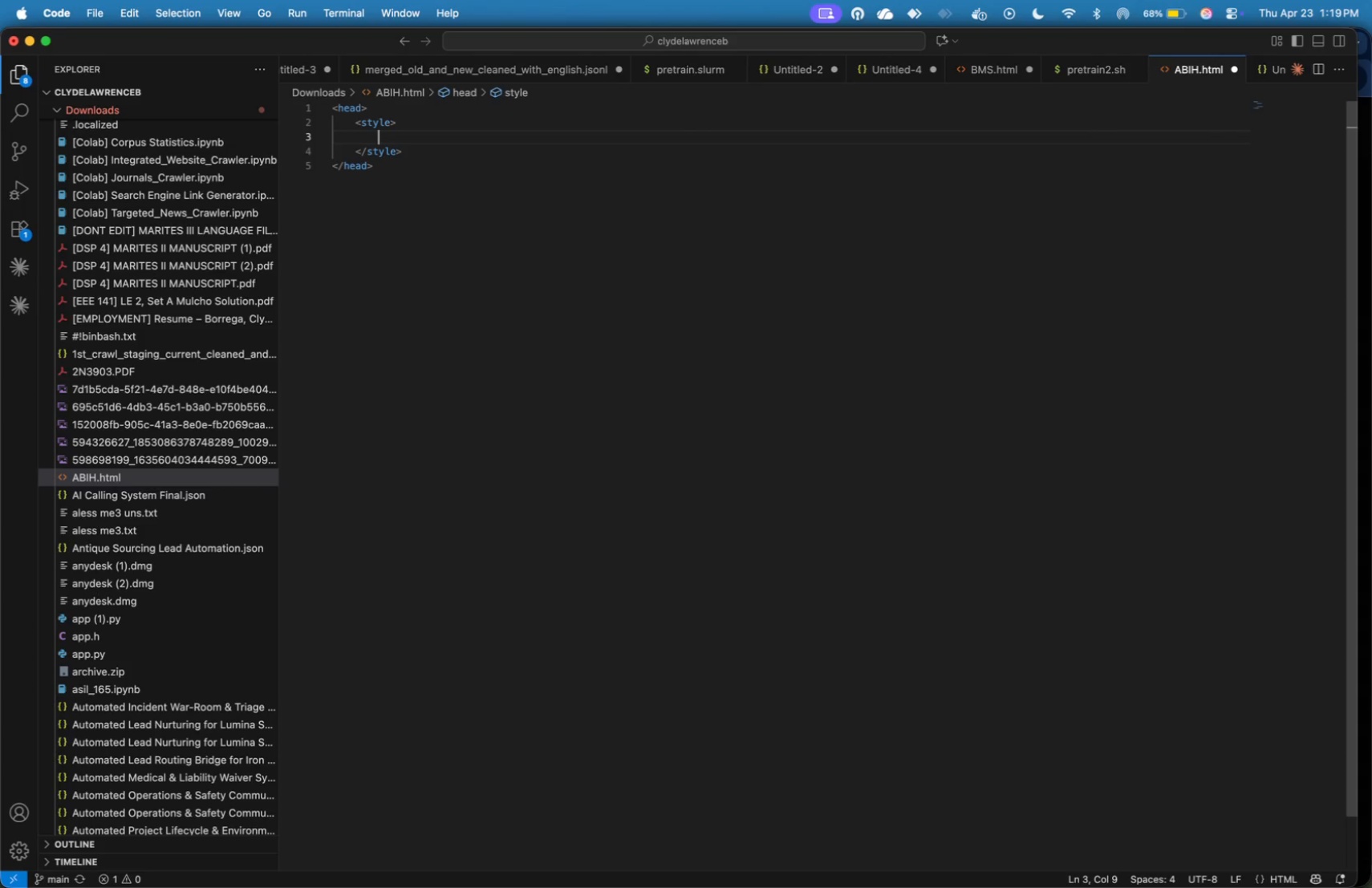 
type(body {)
 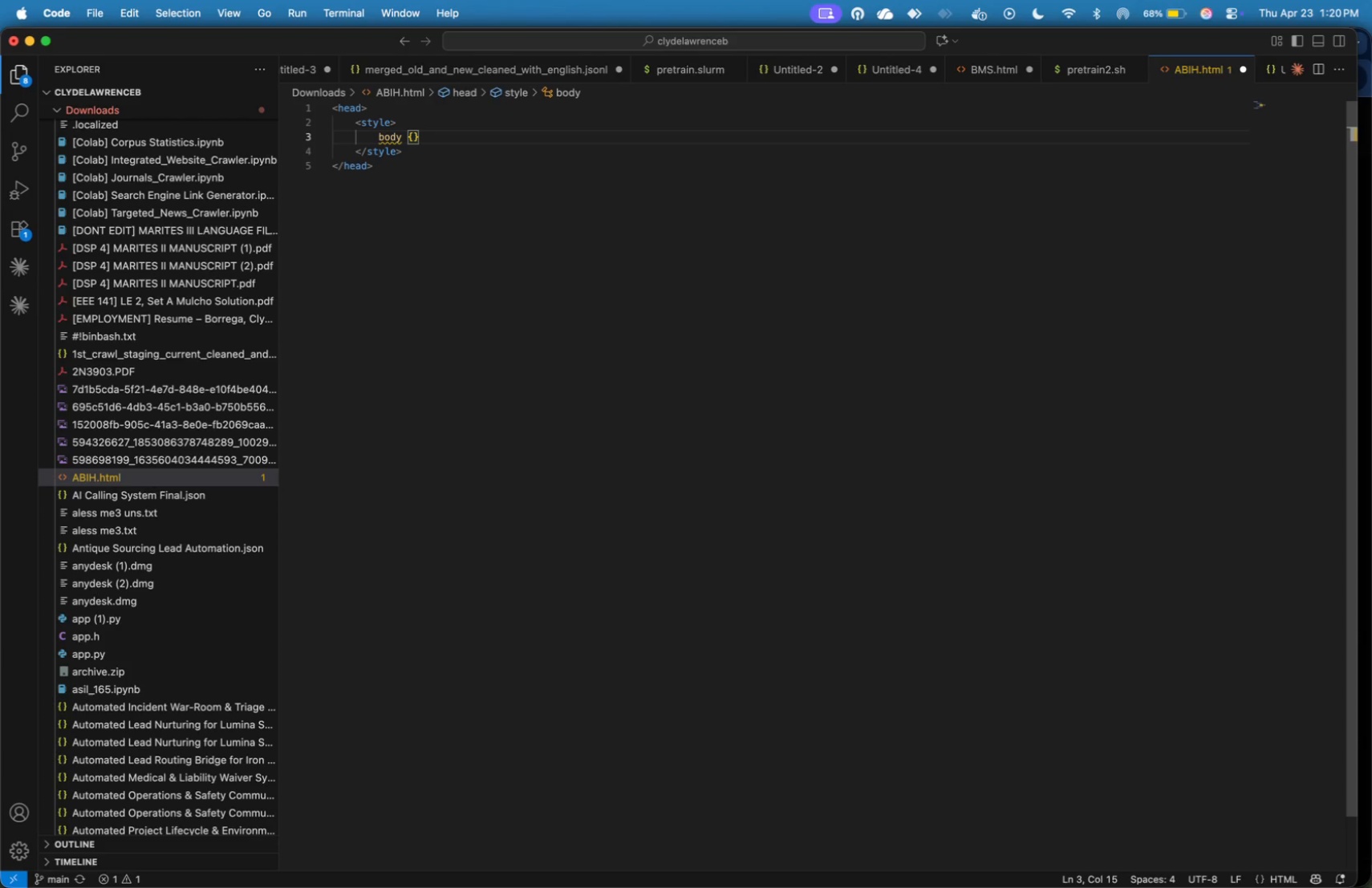 
key(Enter)
 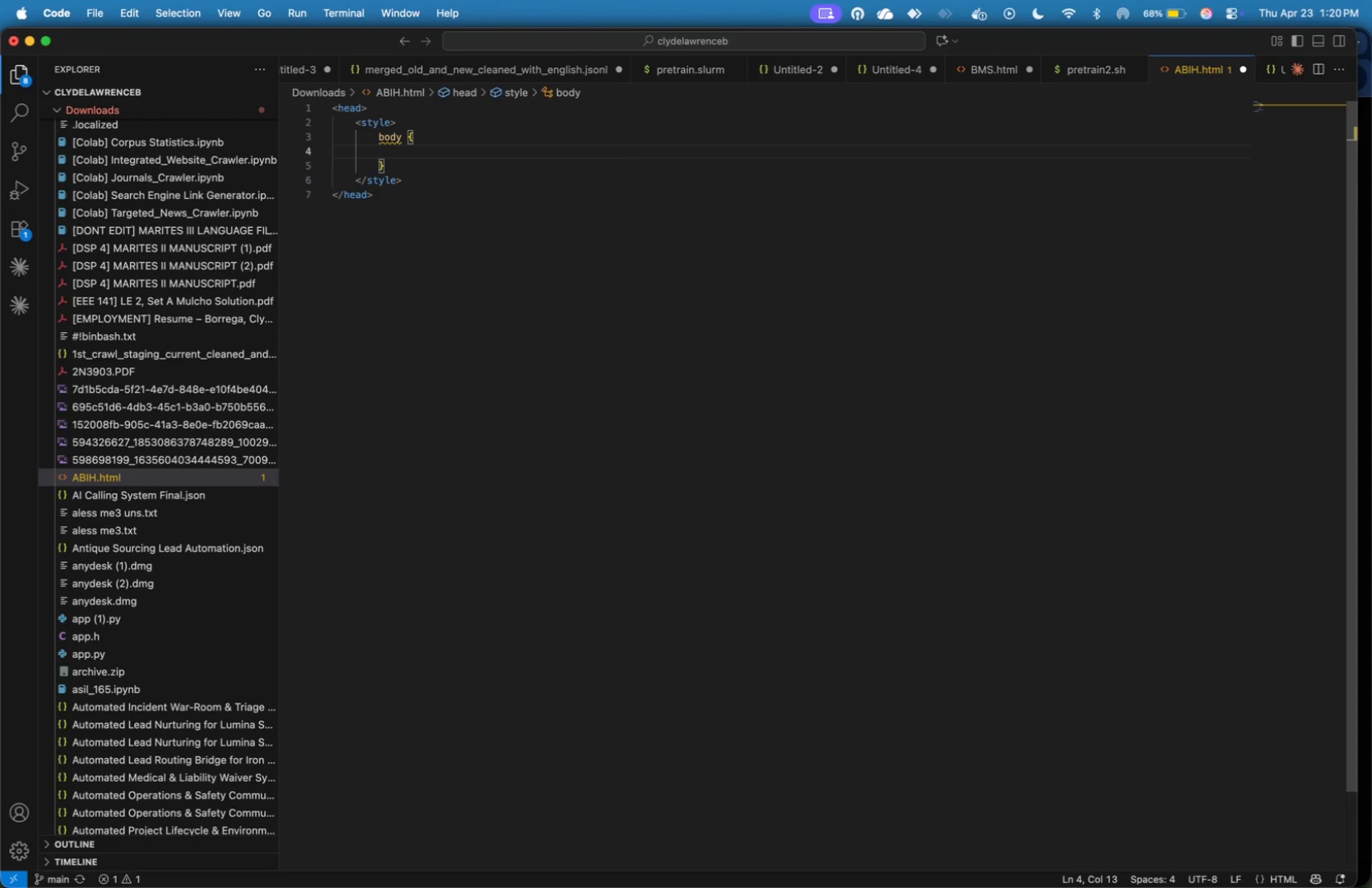 
type(font-family)
 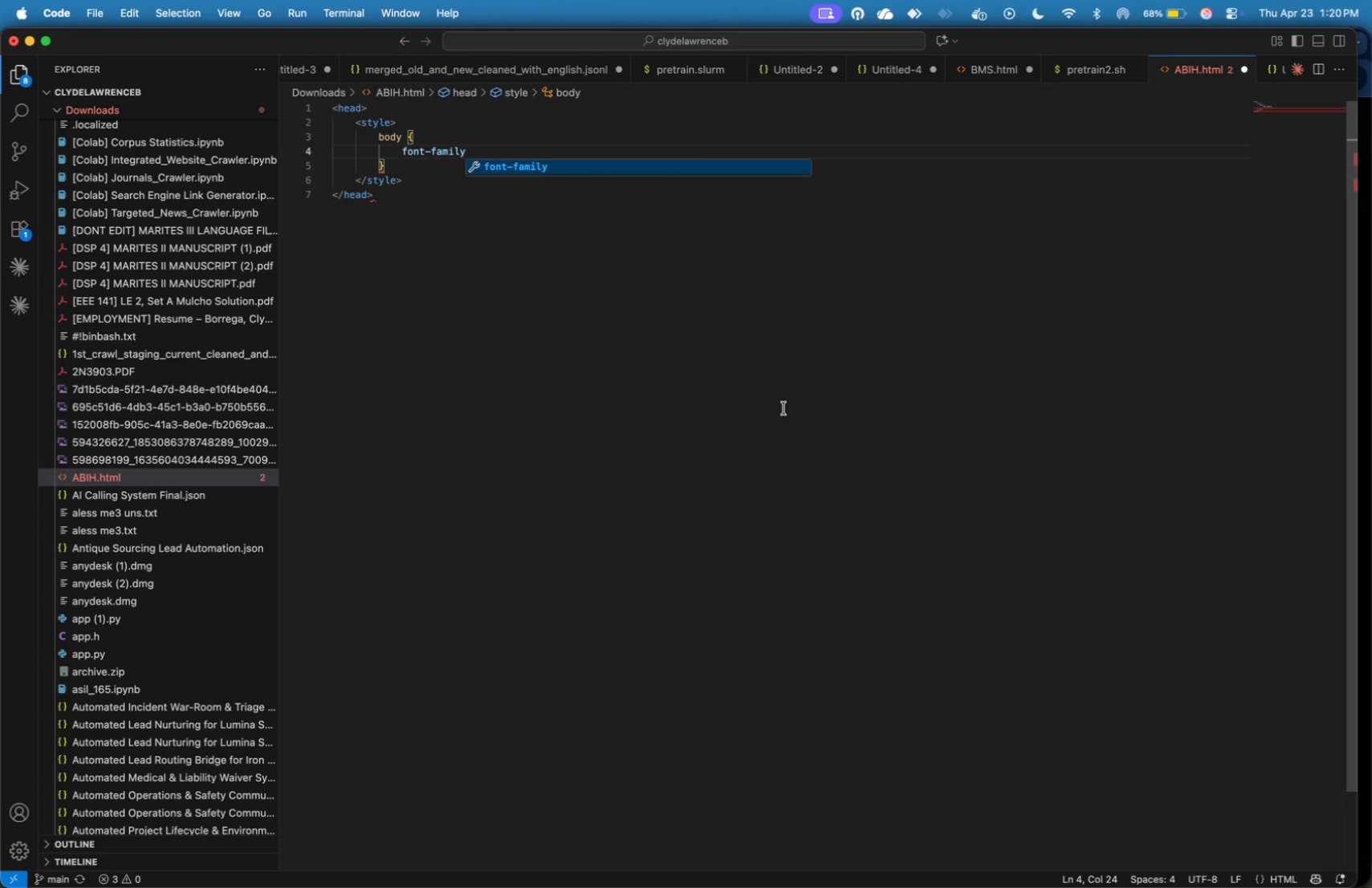 
wait(15.98)
 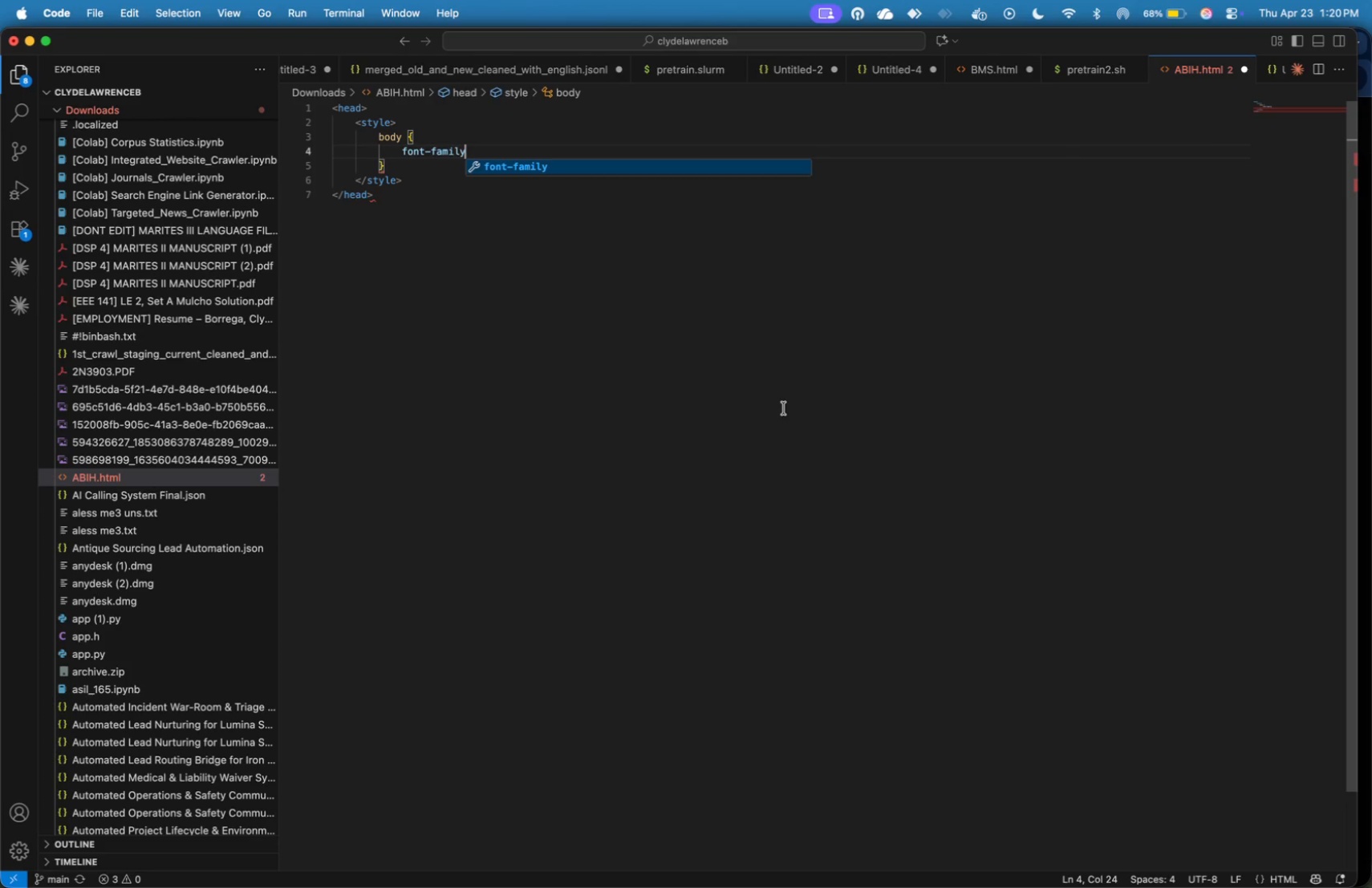 
type(: Arial, sans-serif; )
 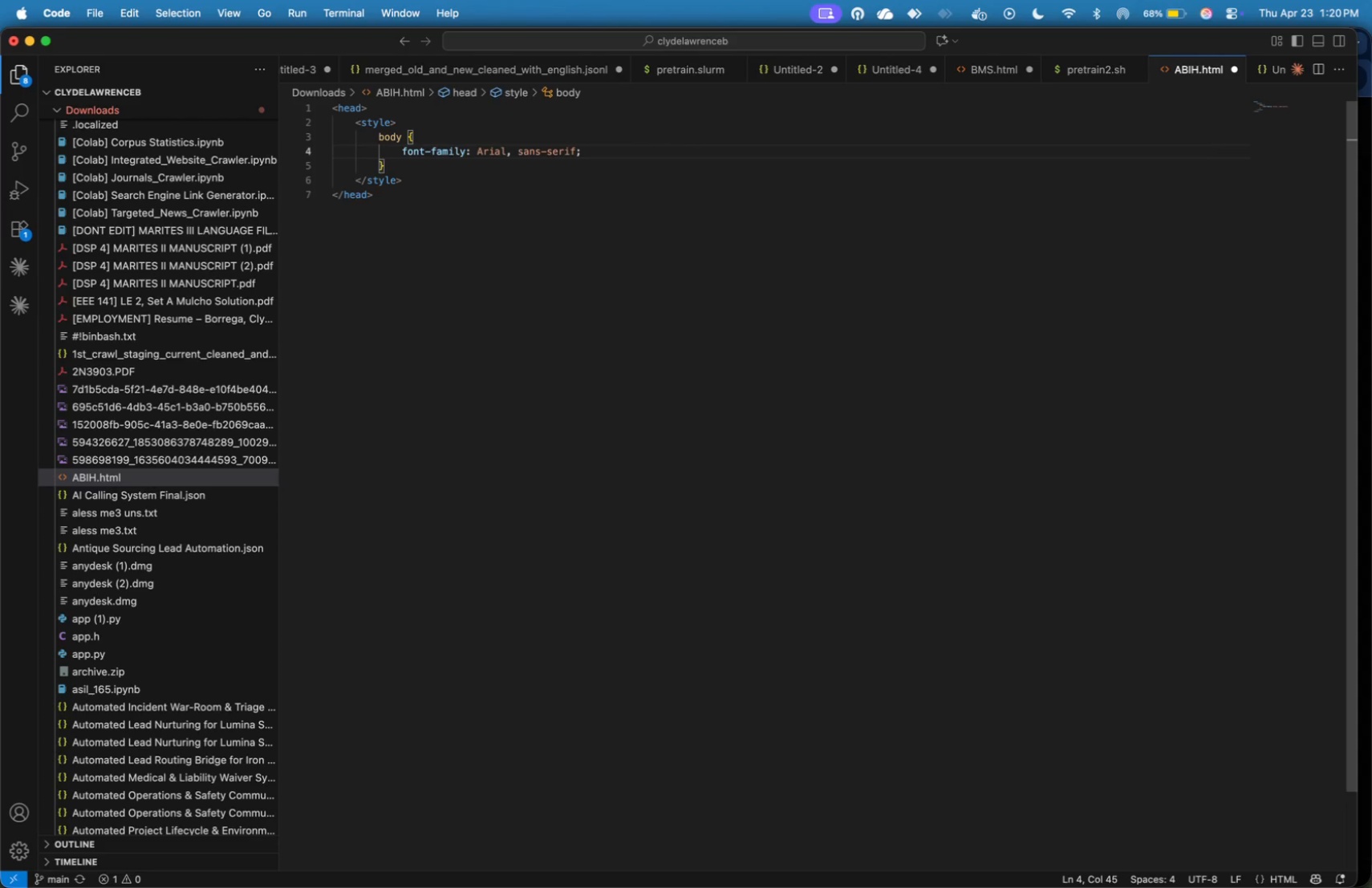 
key(Enter)
 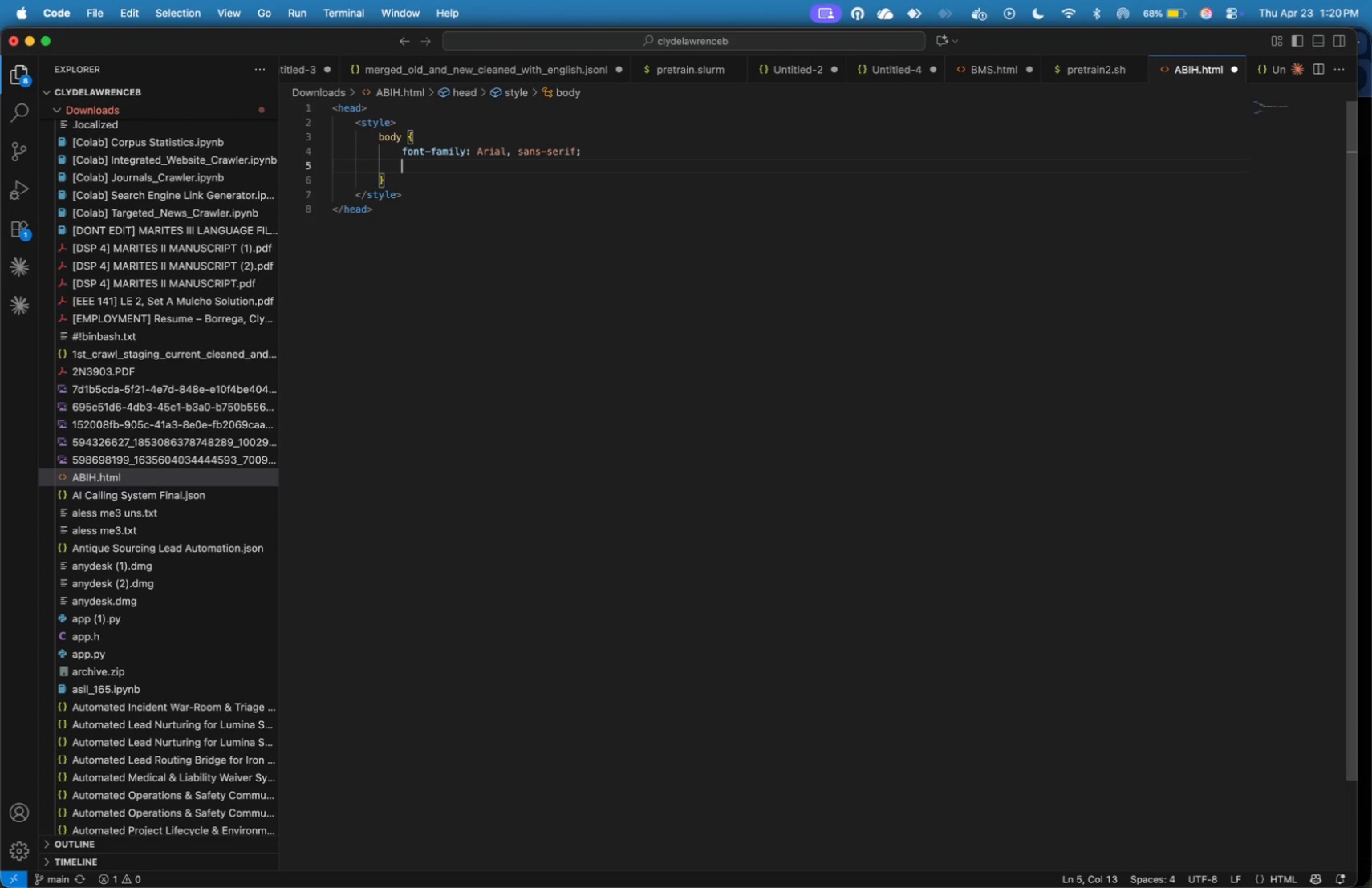 
type(backgroiu)
key(Backspace)
key(Backspace)
type(und-color: #)
 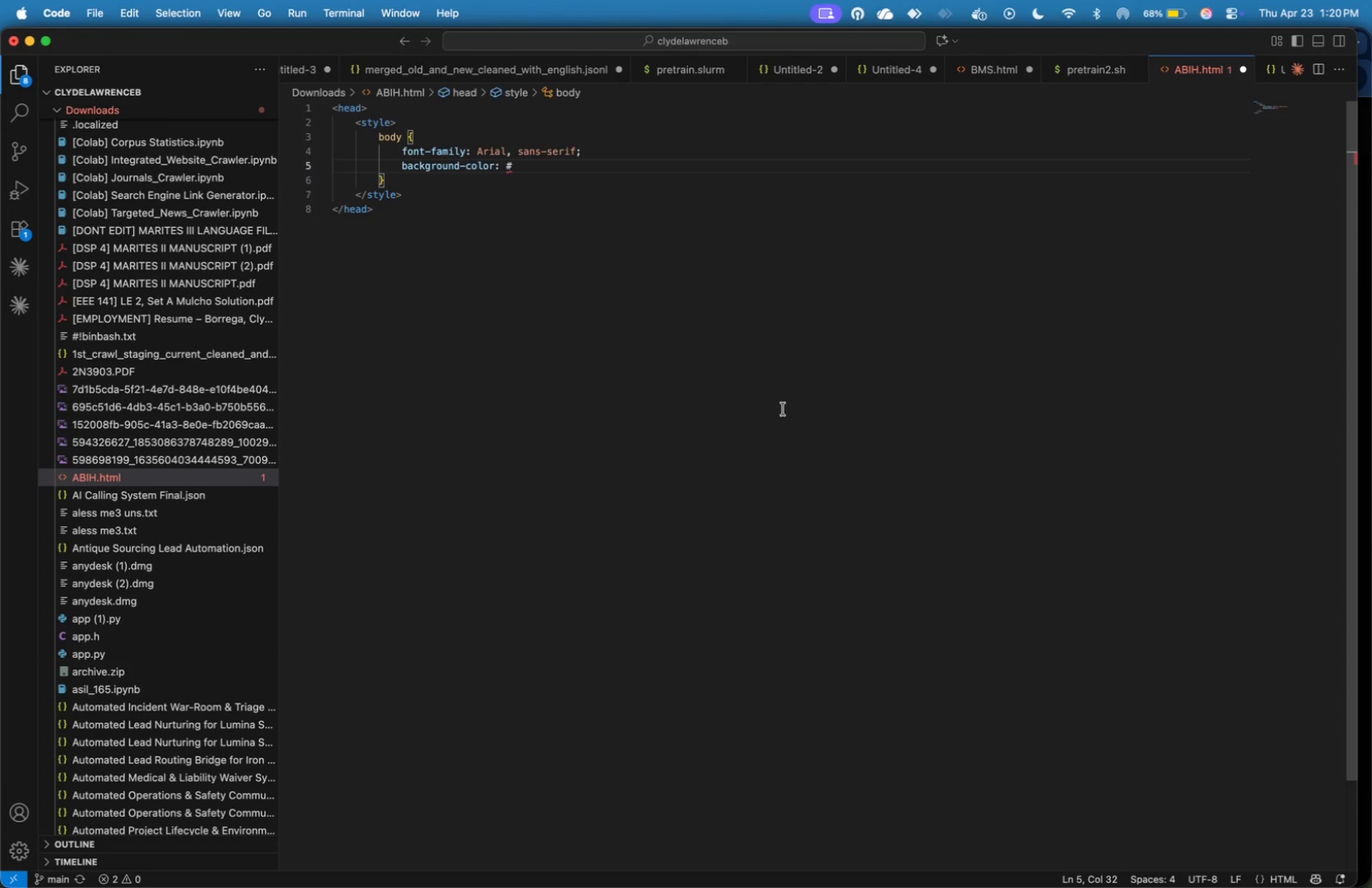 
hold_key(key=ShiftLeft, duration=0.92)
 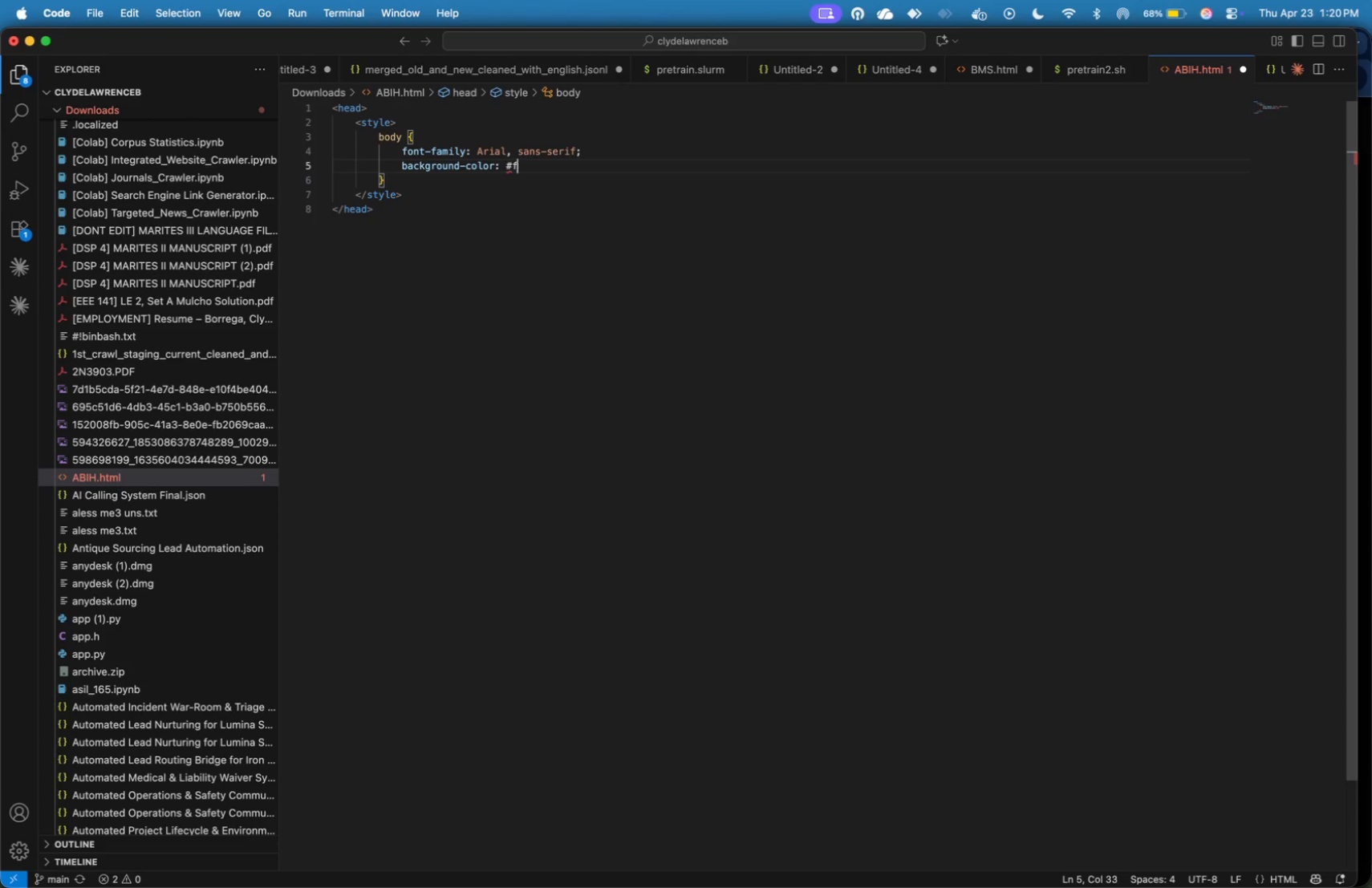 
type(f4f6f8;)
 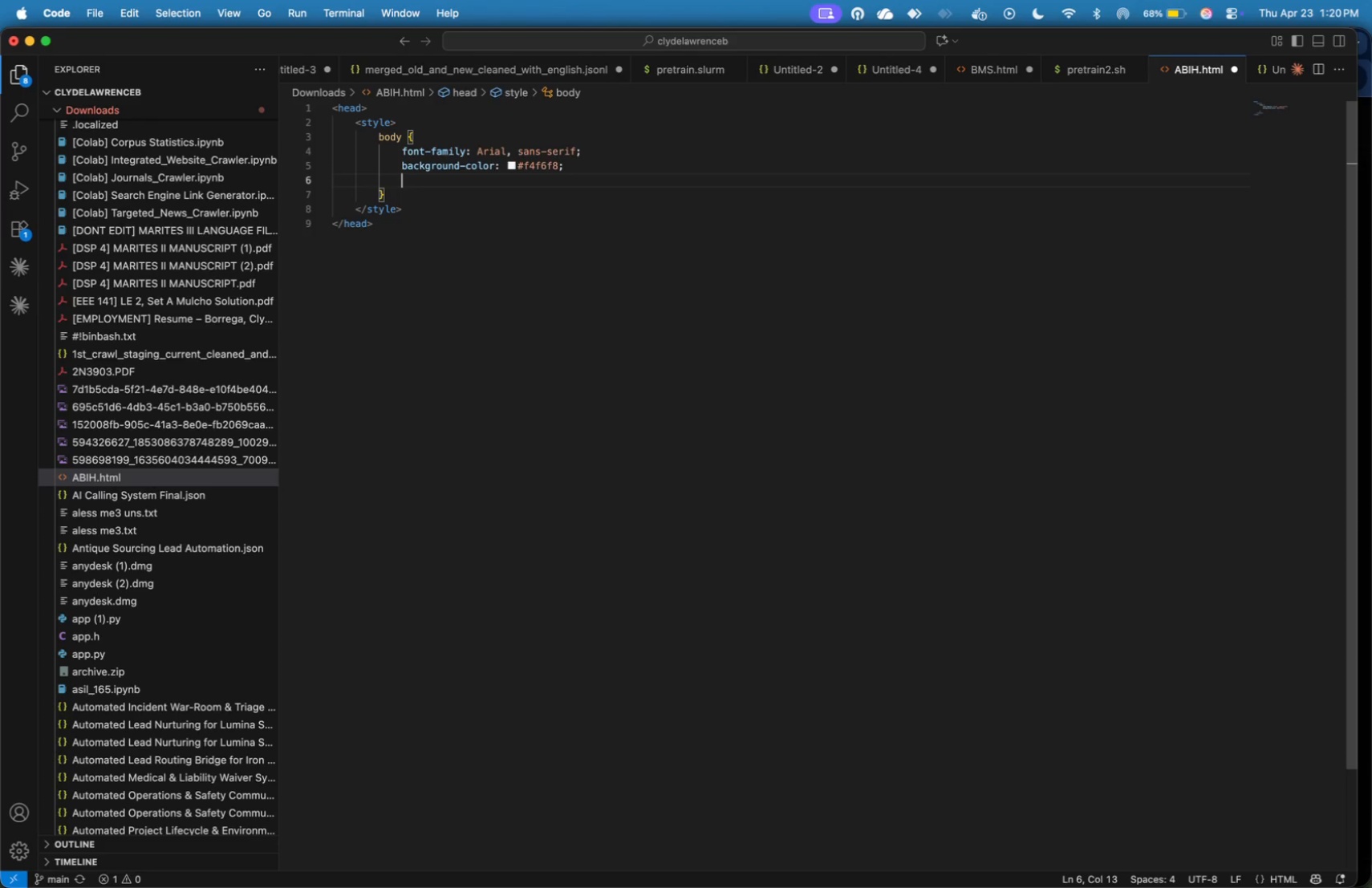 
key(Enter)
 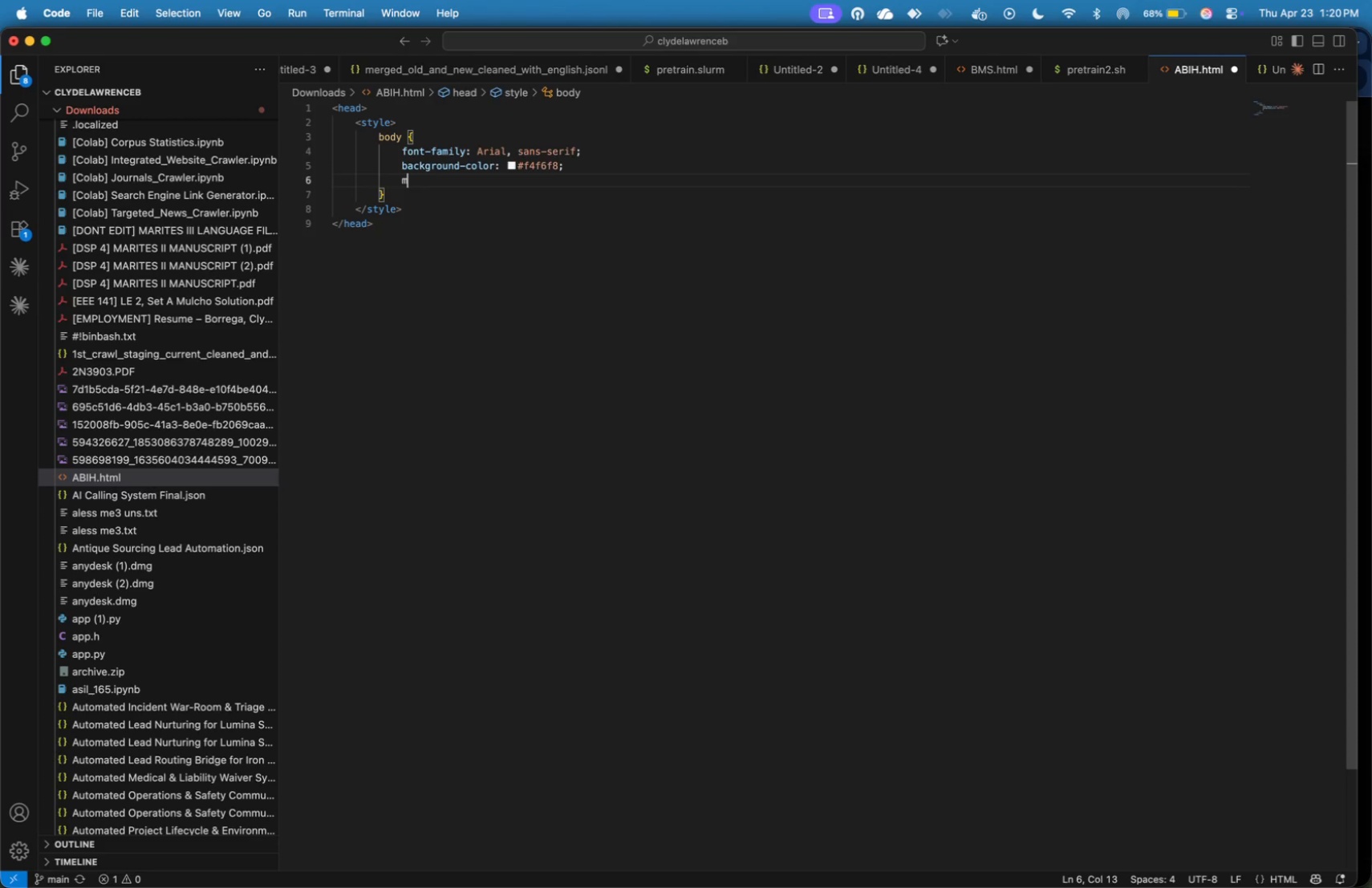 
type(margin: 0)
 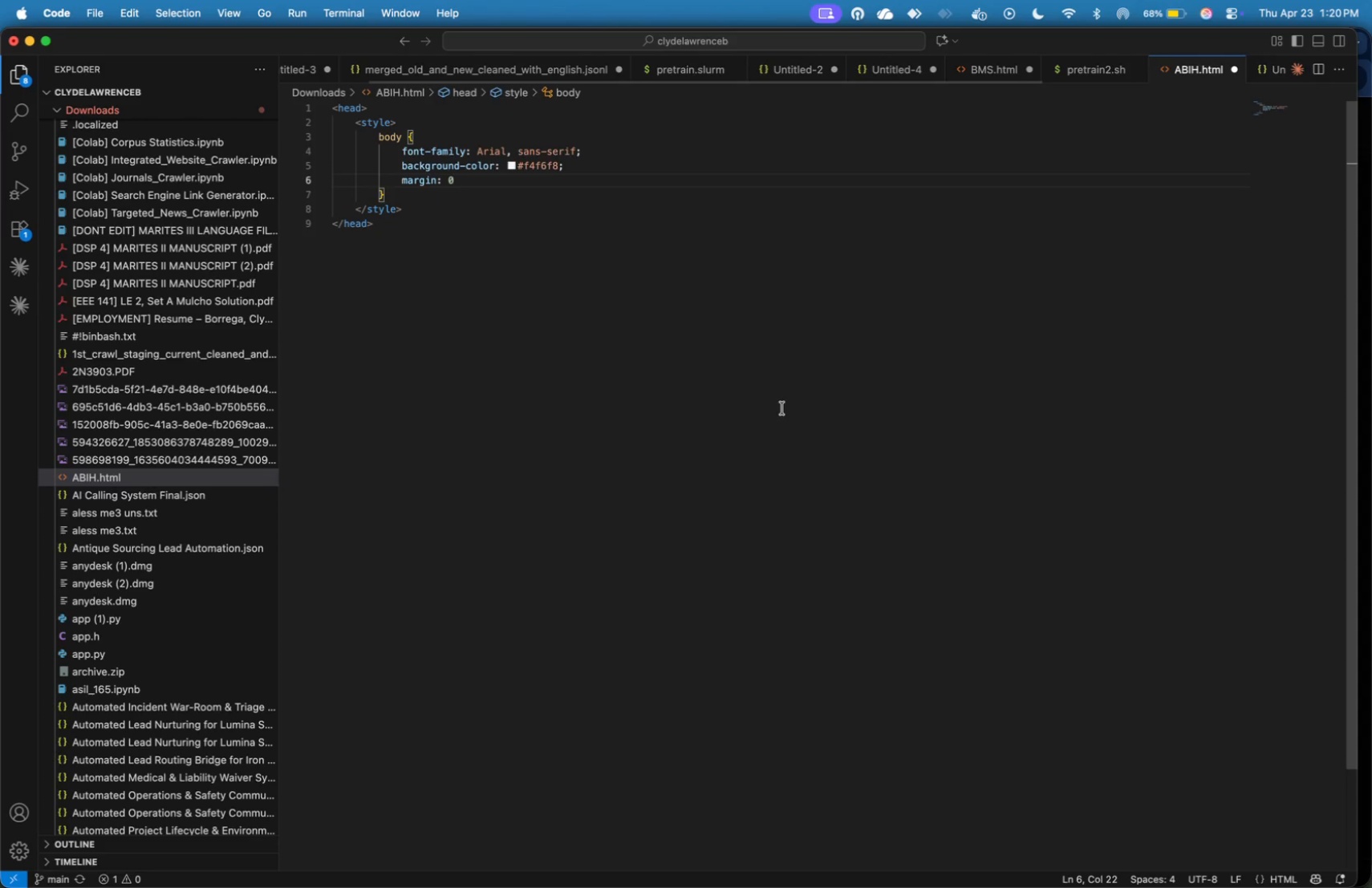 
key(Semicolon)
 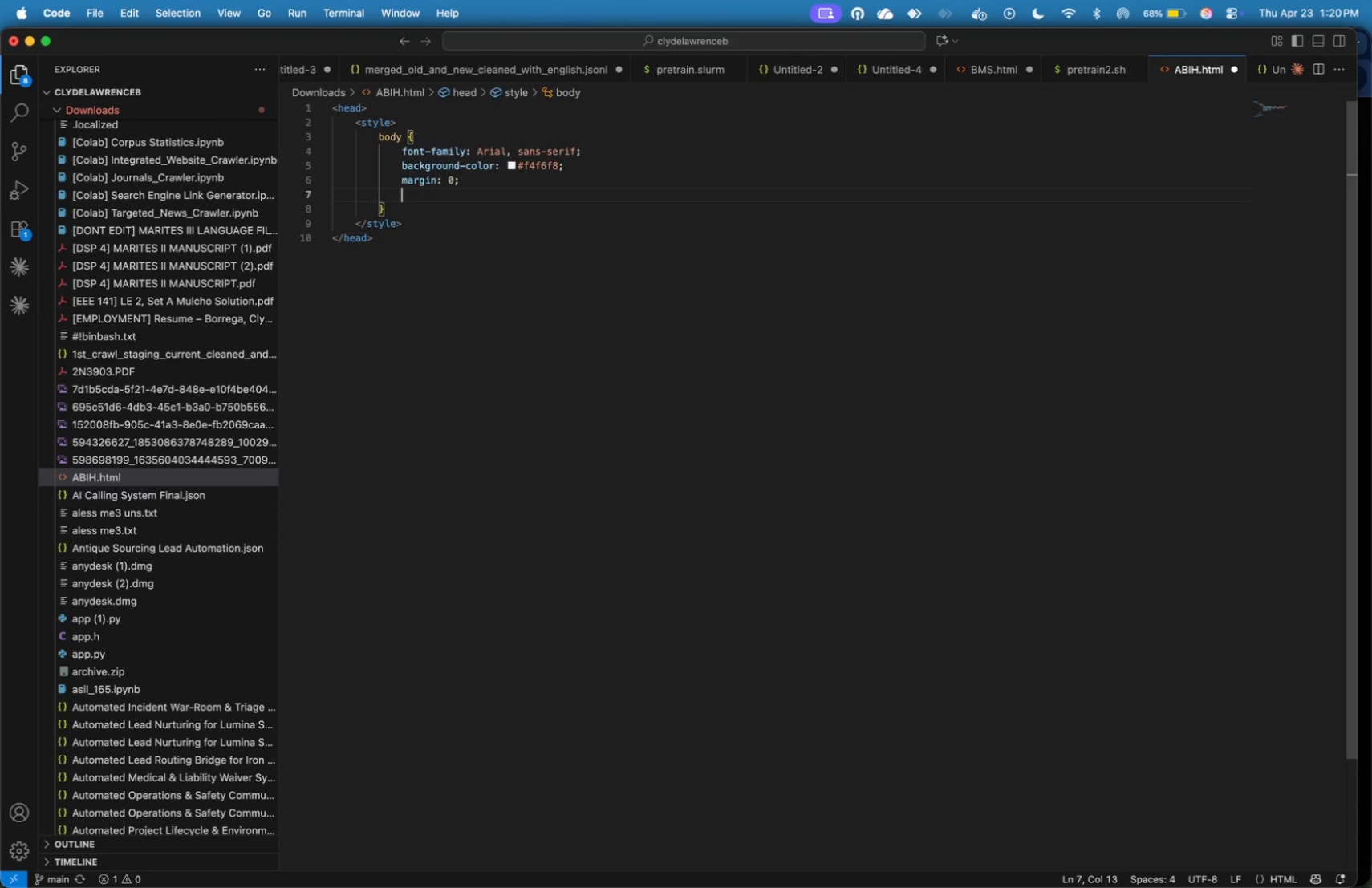 
key(Enter)
 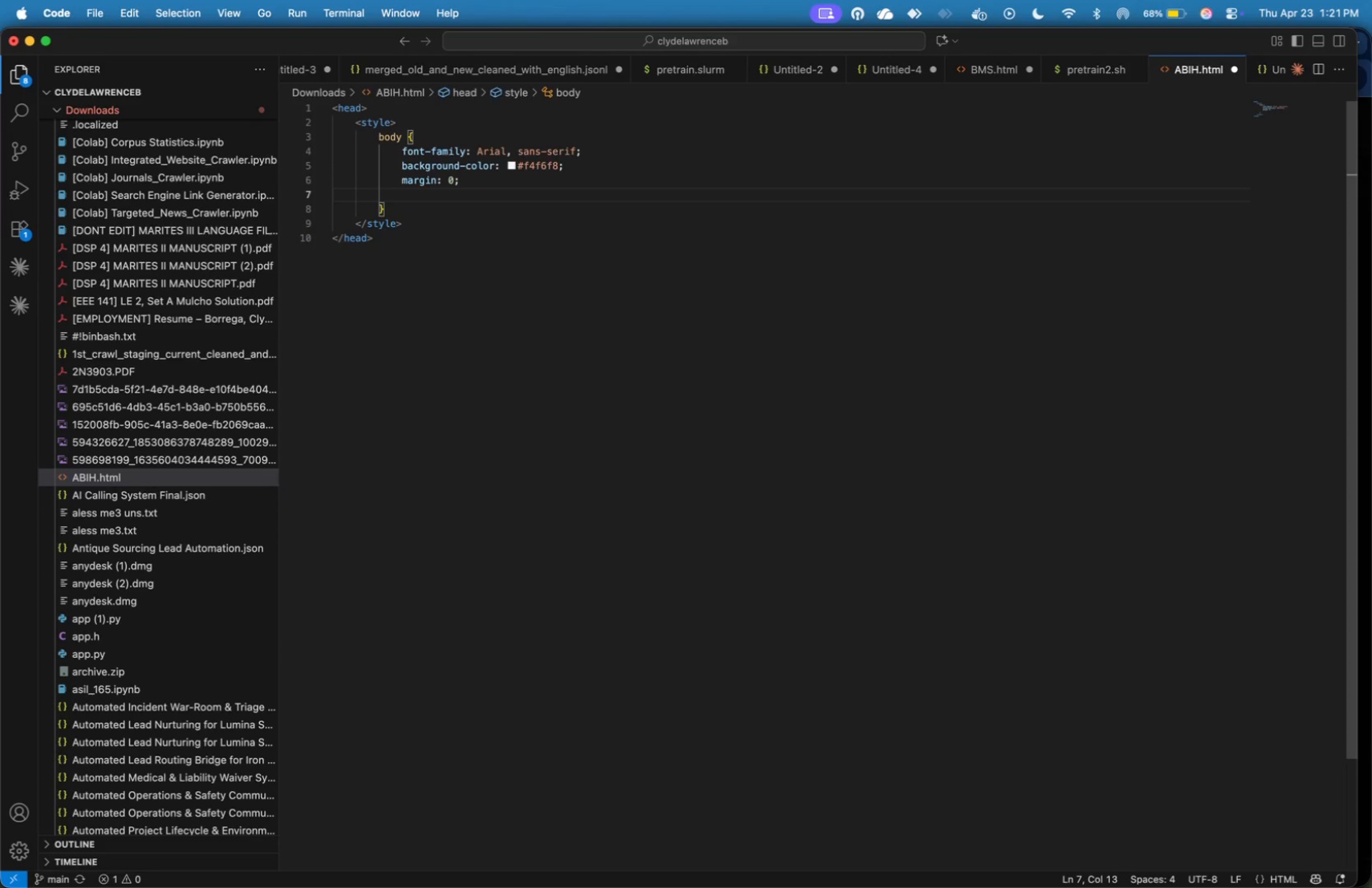 
type(padding: 0;)
 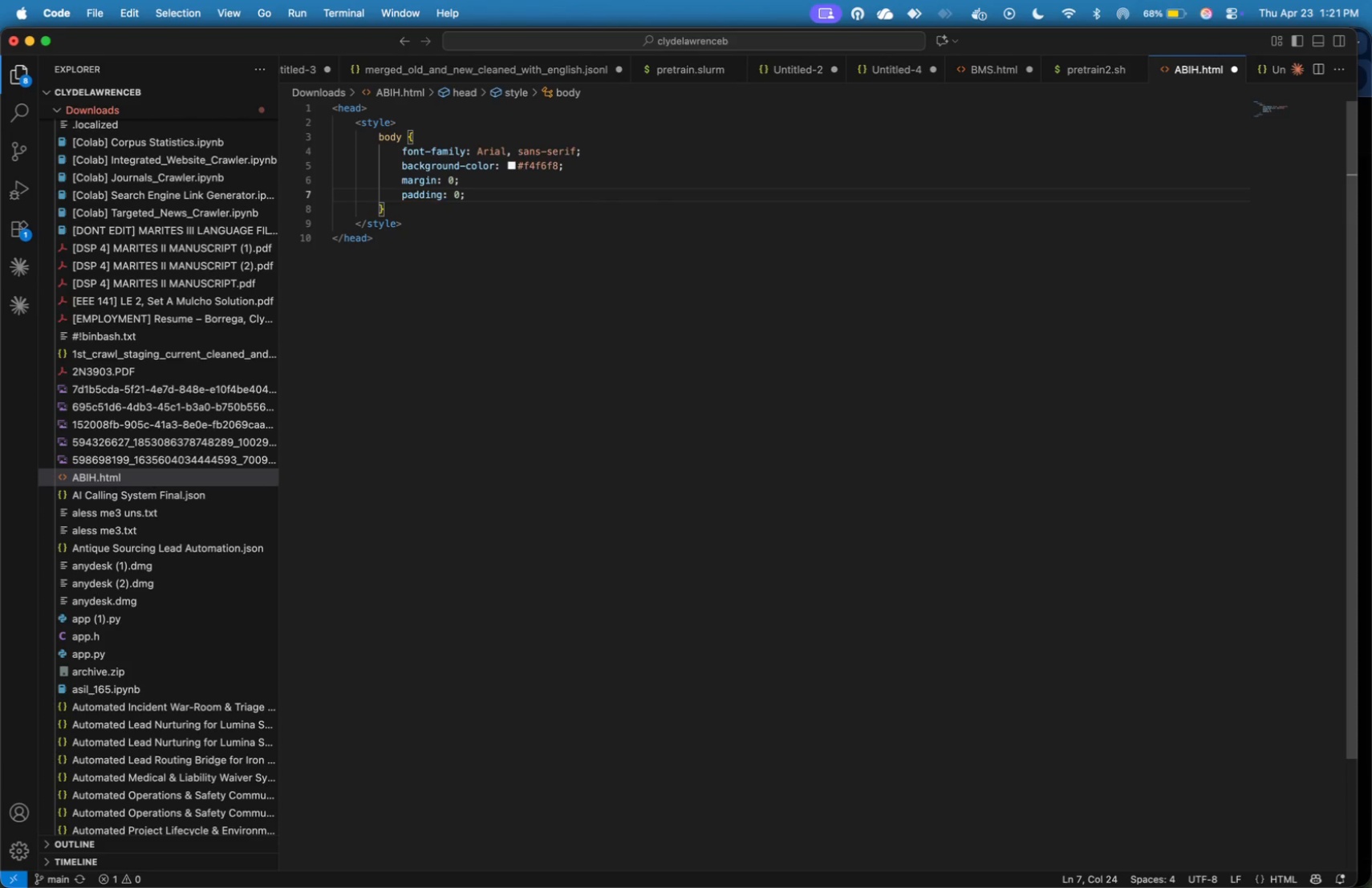 
key(ArrowDown)
 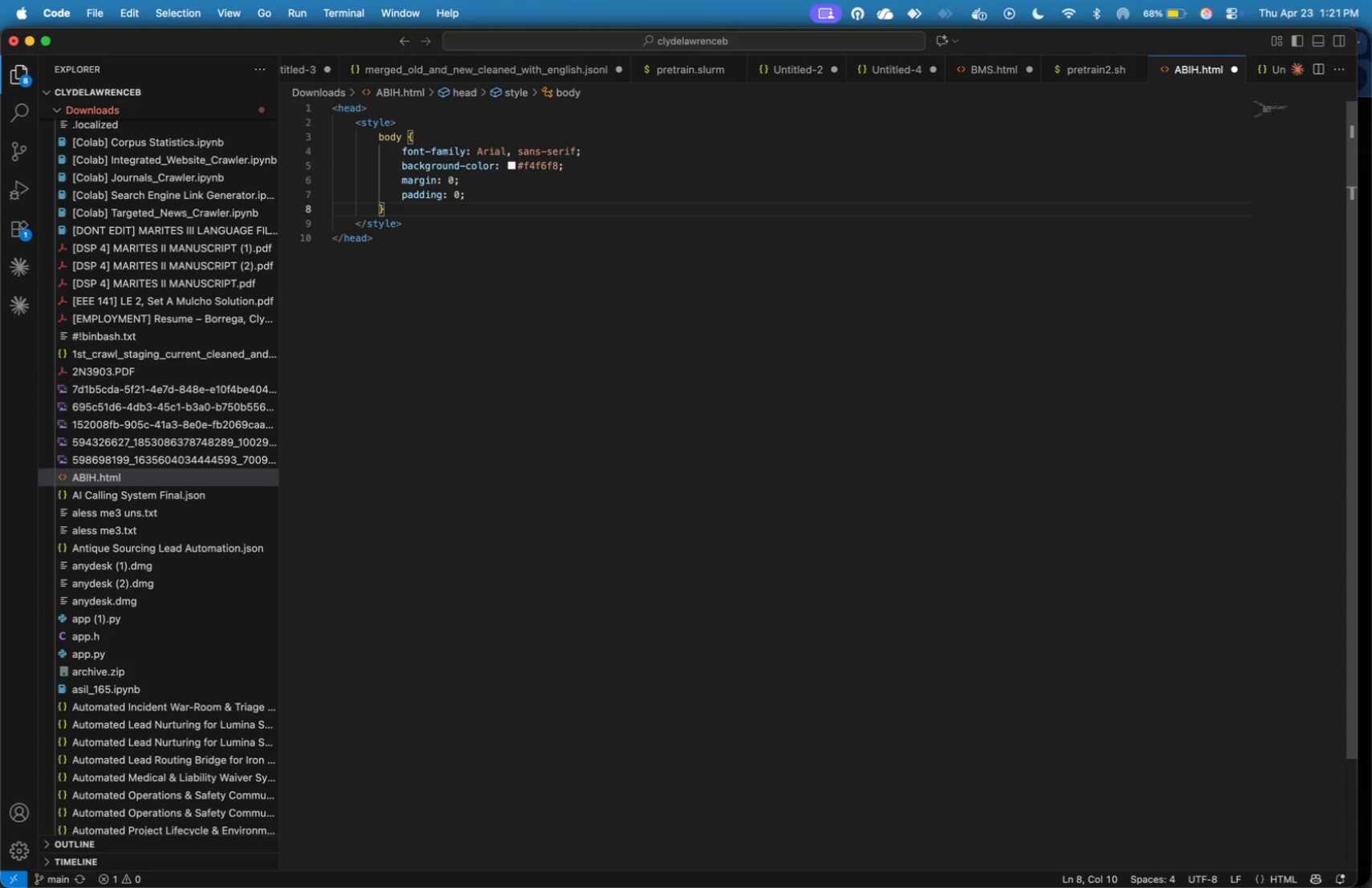 
key(Enter)
 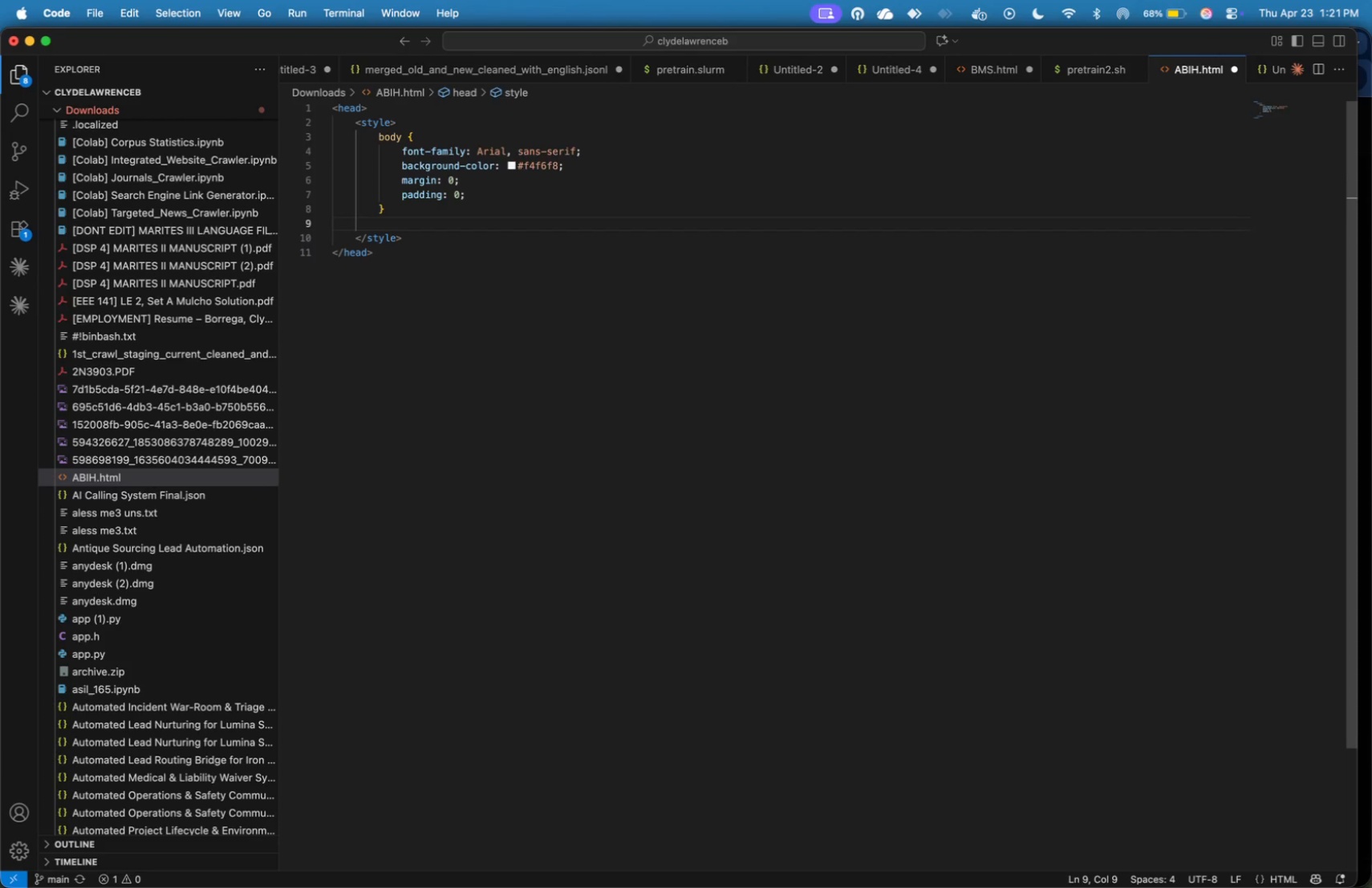 
type(.container {)
 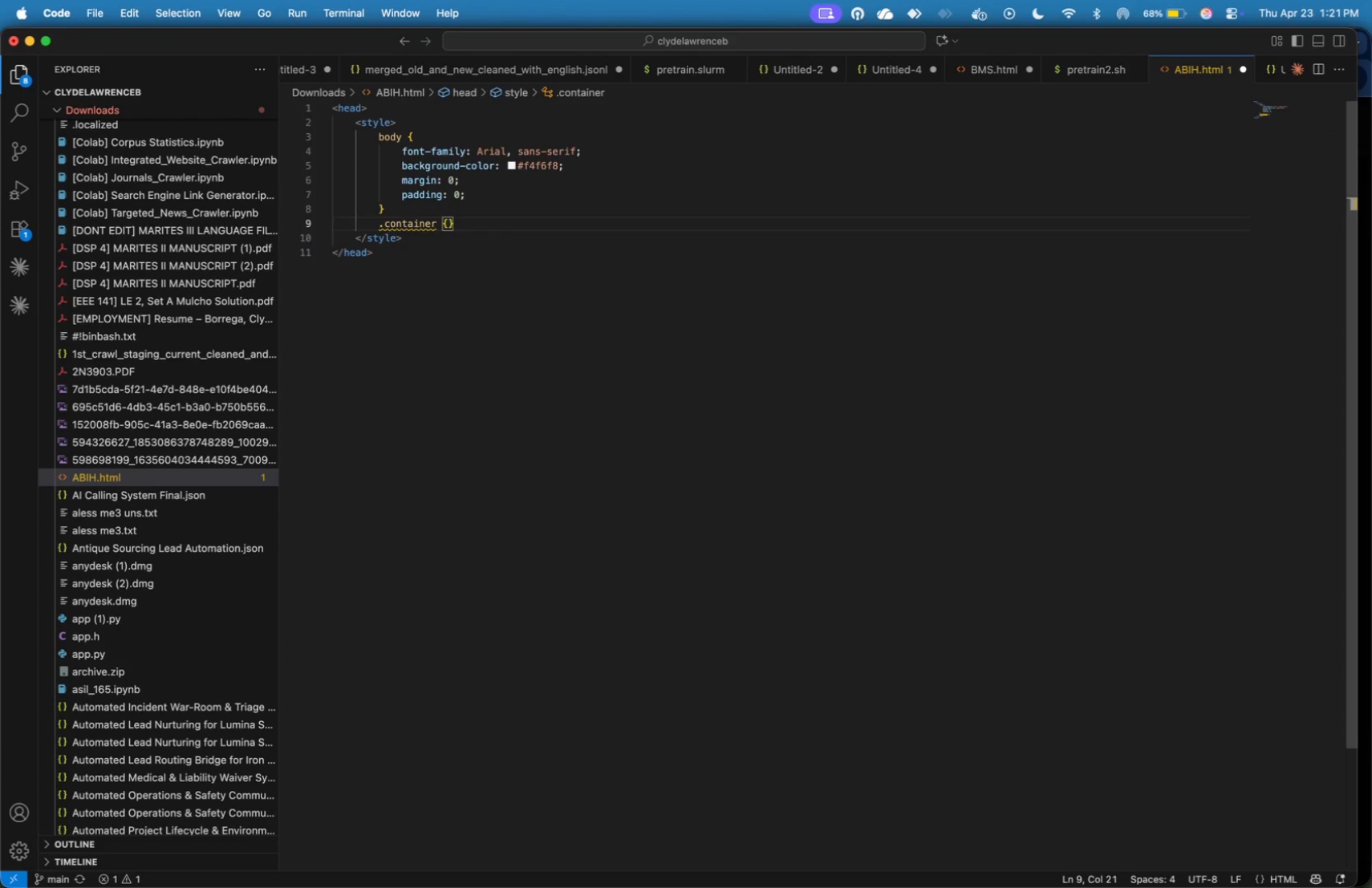 
key(Enter)
 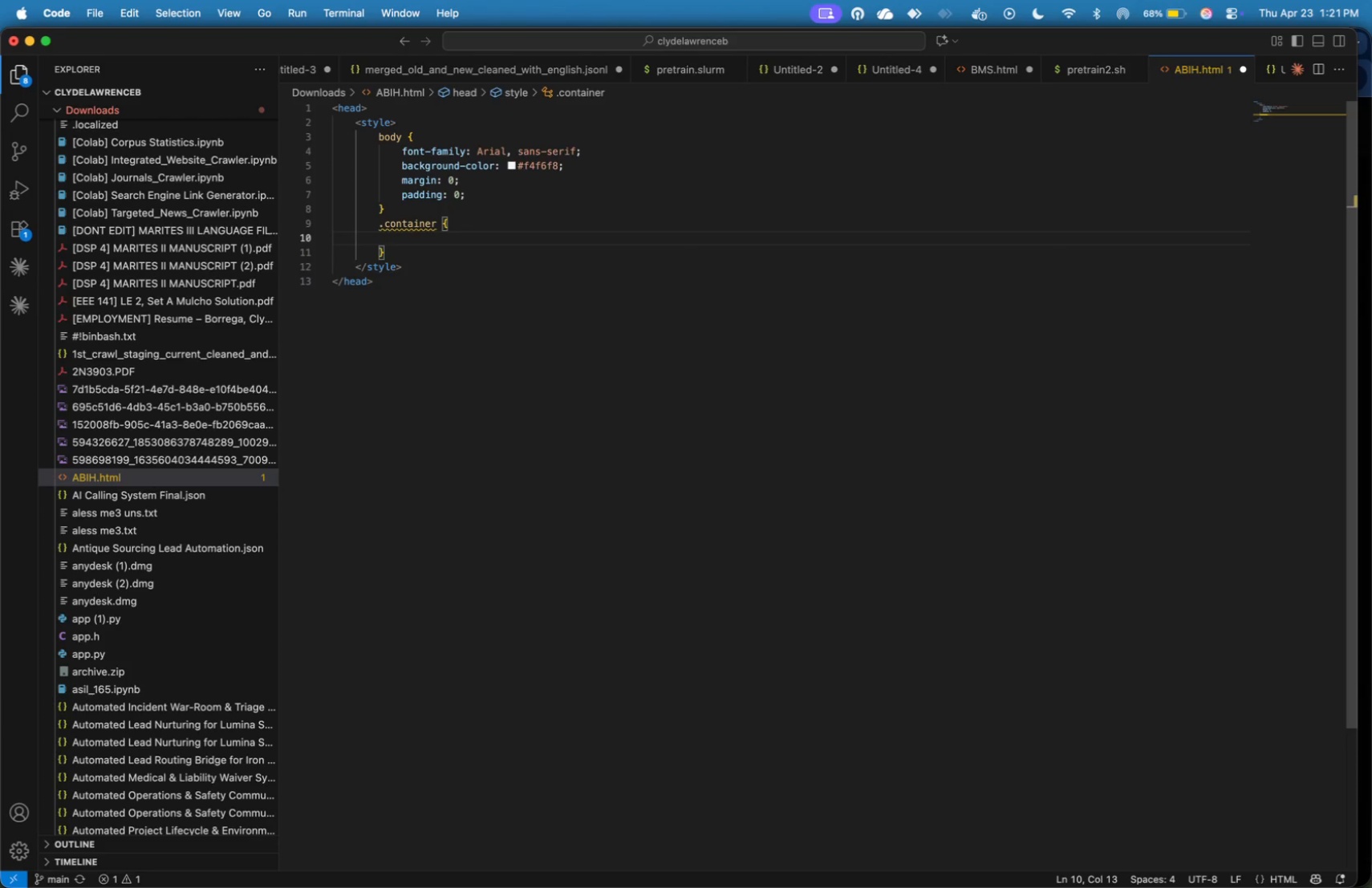 
type(max-widt:)
 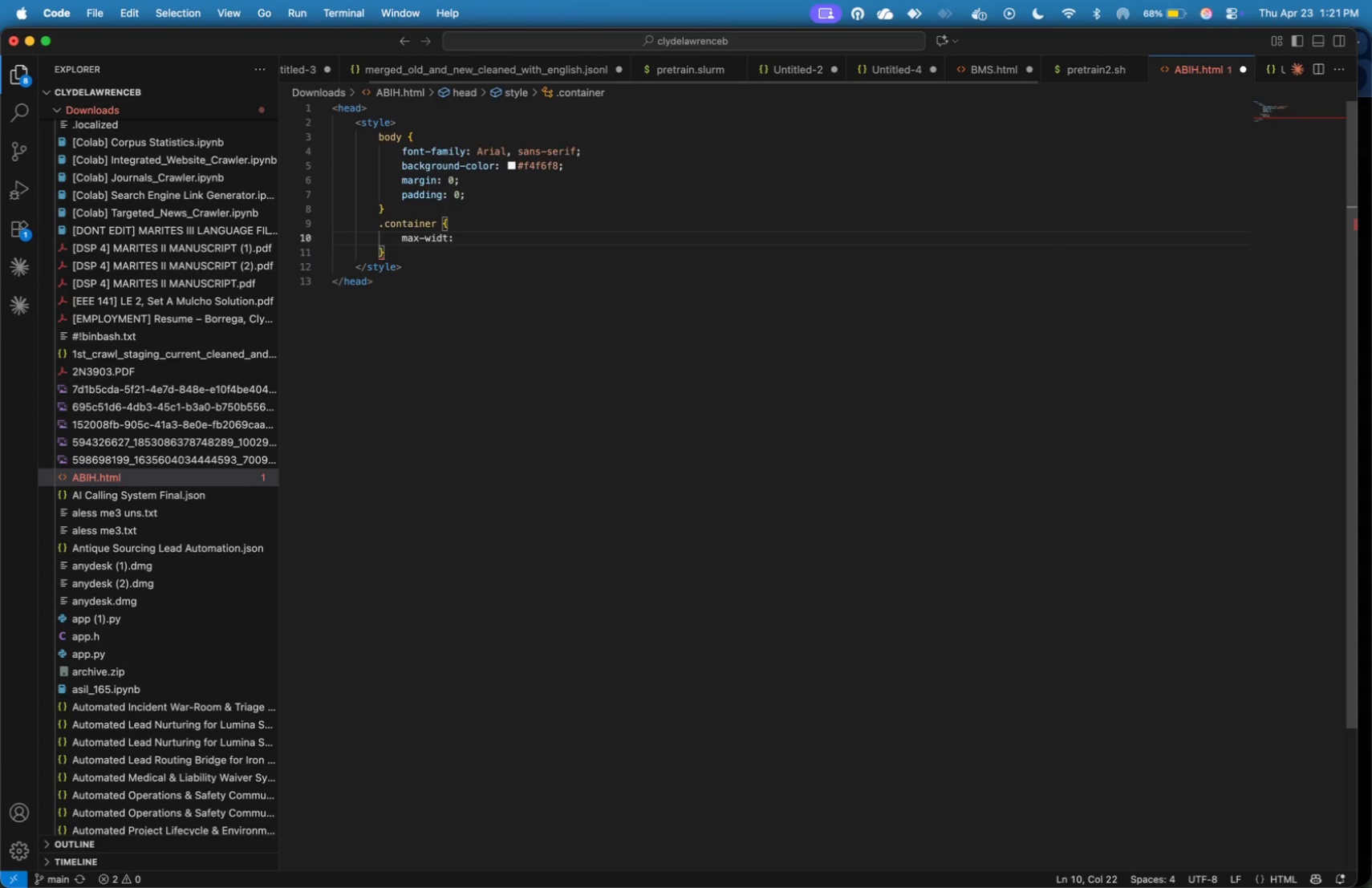 
key(ArrowLeft)
 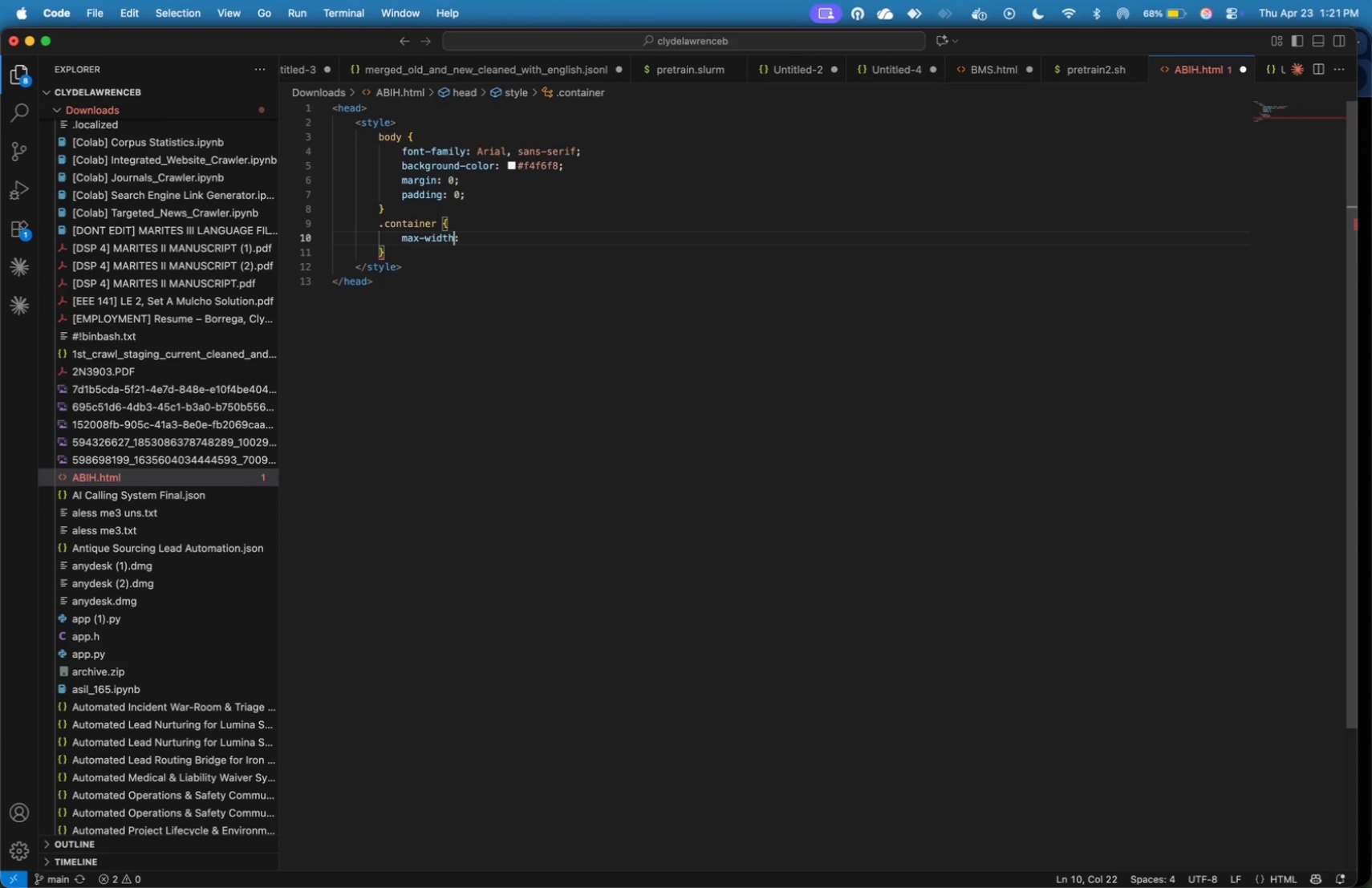 
key(H)
 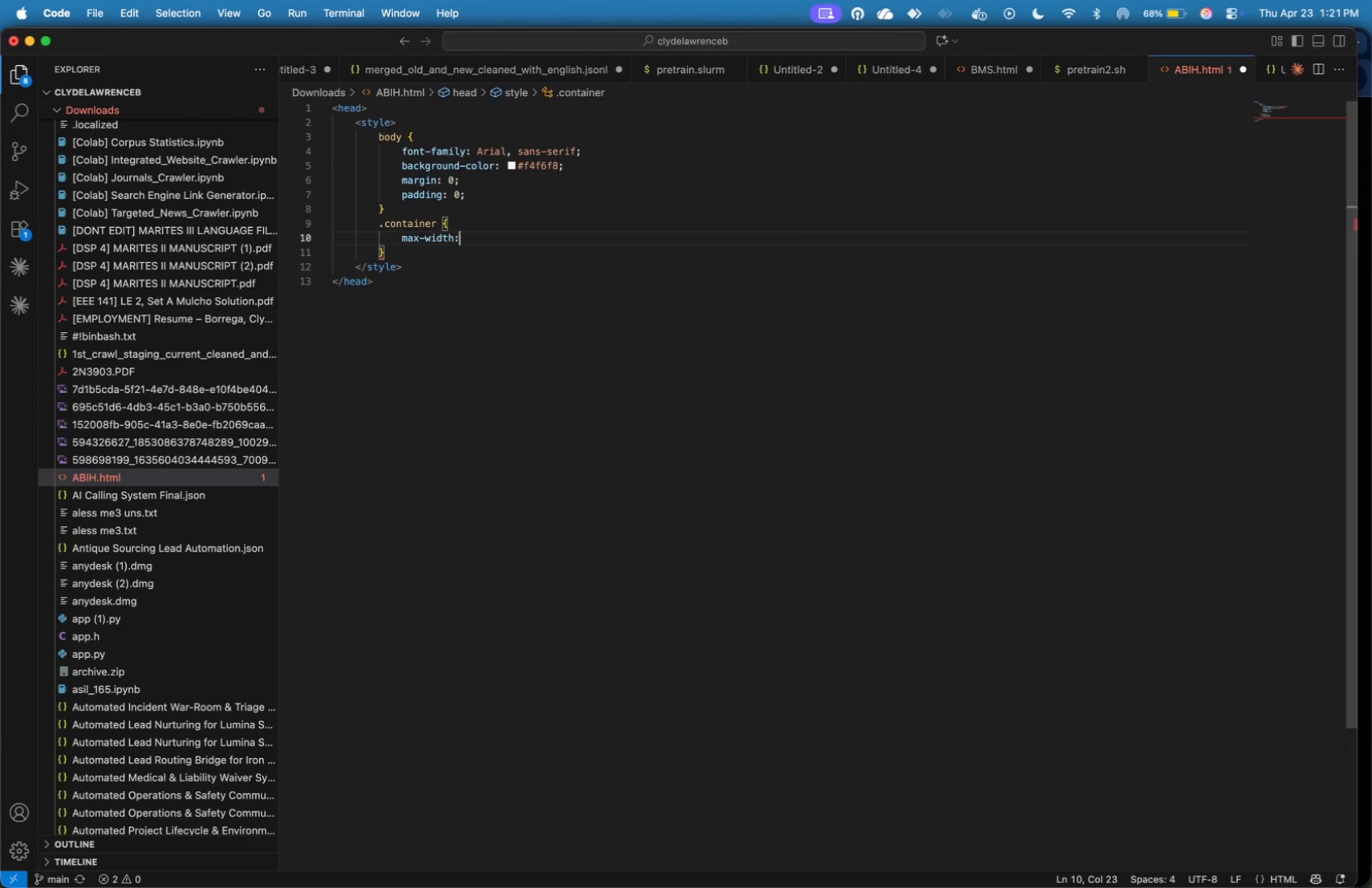 
key(ArrowRight)
 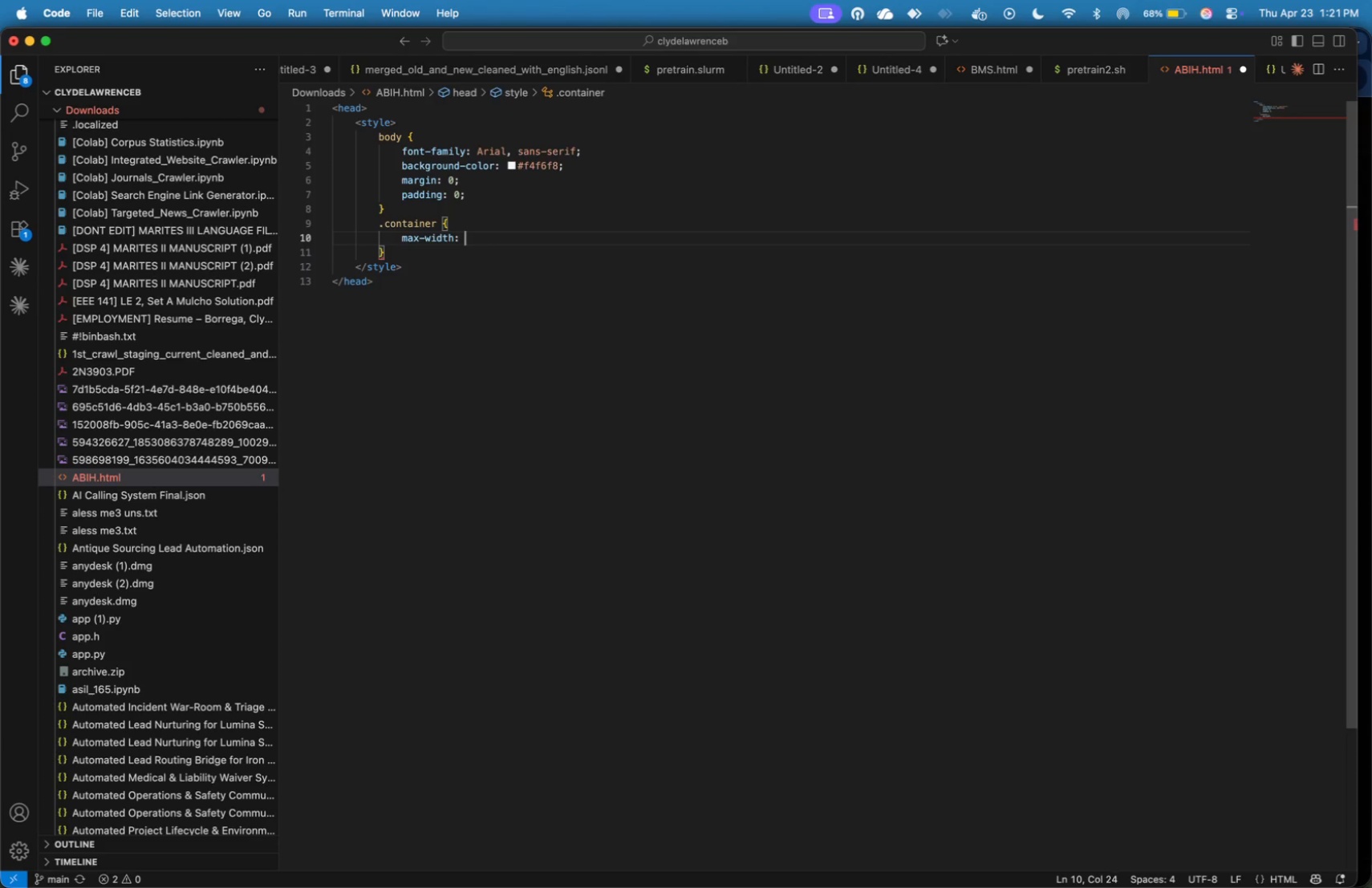 
type( 60px)
key(Backspace)
key(Backspace)
type(0px;)
 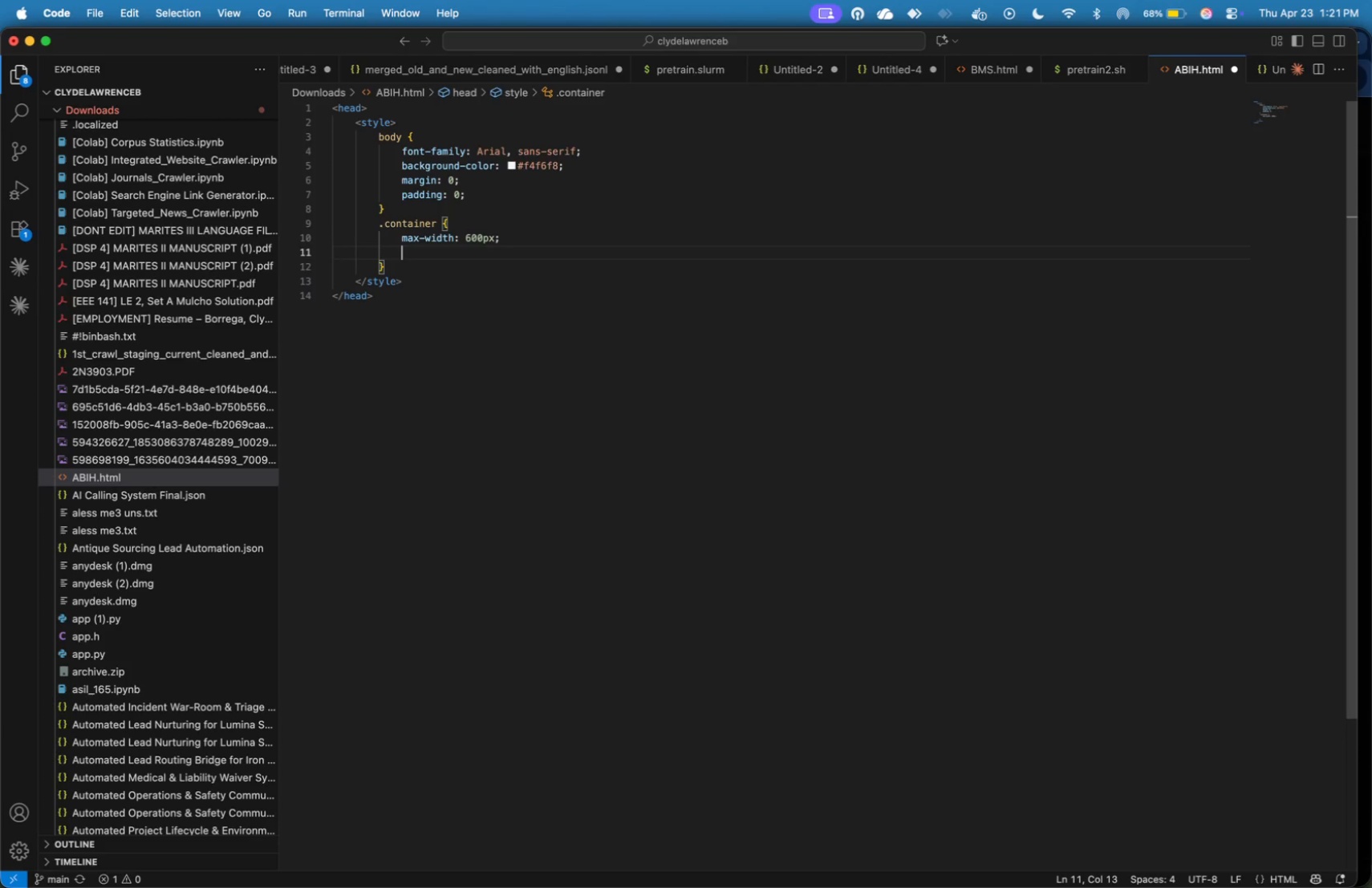 
key(Enter)
 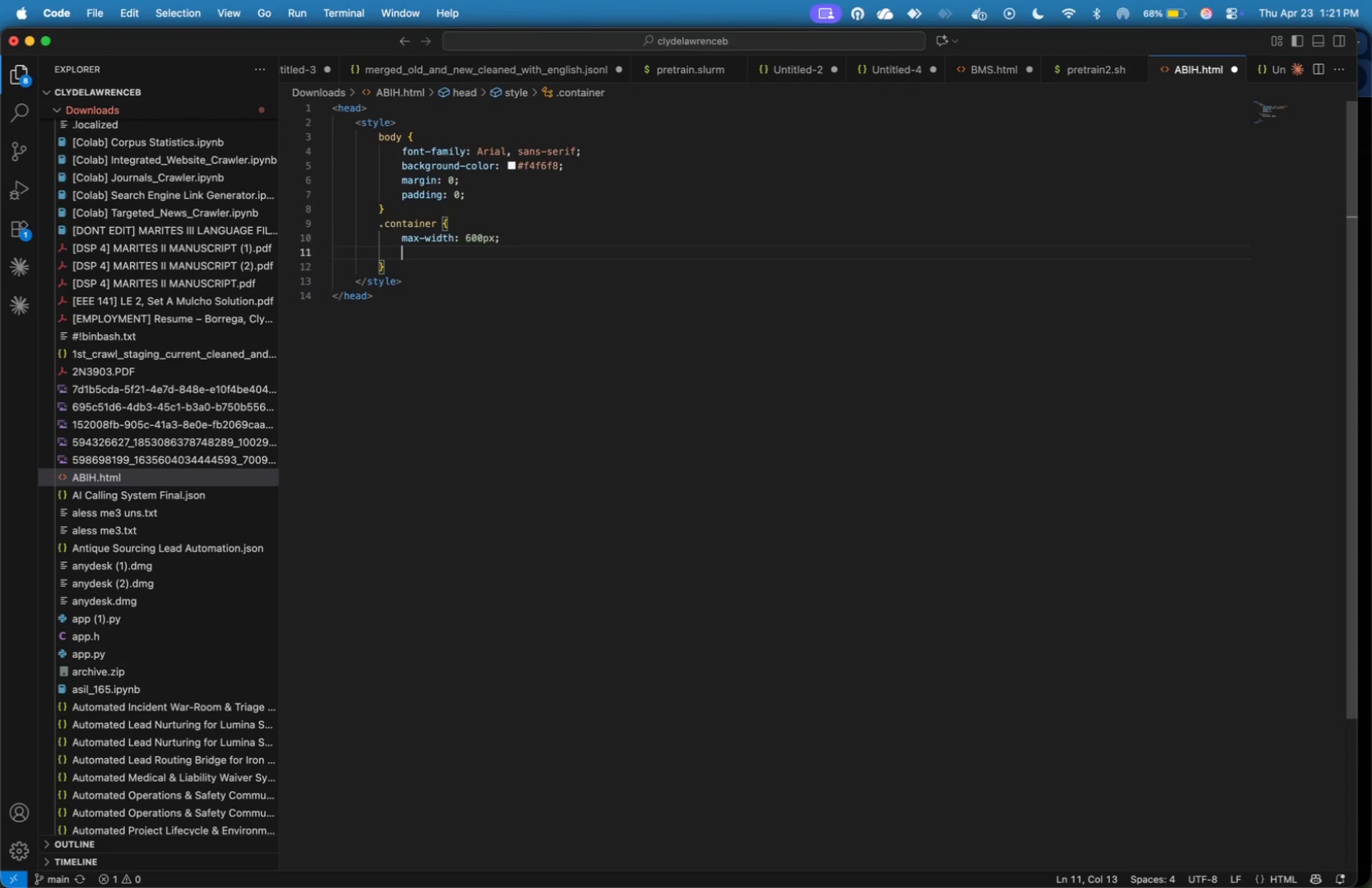 
type(margin: auto; background: )
 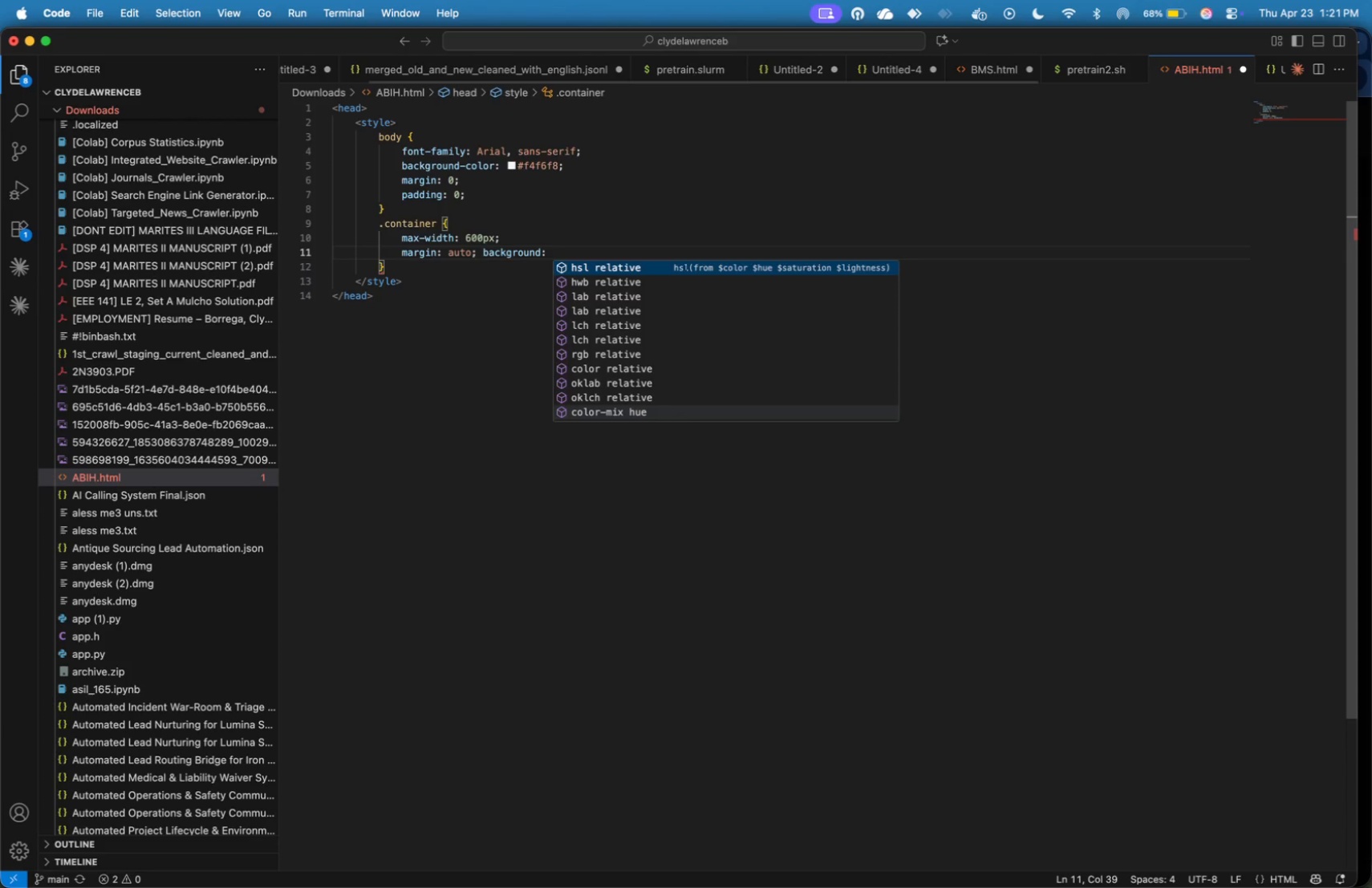 
type(#ffffff; border-r)
key(Backspace)
key(Backspace)
key(Backspace)
key(Backspace)
 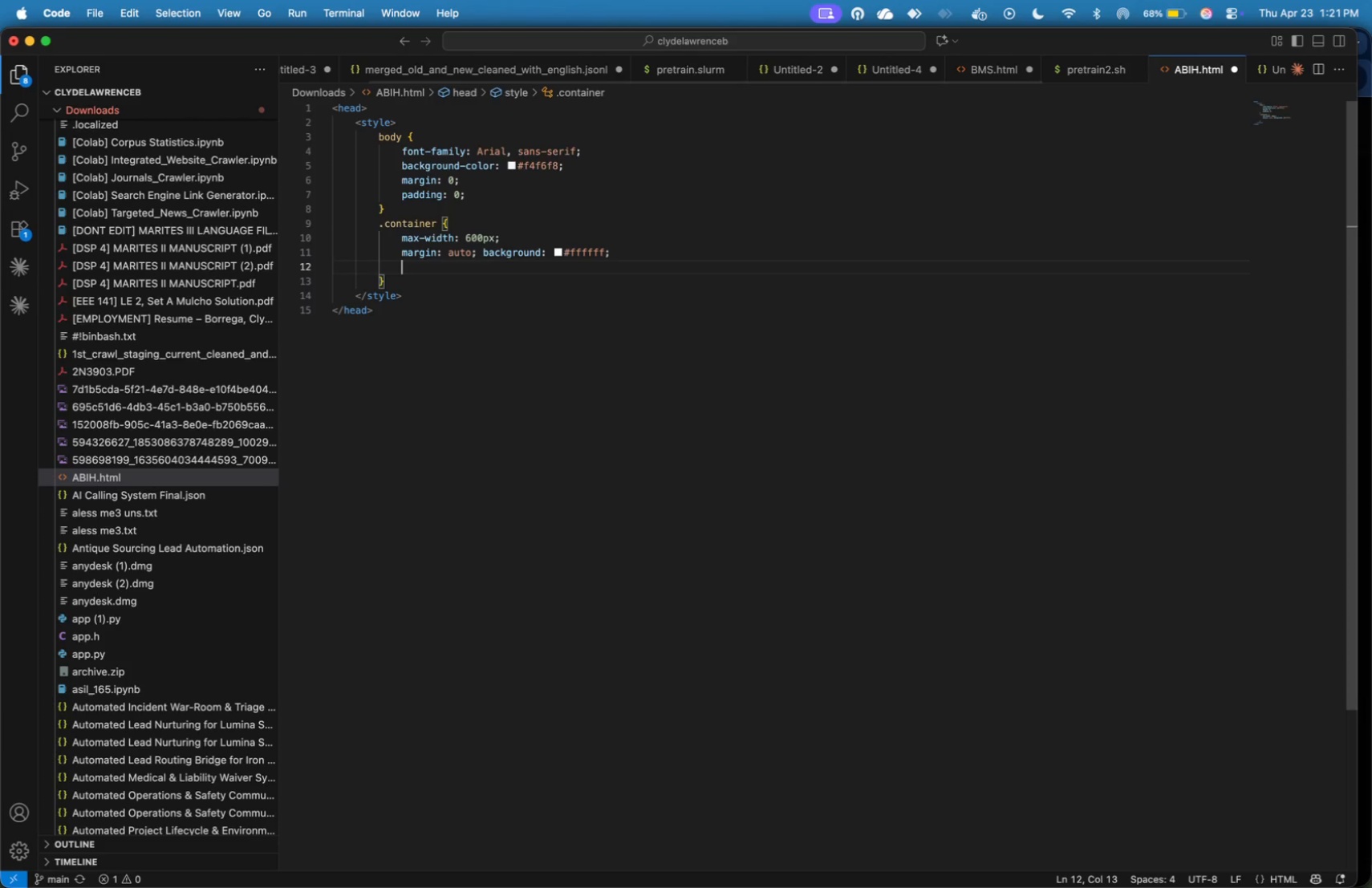 
key(Enter)
 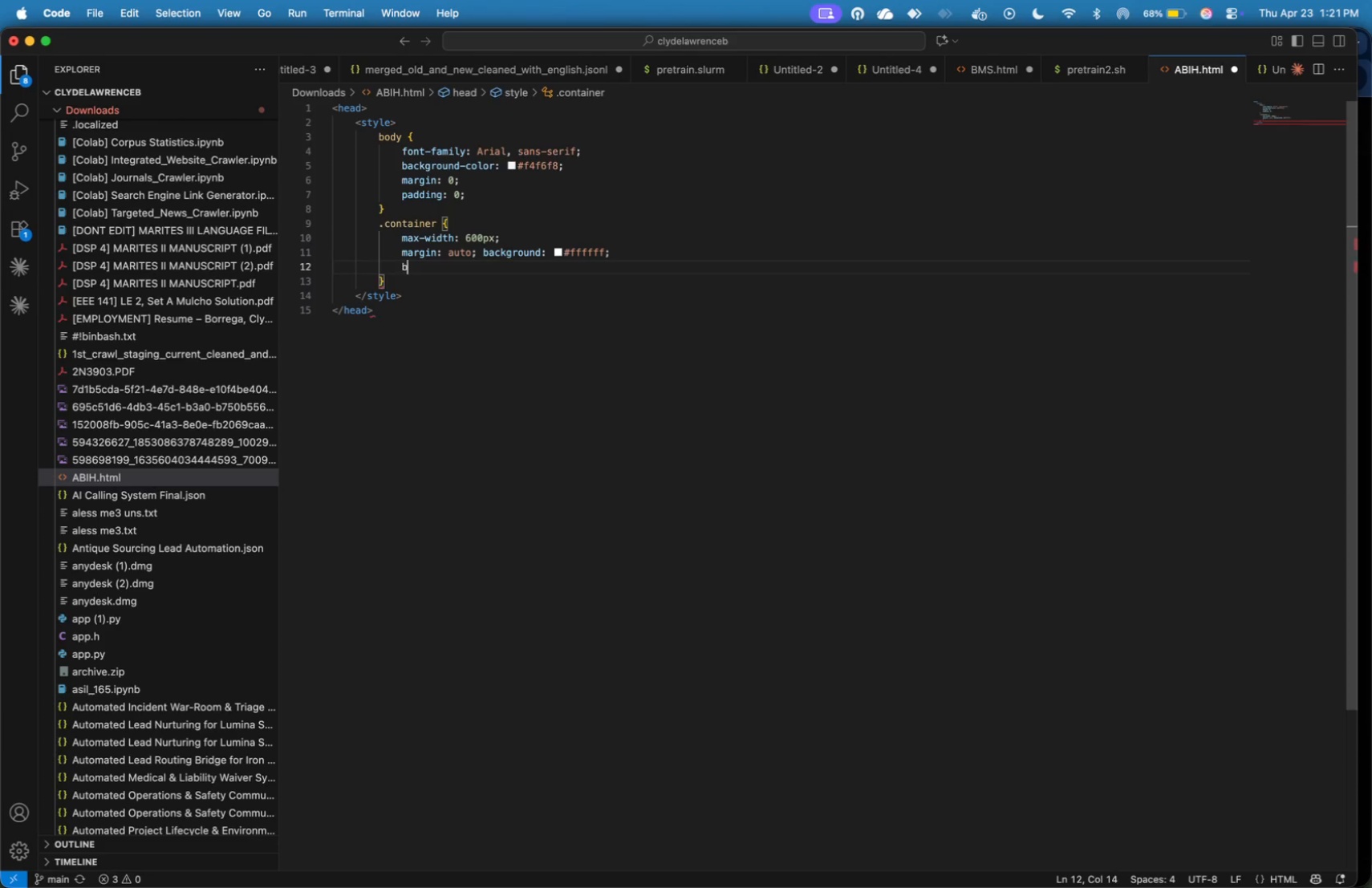 
type(border-)
 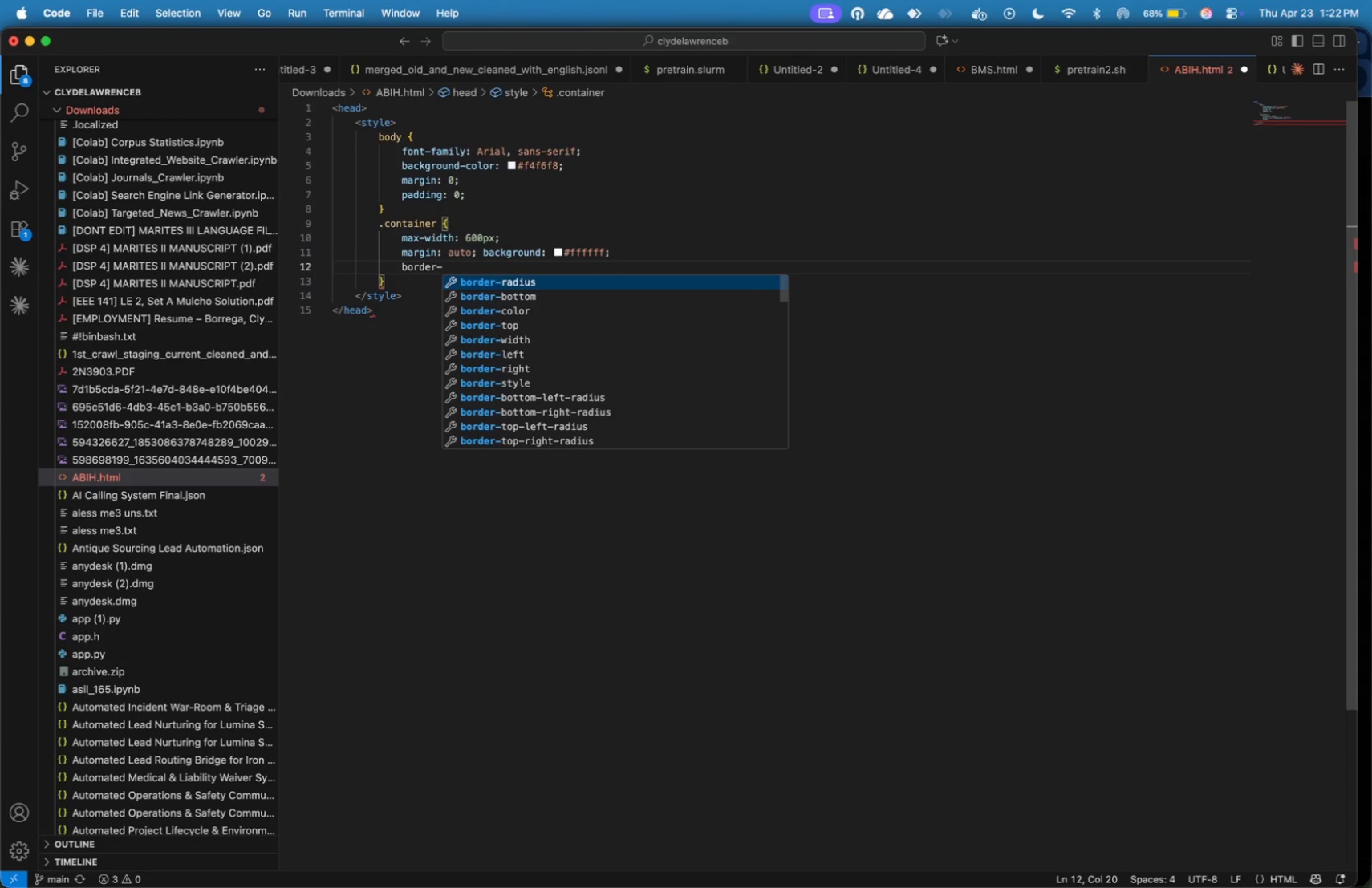 
wait(8.22)
 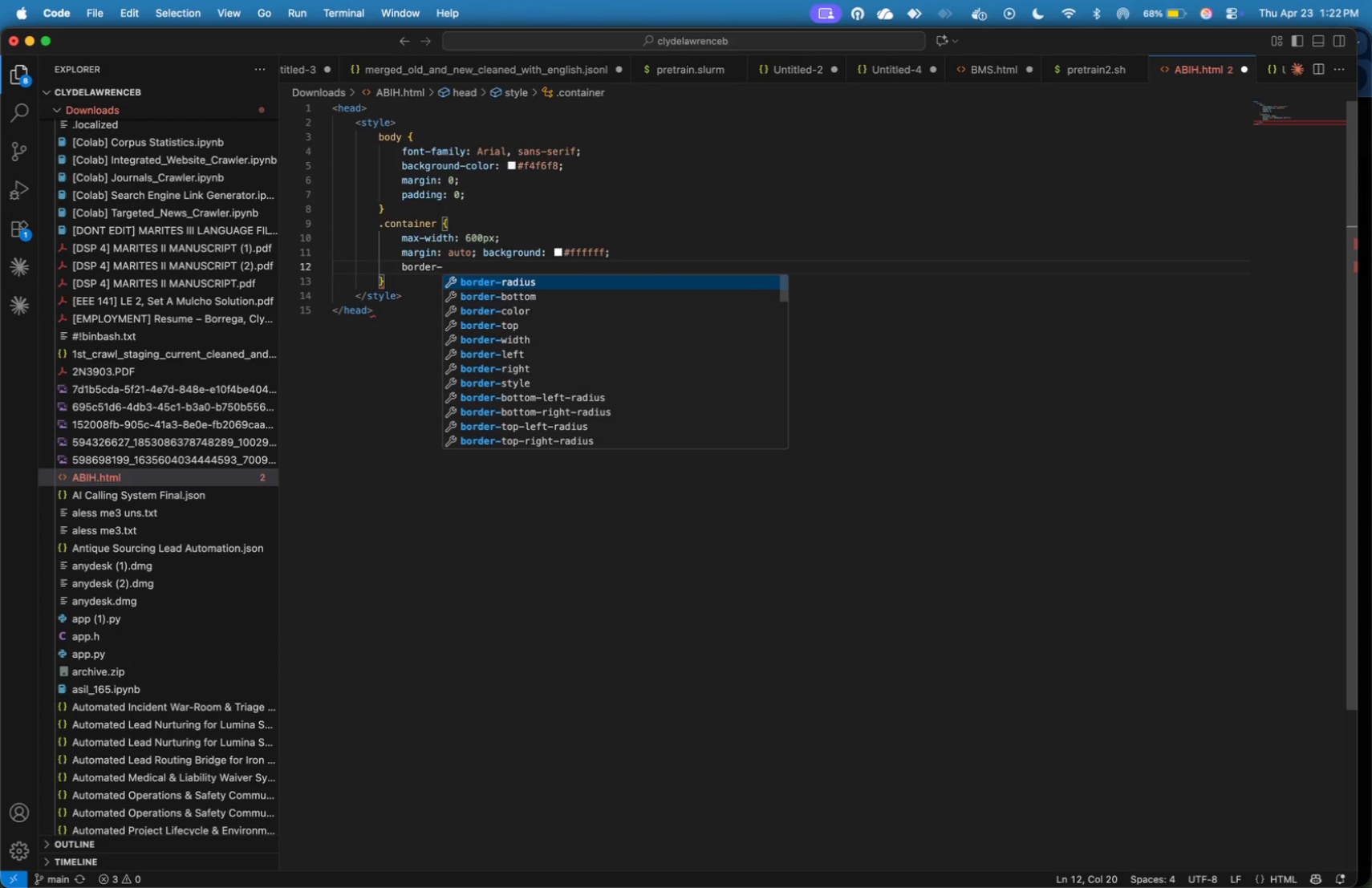 
type(radius: )
 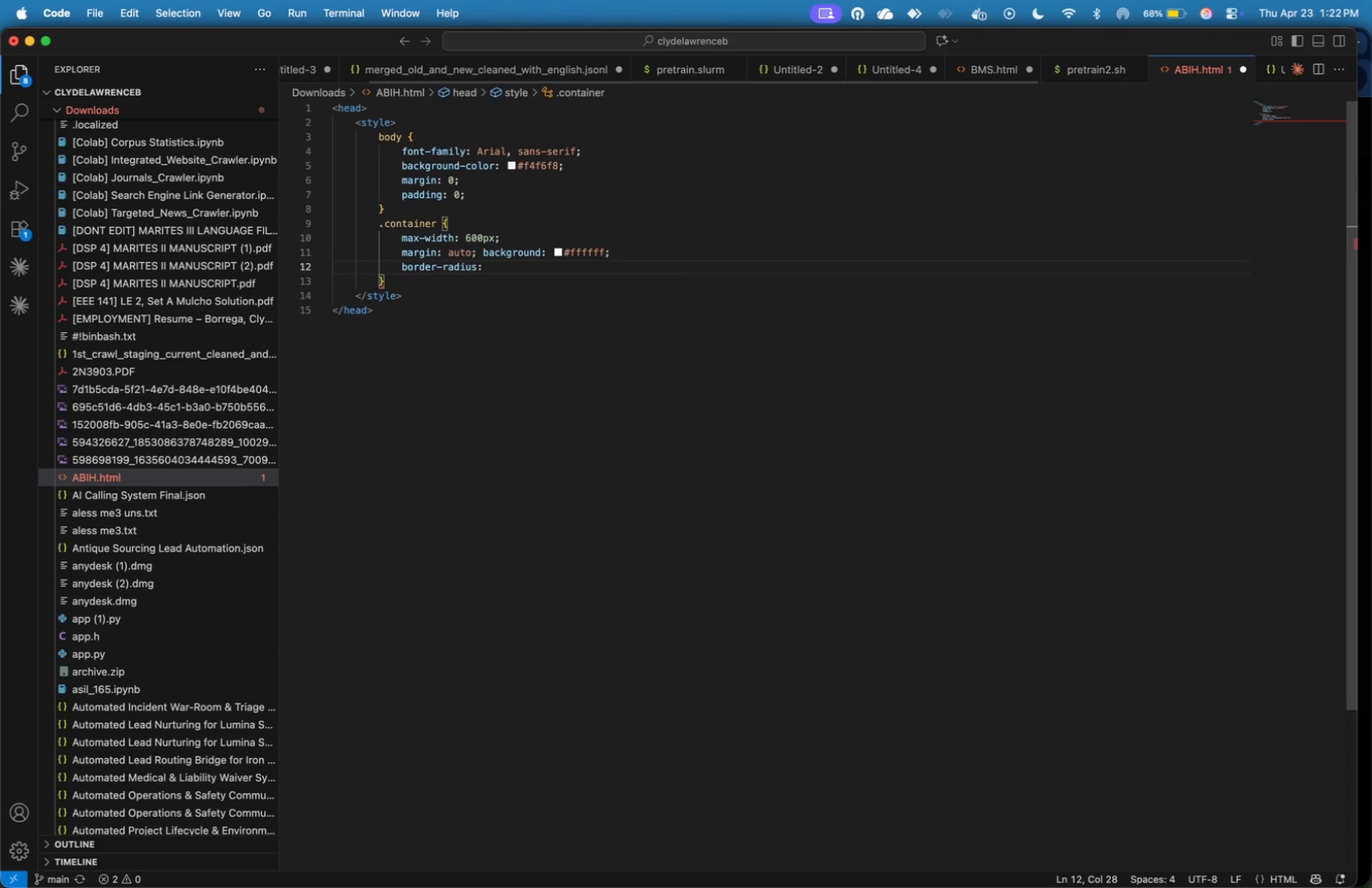 
type(8px; overflow: hideen)
key(Backspace)
key(Backspace)
key(Backspace)
type(den;)
 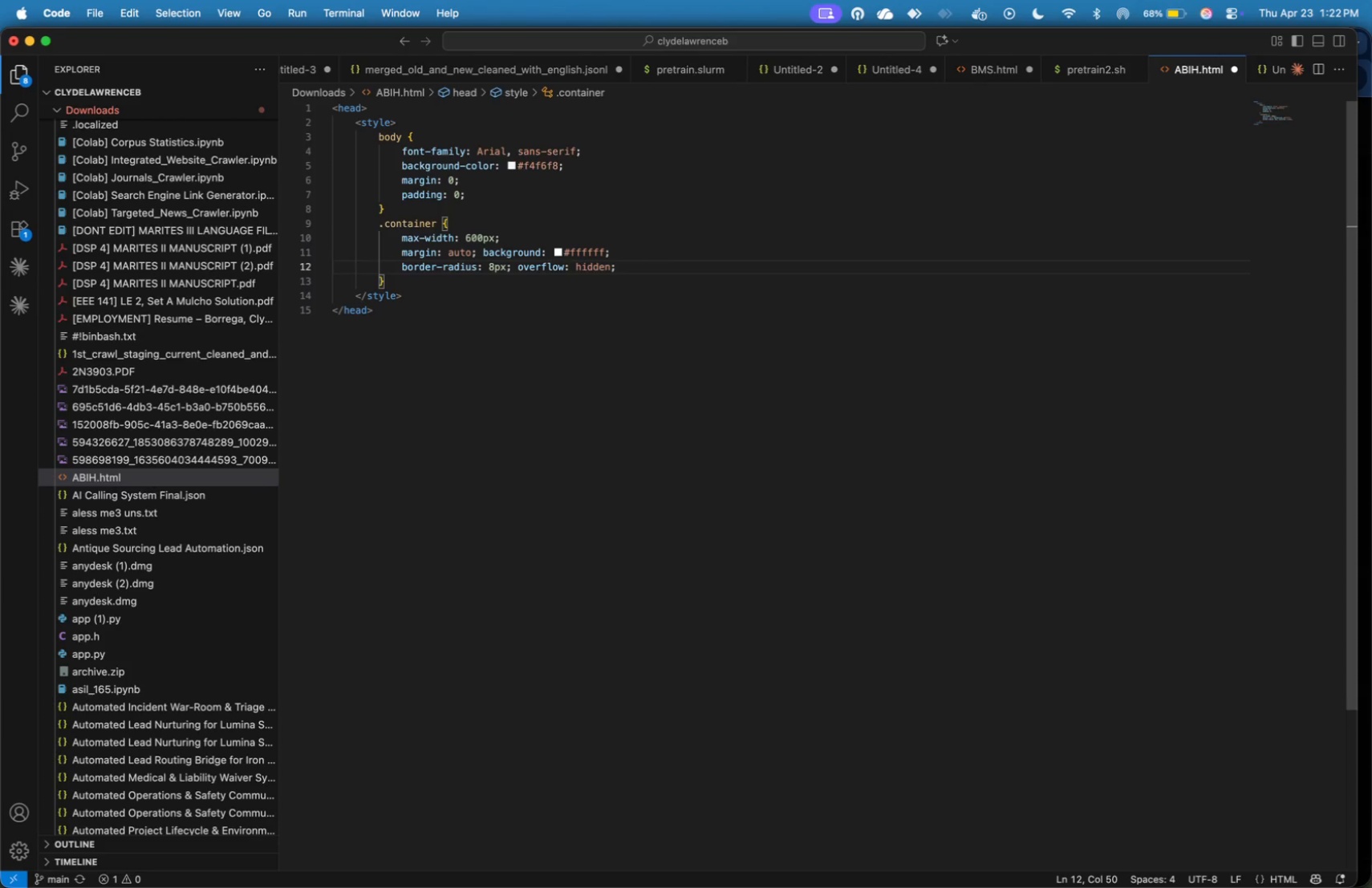 
key(ArrowDown)
 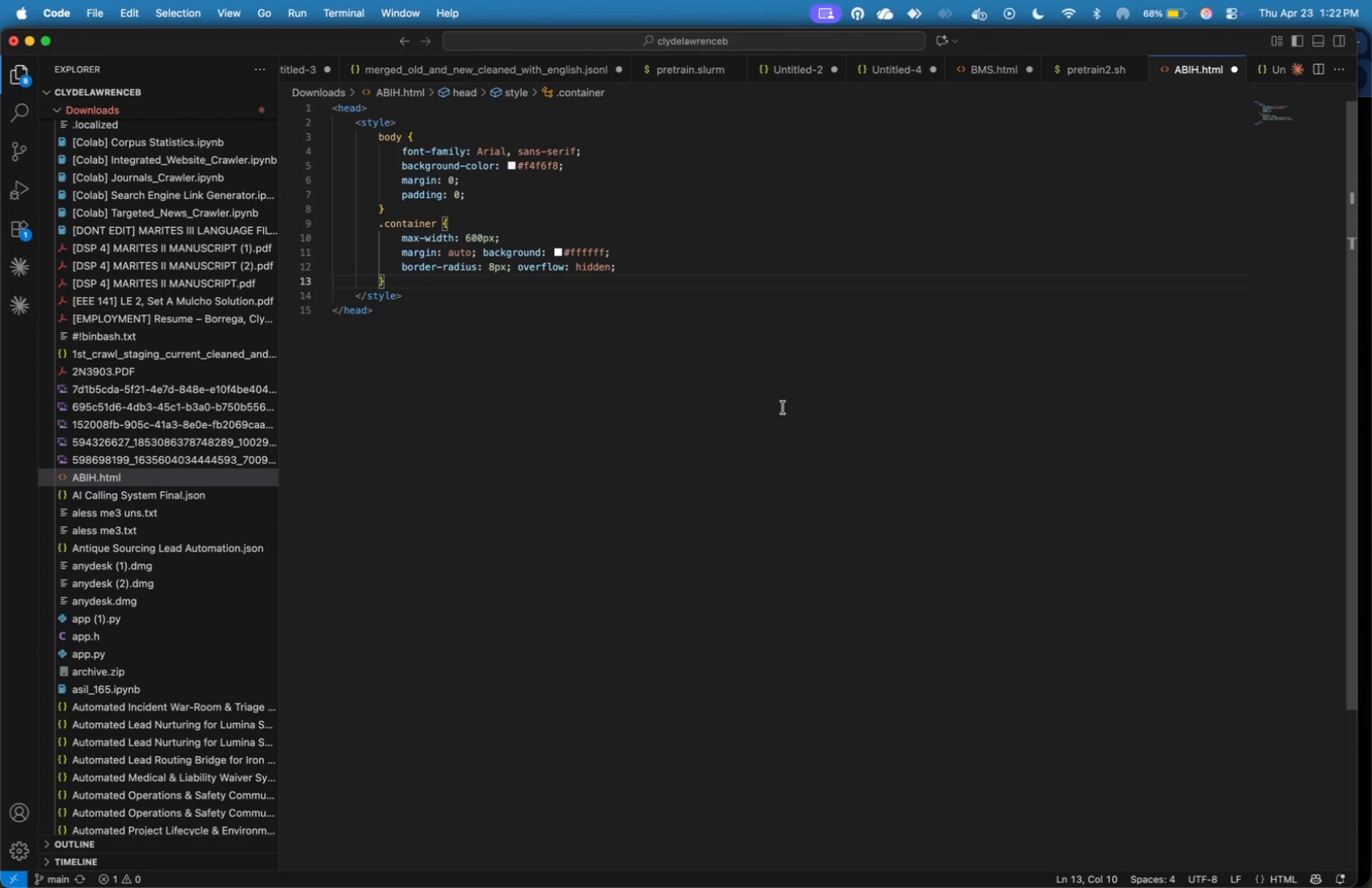 
wait(19.54)
 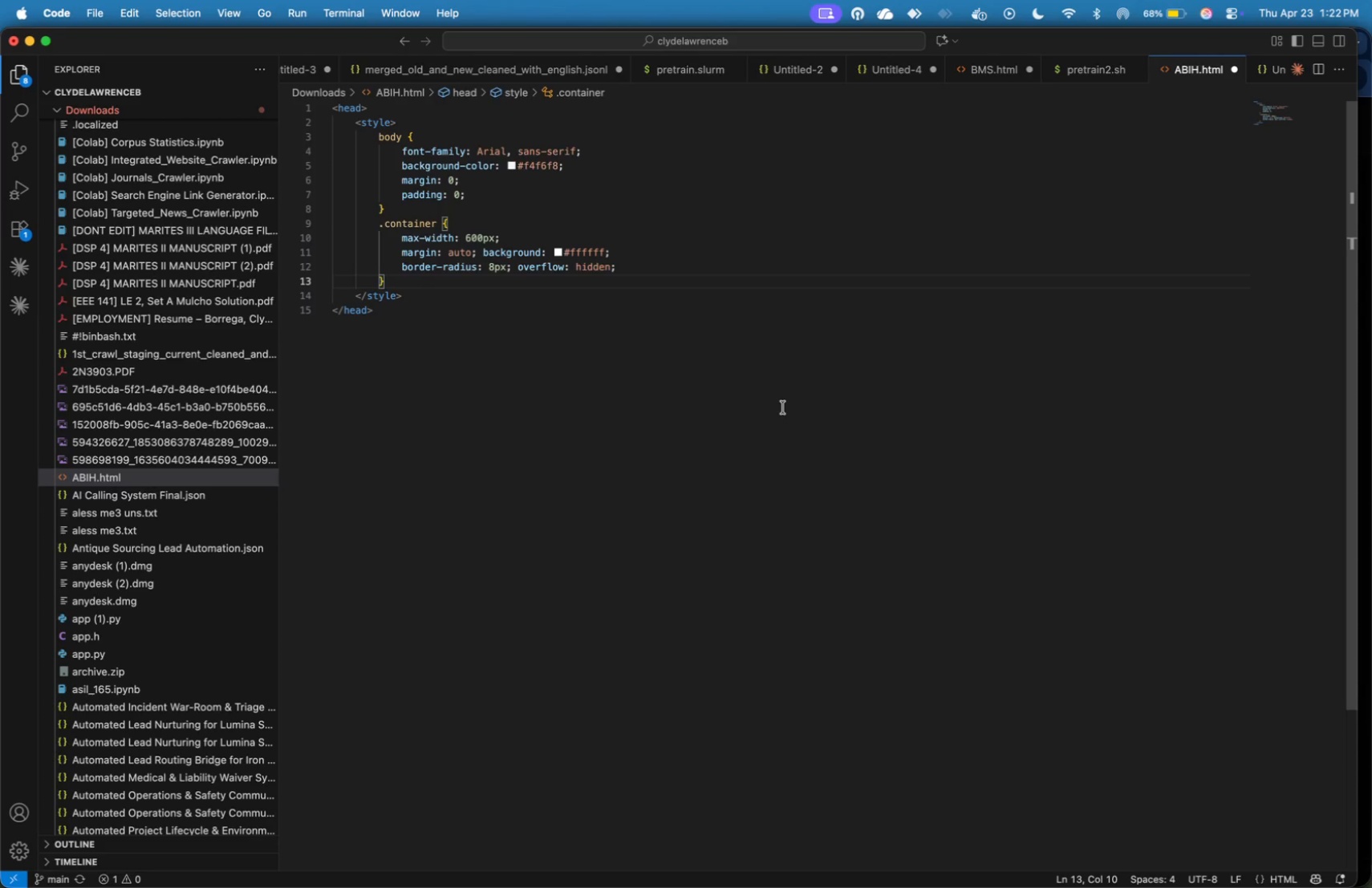 
key(Enter)
 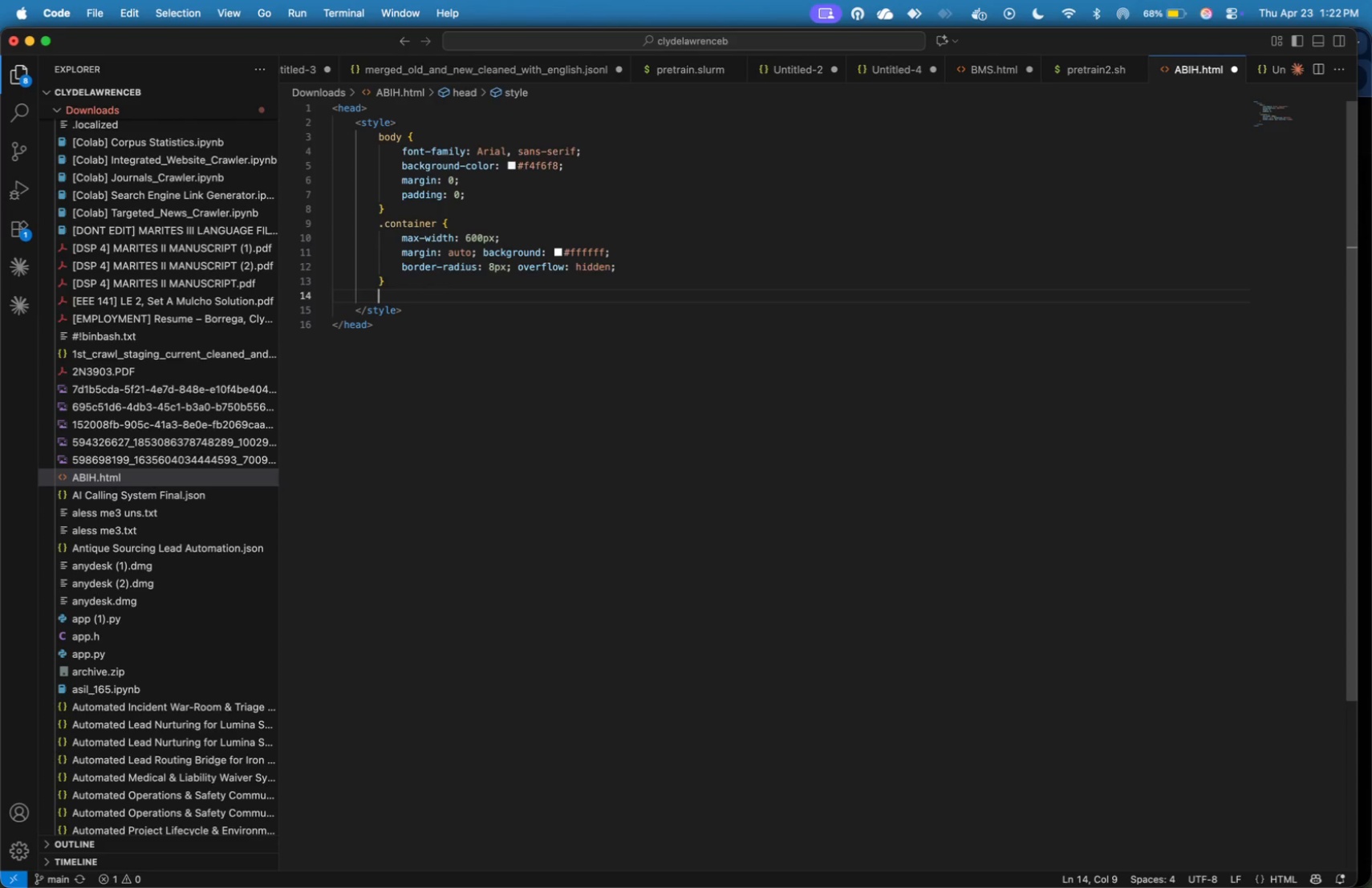 
wait(5.6)
 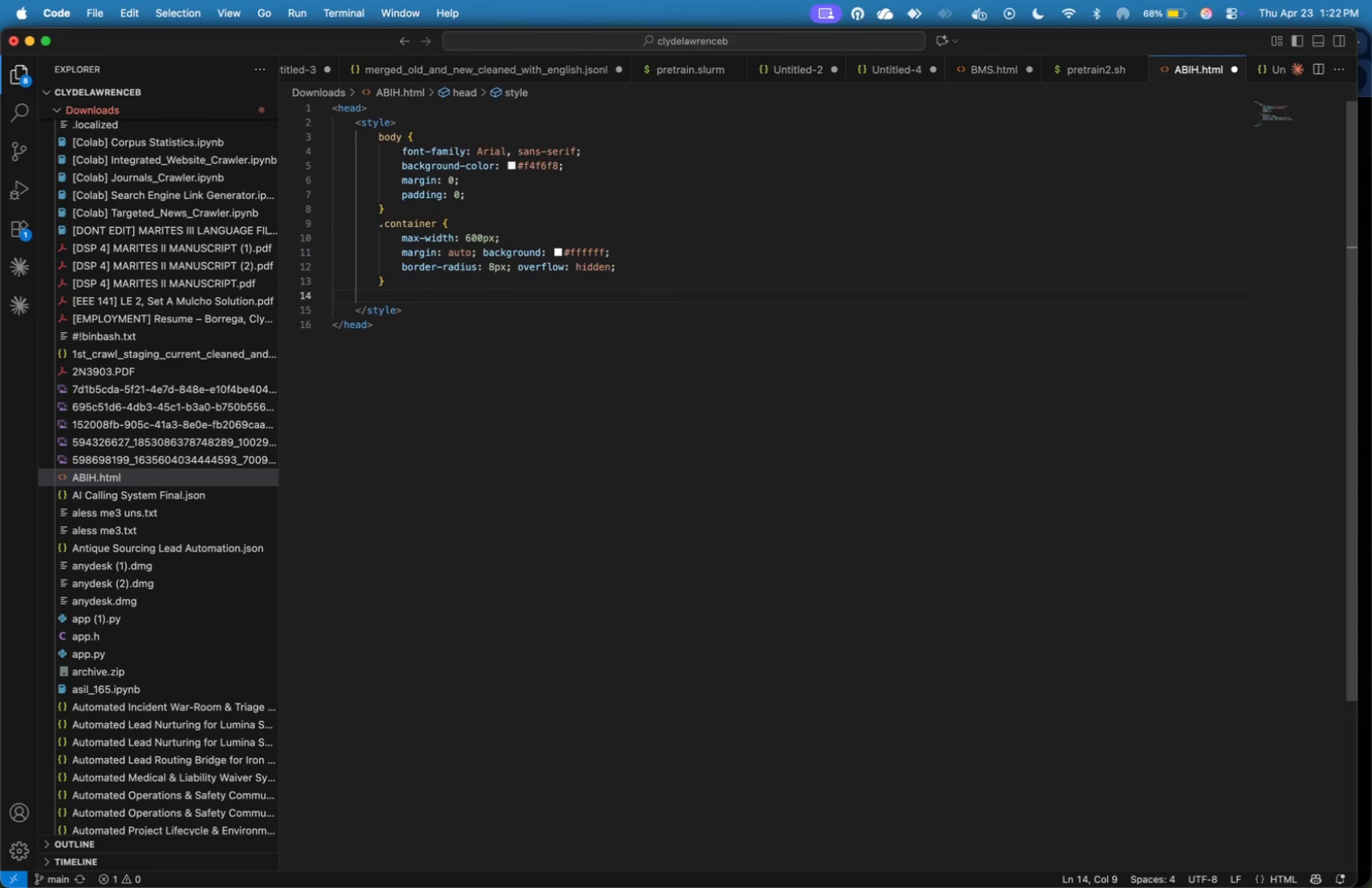 
key(ArrowDown)
 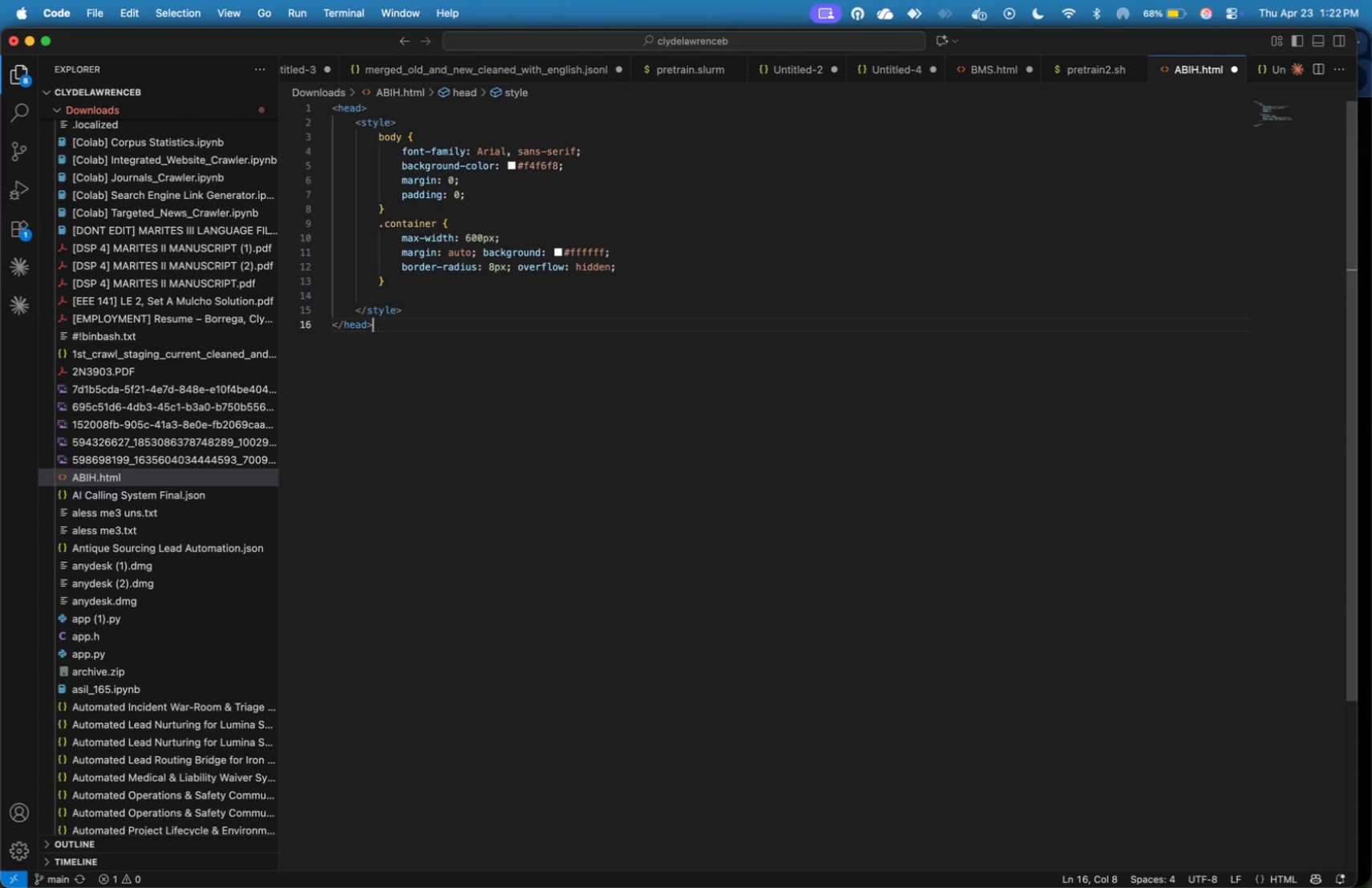 
key(ArrowDown)
 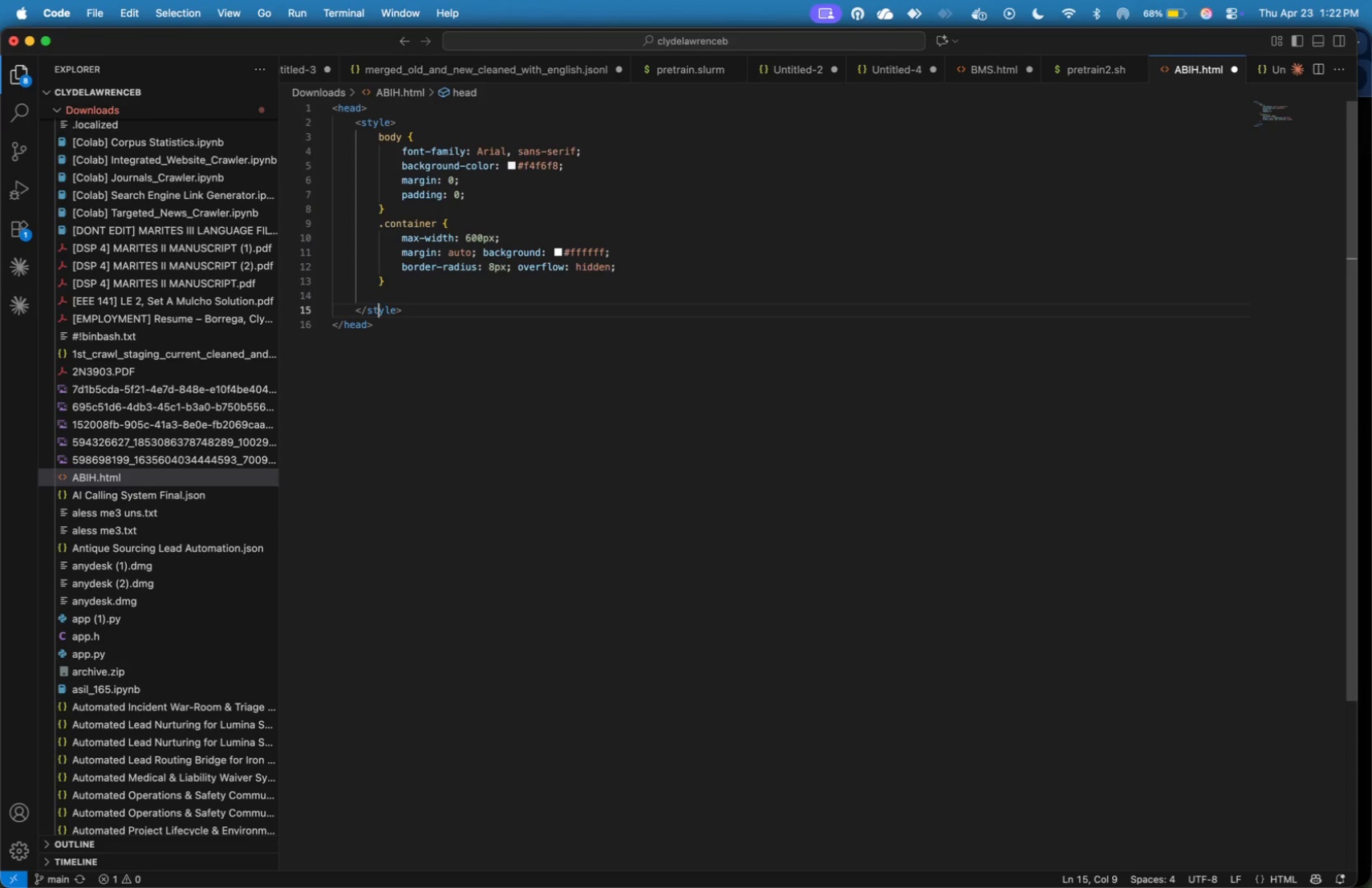 
key(ArrowUp)
 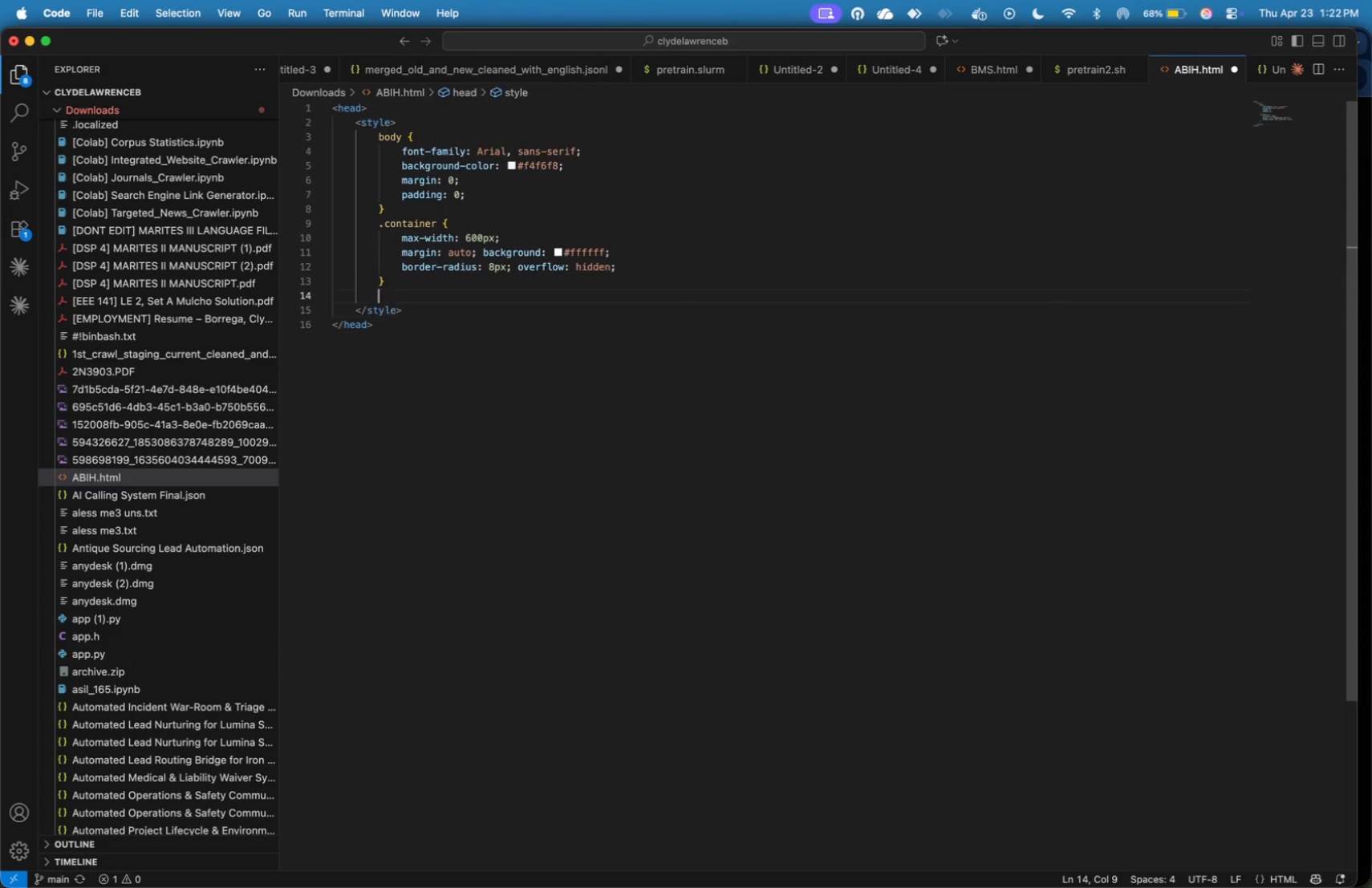 
key(ArrowUp)
 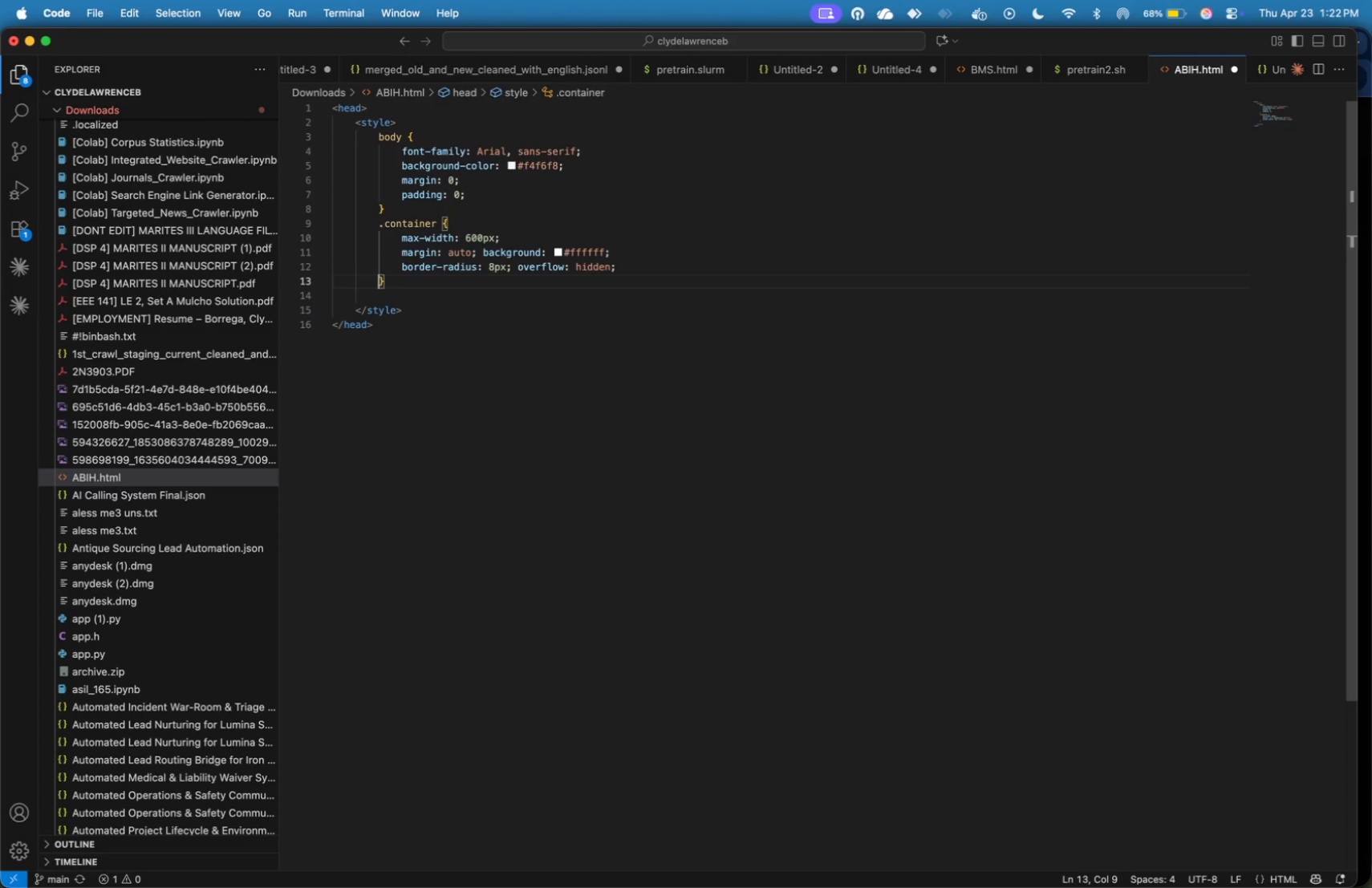 
key(ArrowUp)
 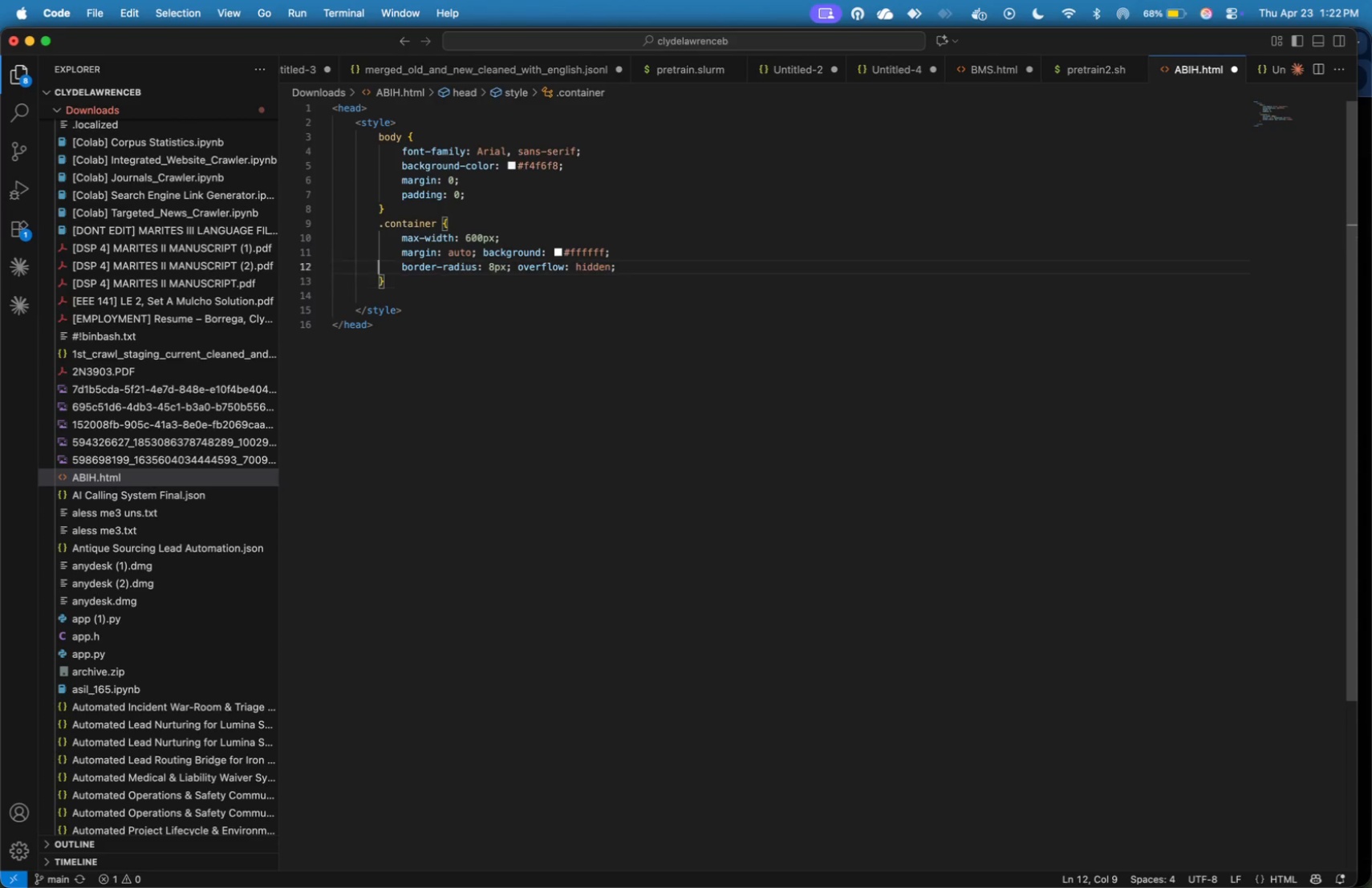 
key(ArrowUp)
 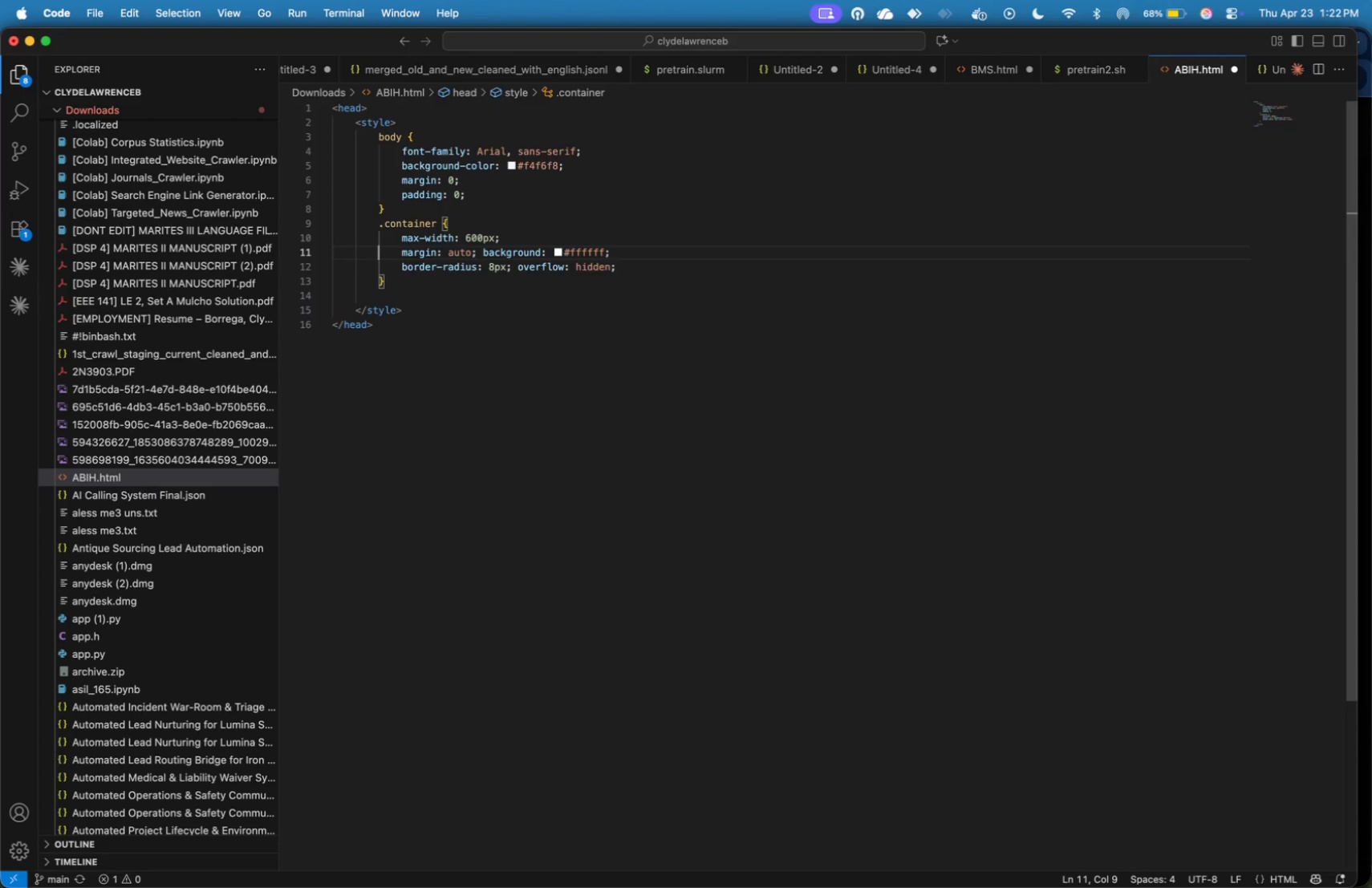 
key(ArrowUp)
 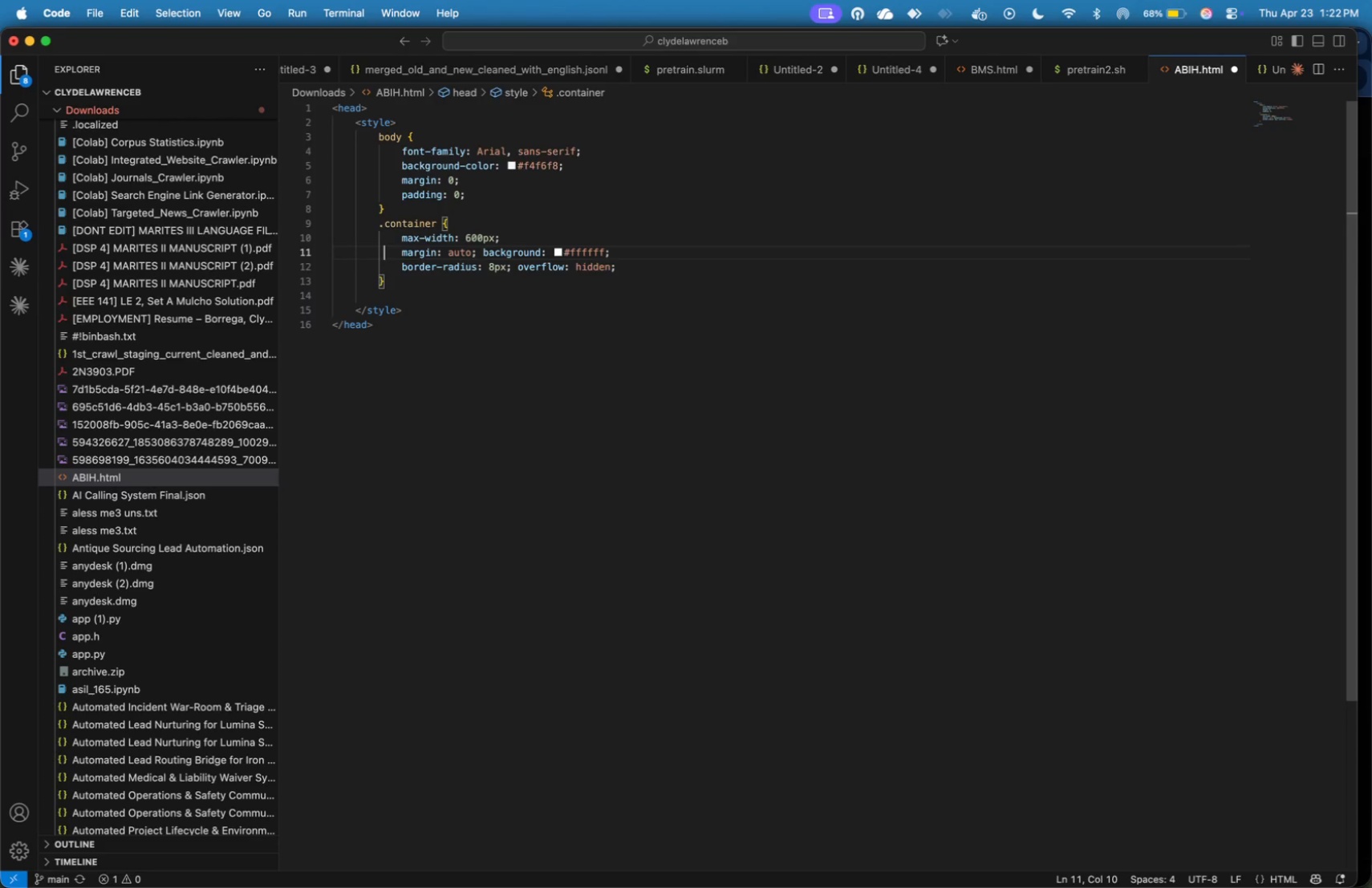 
hold_key(key=ArrowRight, duration=1.51)
 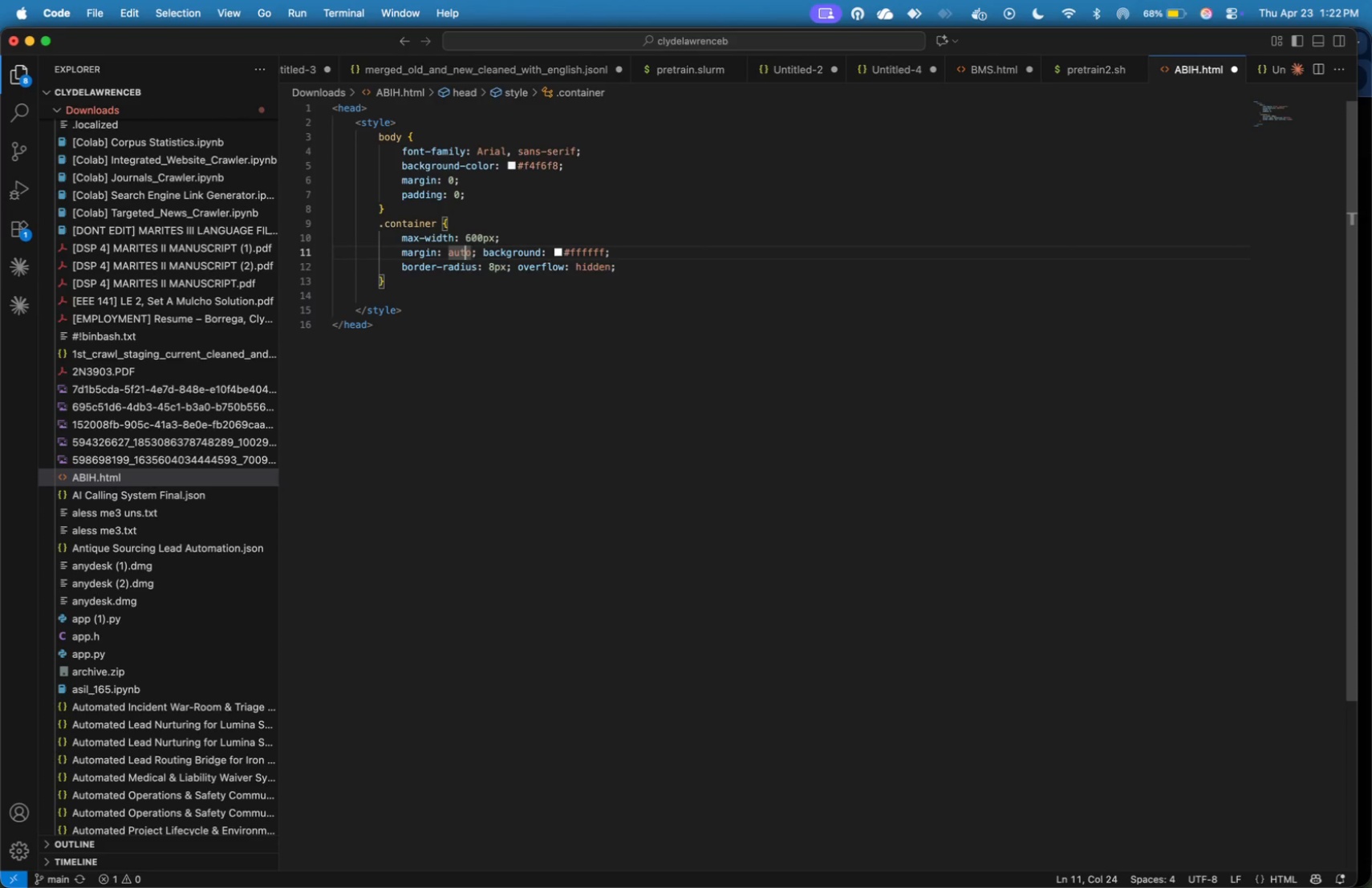 
key(ArrowRight)
 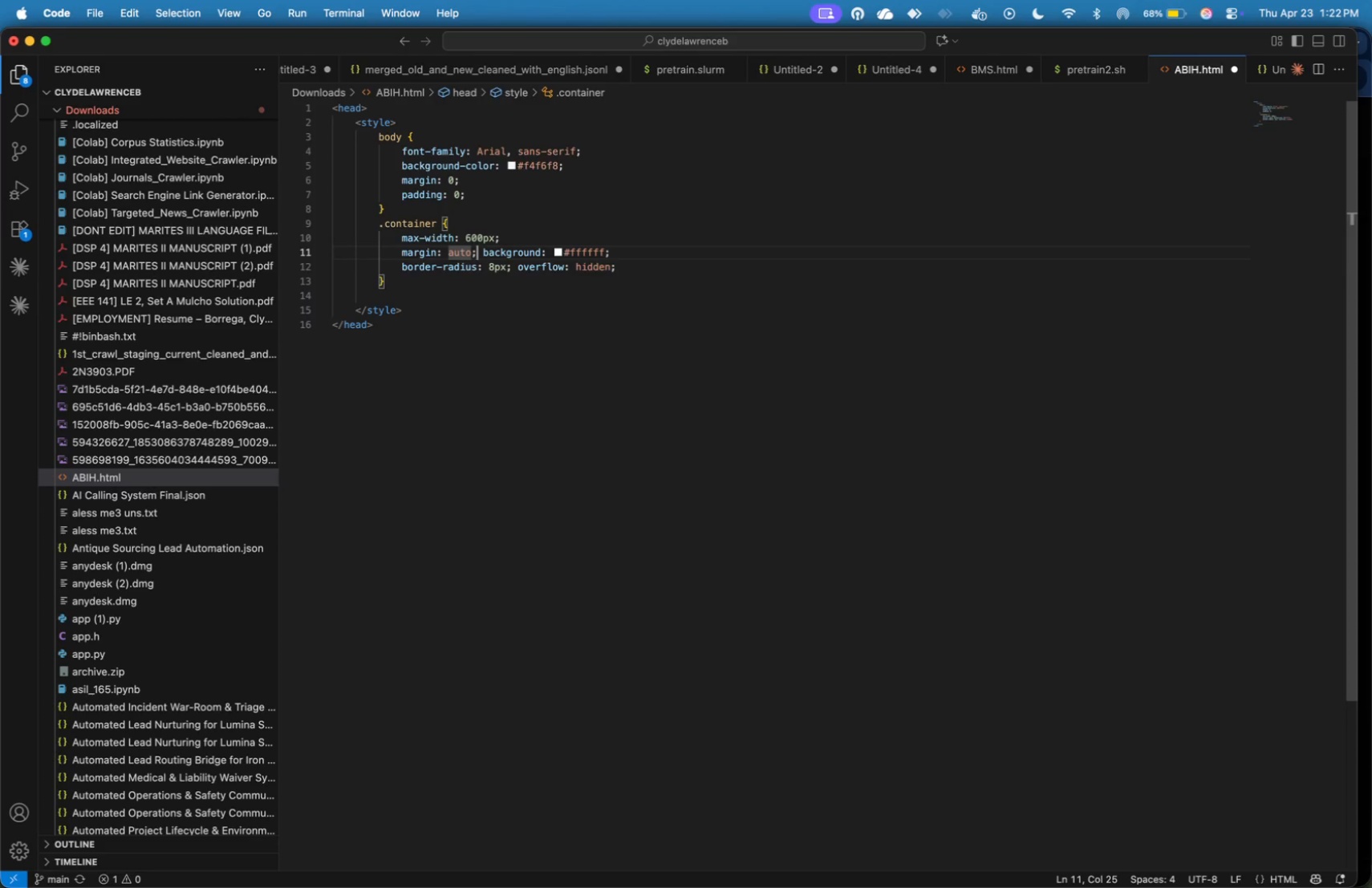 
key(ArrowRight)
 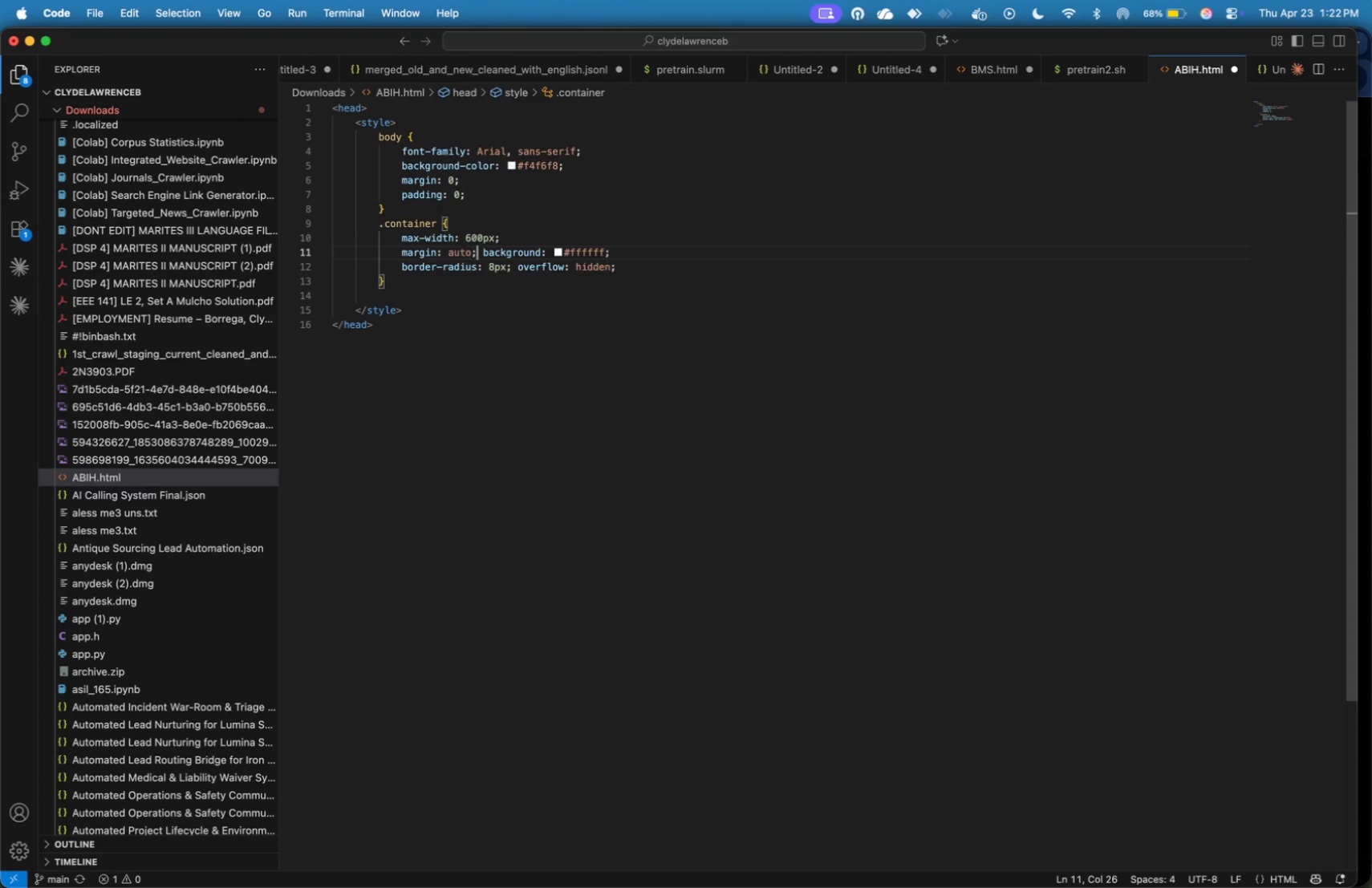 
key(ArrowRight)
 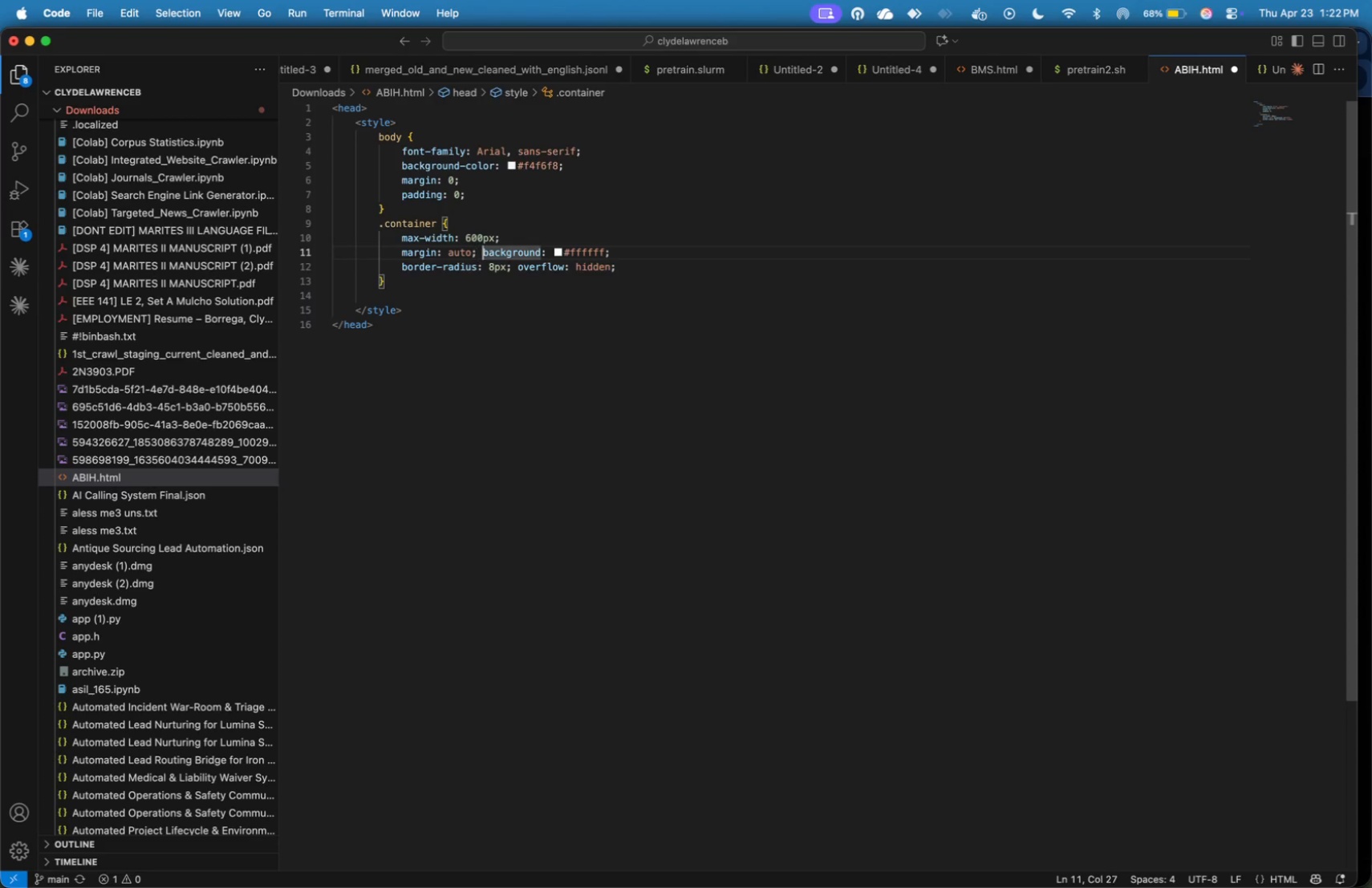 
key(ArrowRight)
 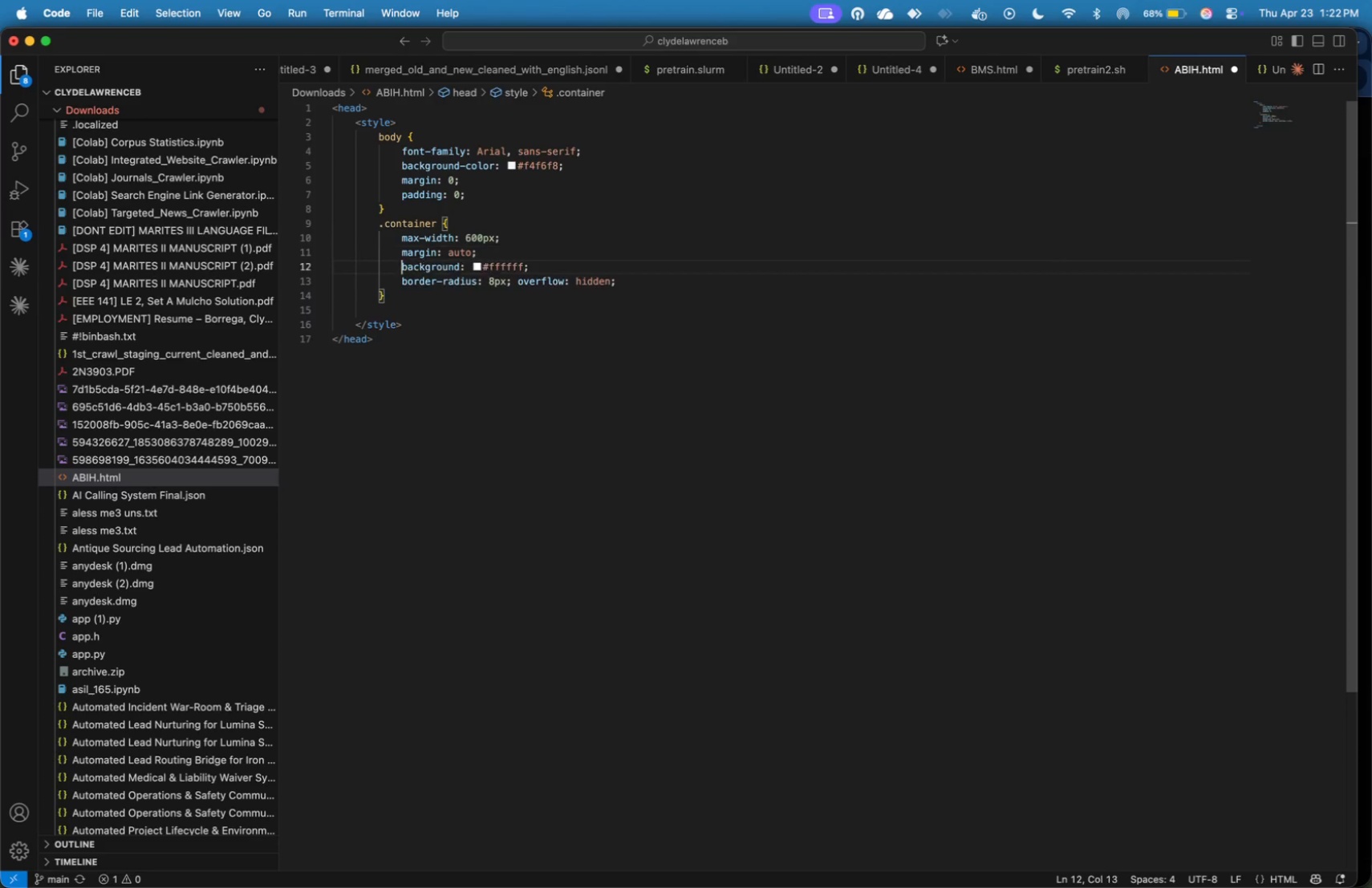 
key(Enter)
 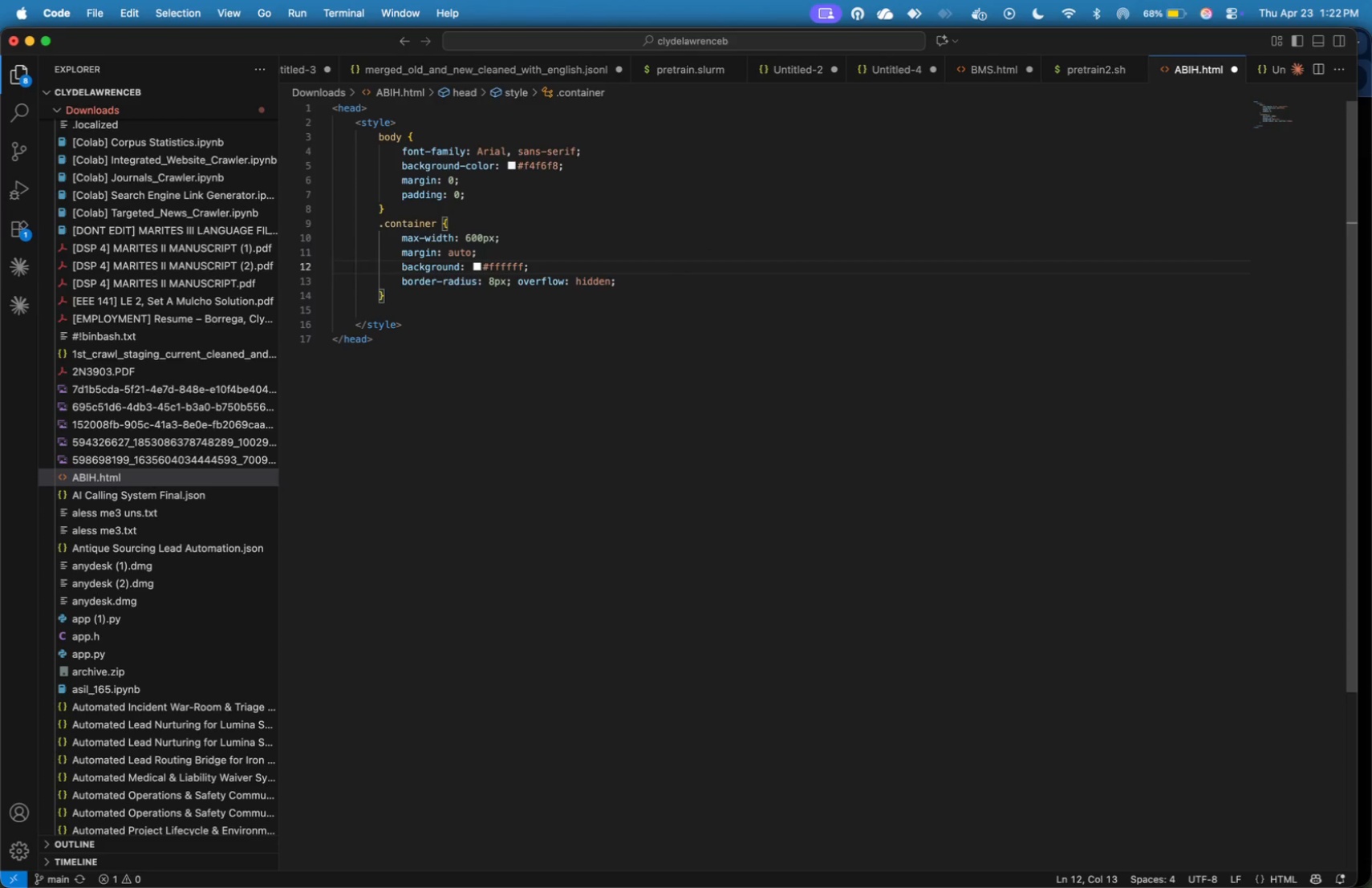 
key(ArrowDown)
 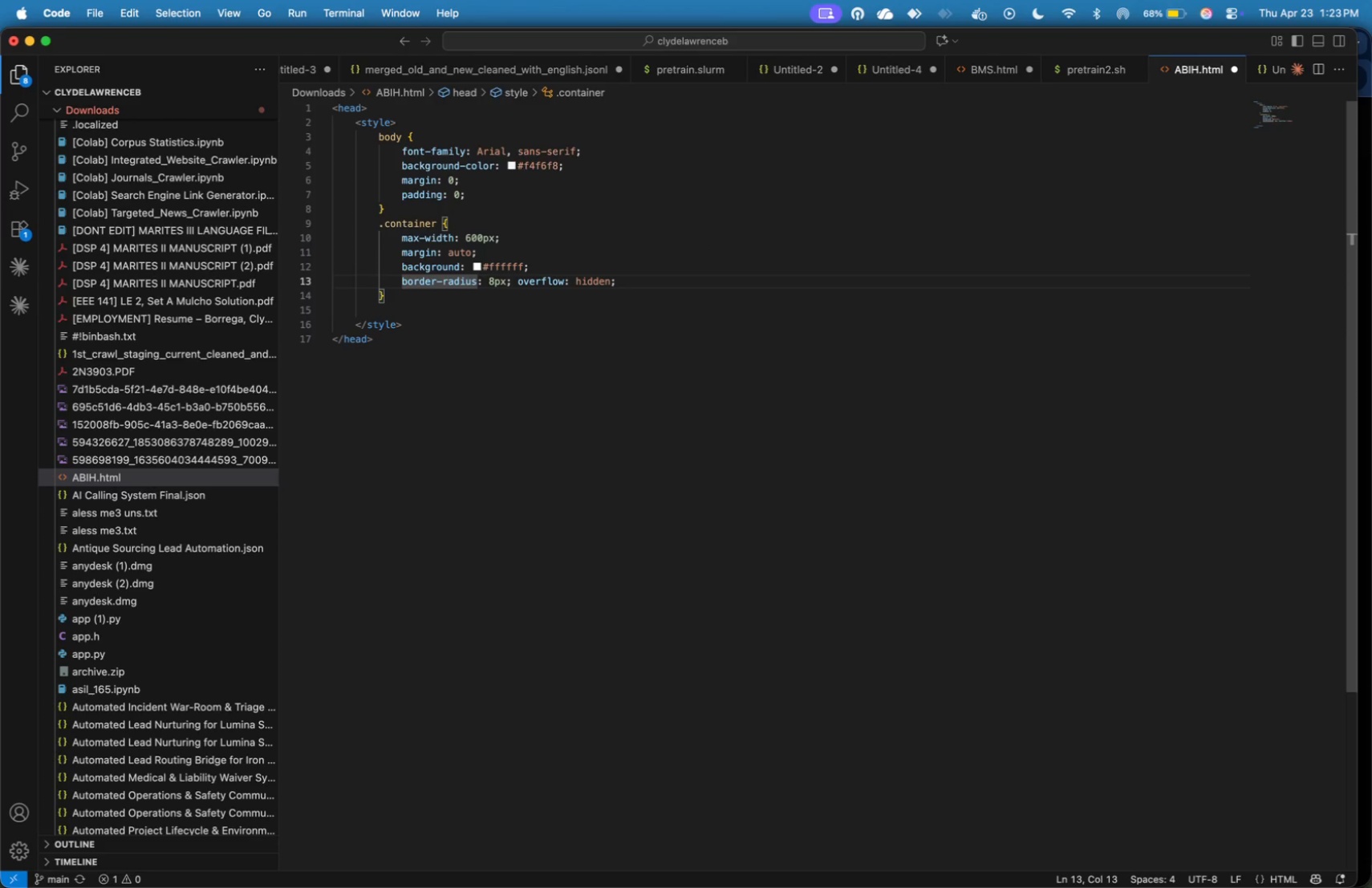 
hold_key(key=ArrowRight, duration=1.18)
 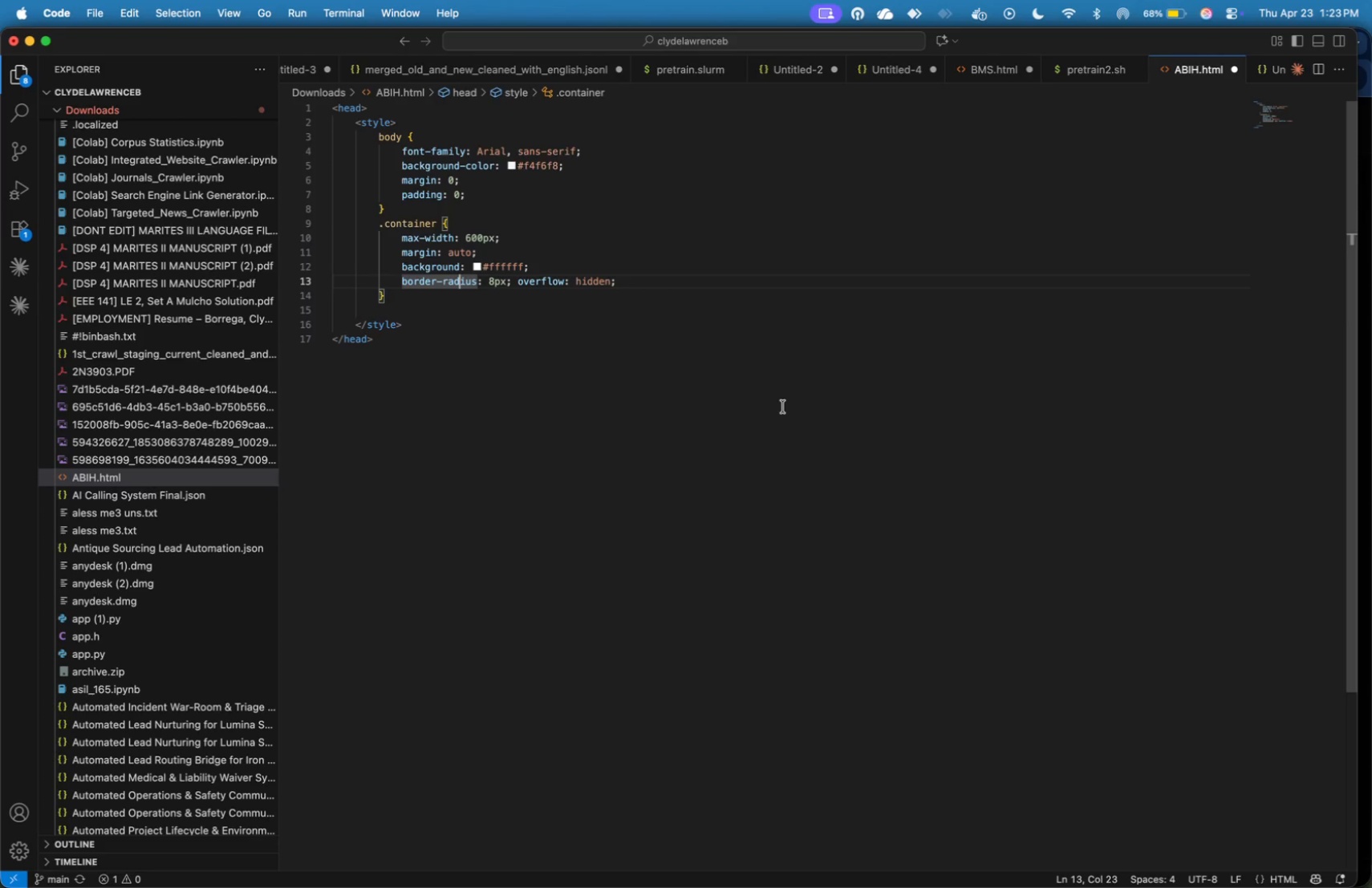 
hold_key(key=ArrowRight, duration=0.87)
 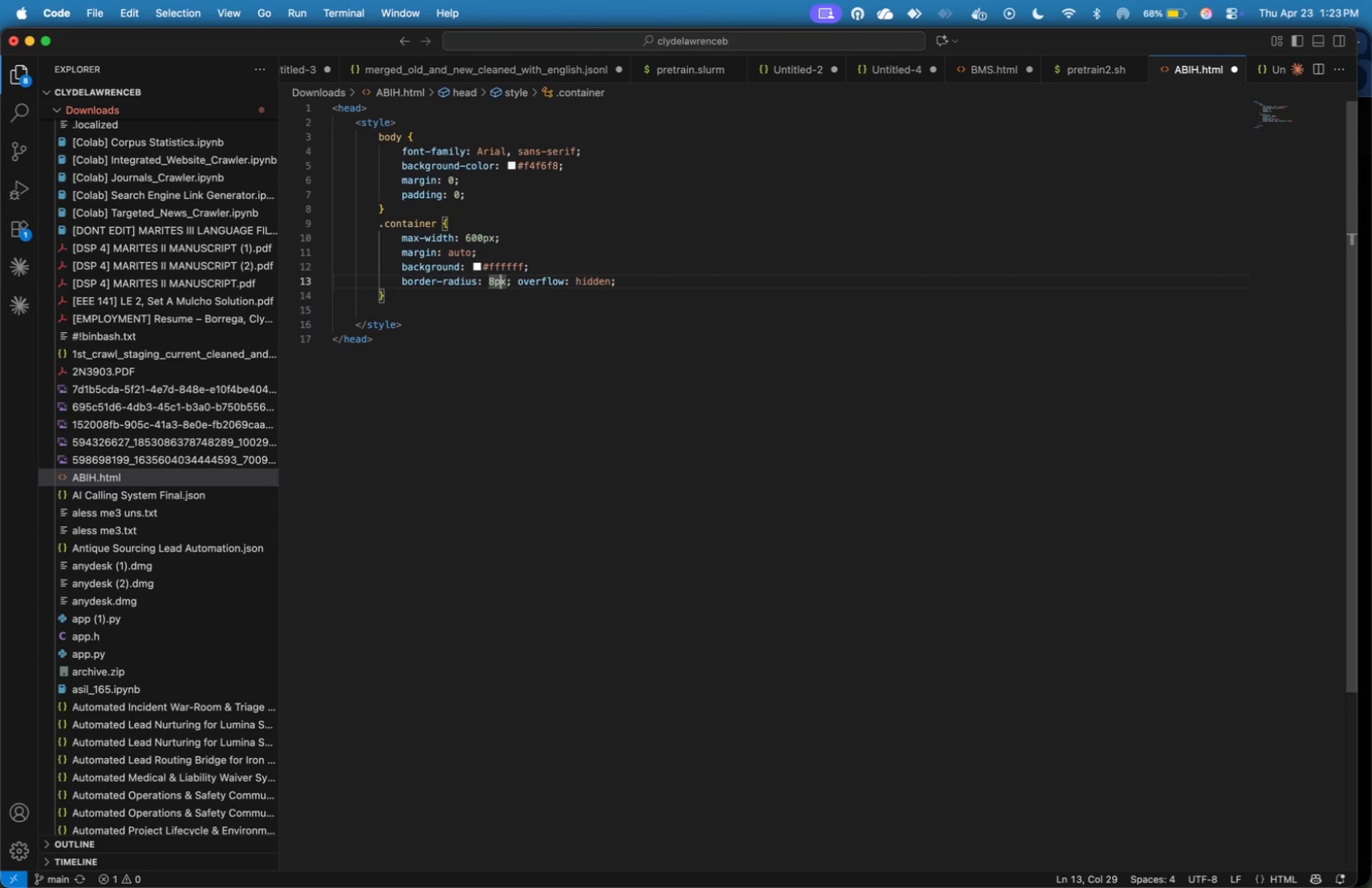 
key(ArrowRight)
 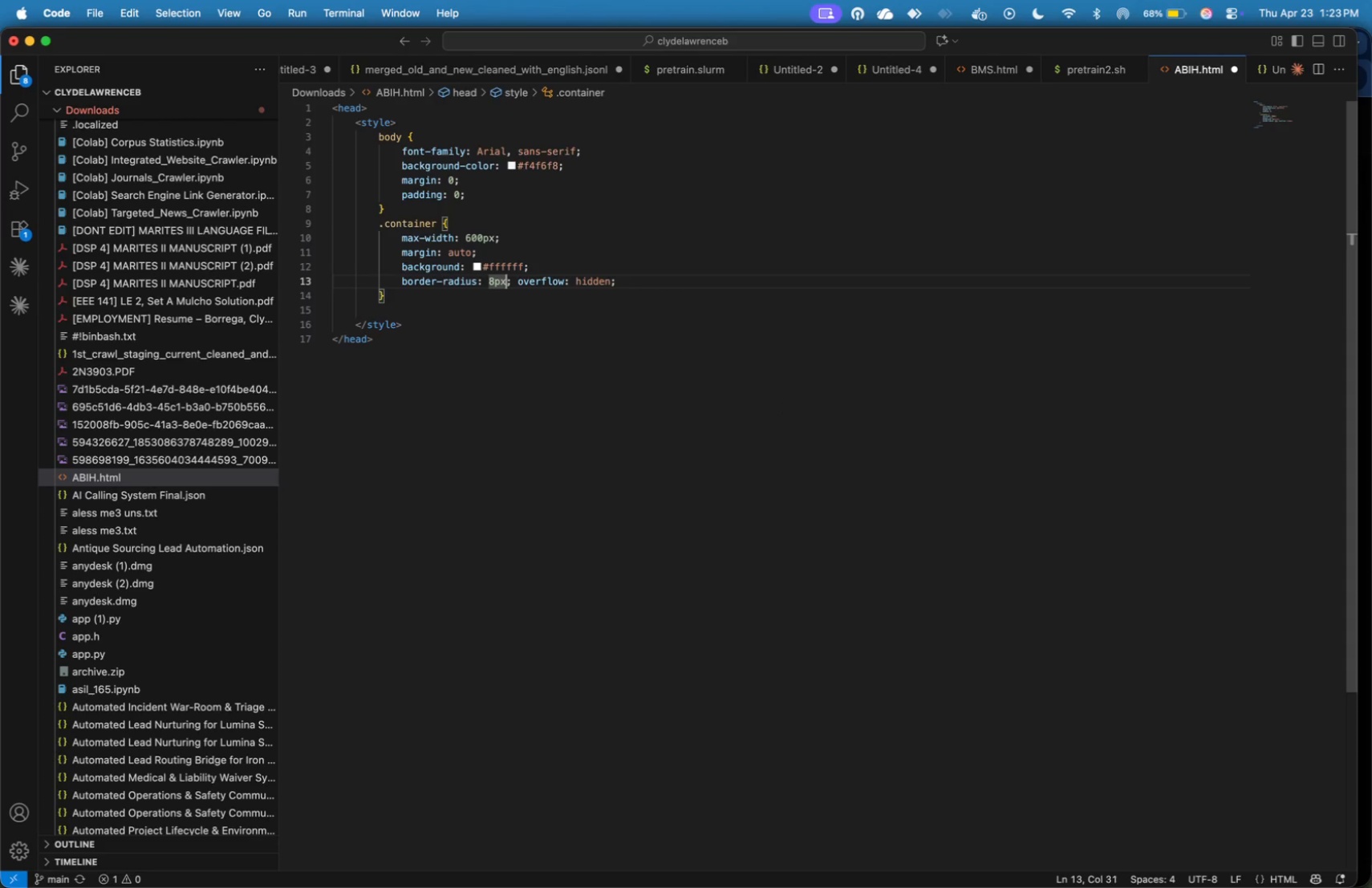 
key(ArrowRight)
 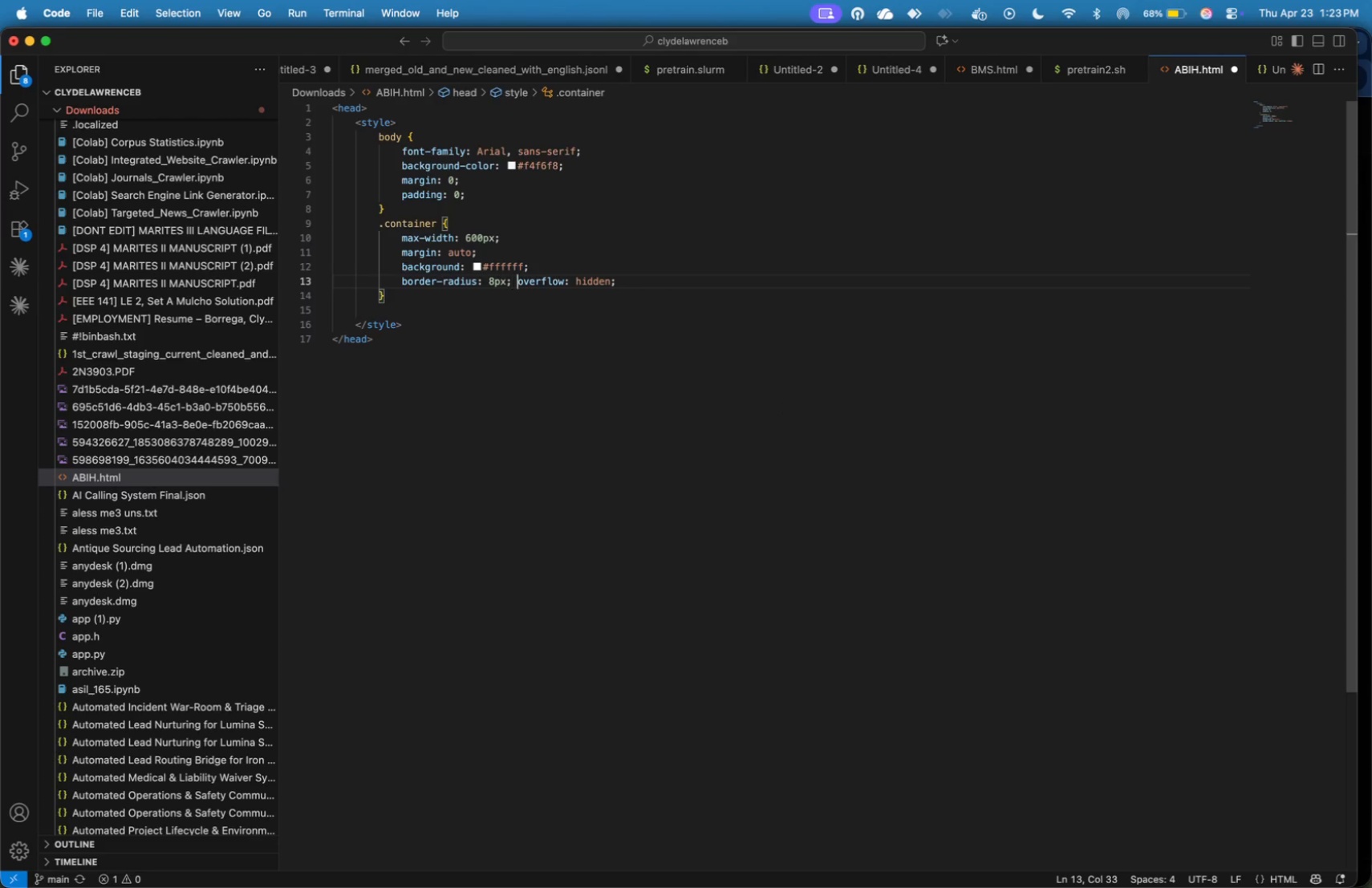 
key(ArrowRight)
 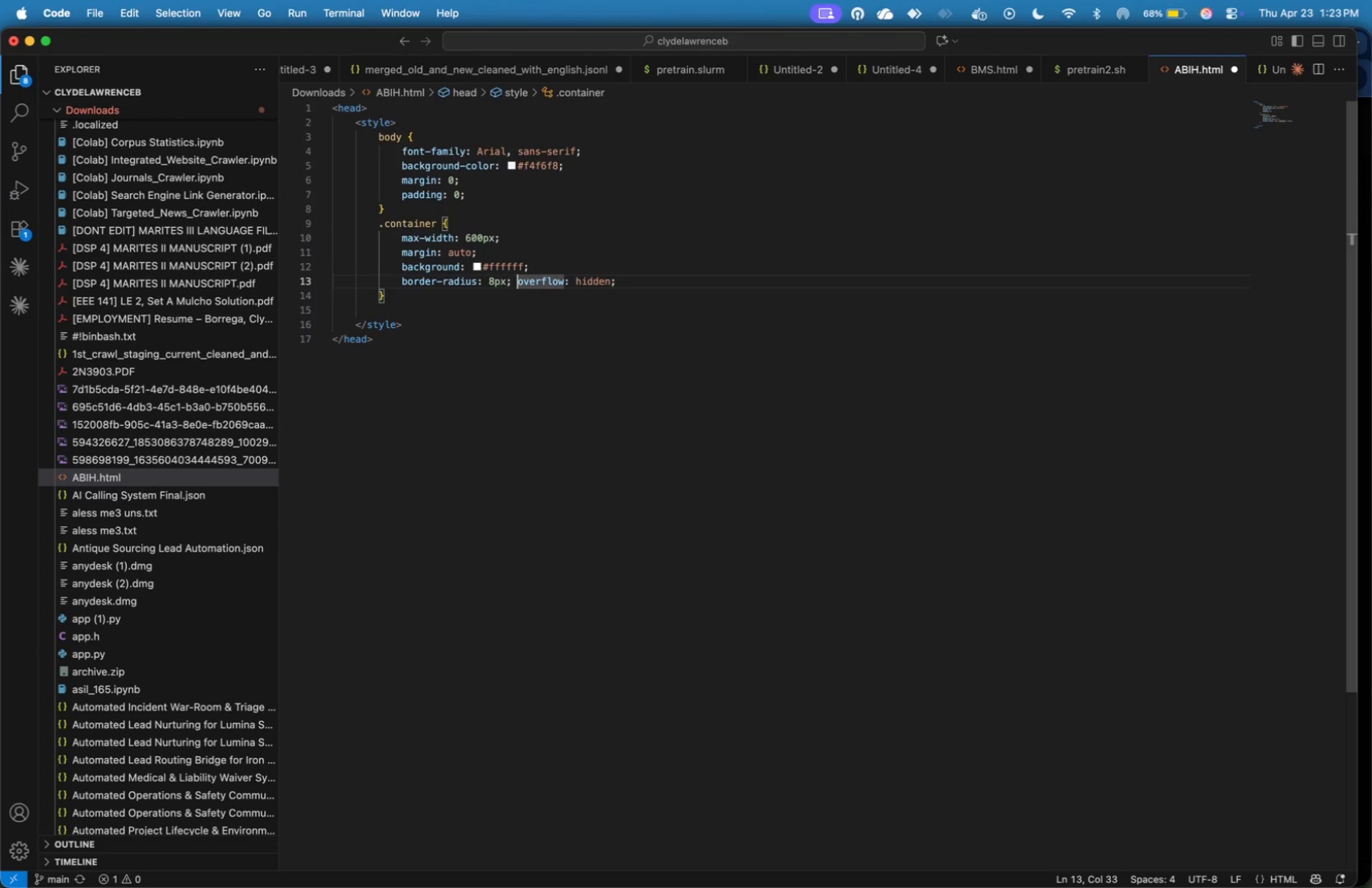 
key(ArrowRight)
 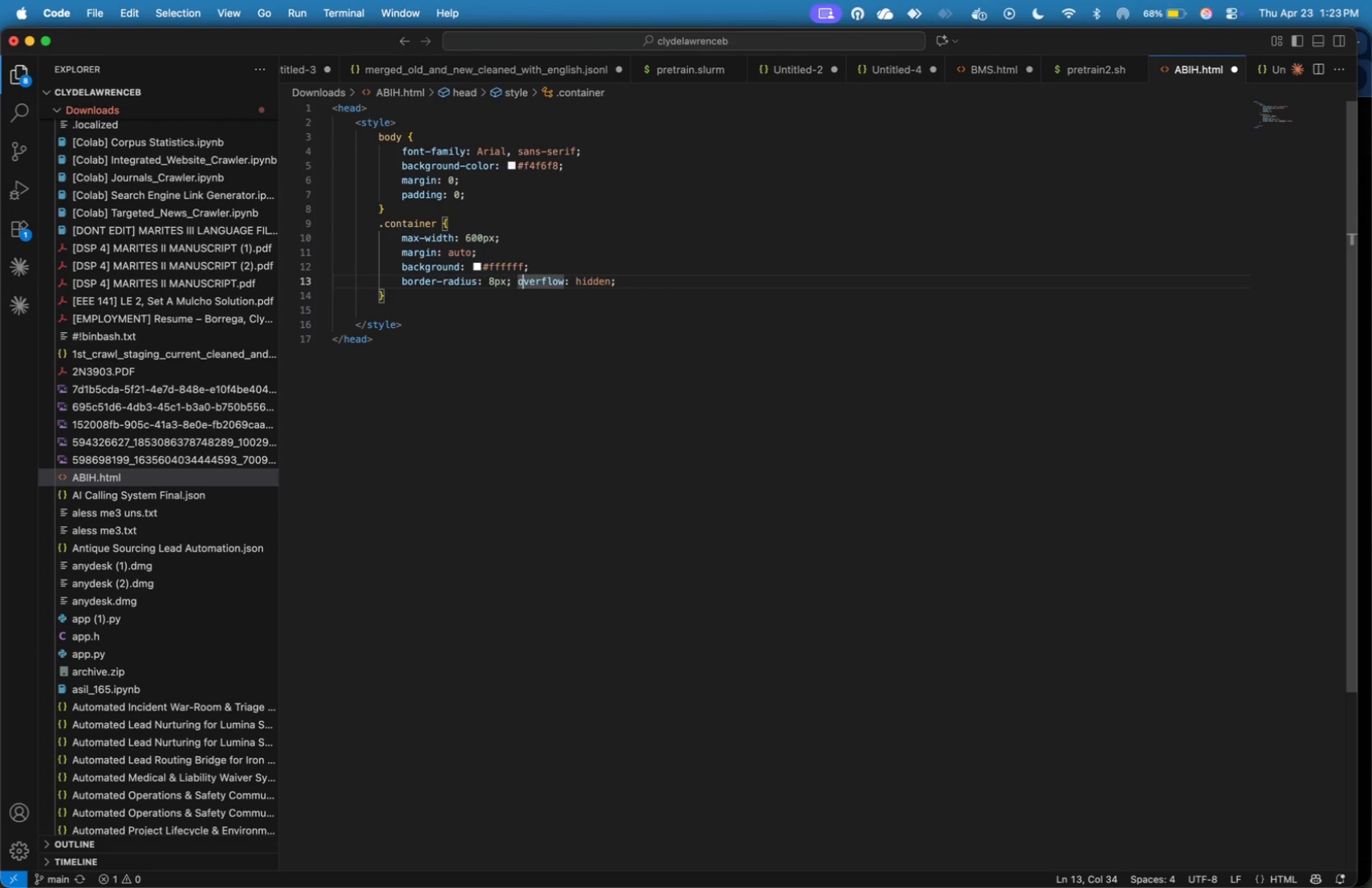 
key(ArrowRight)
 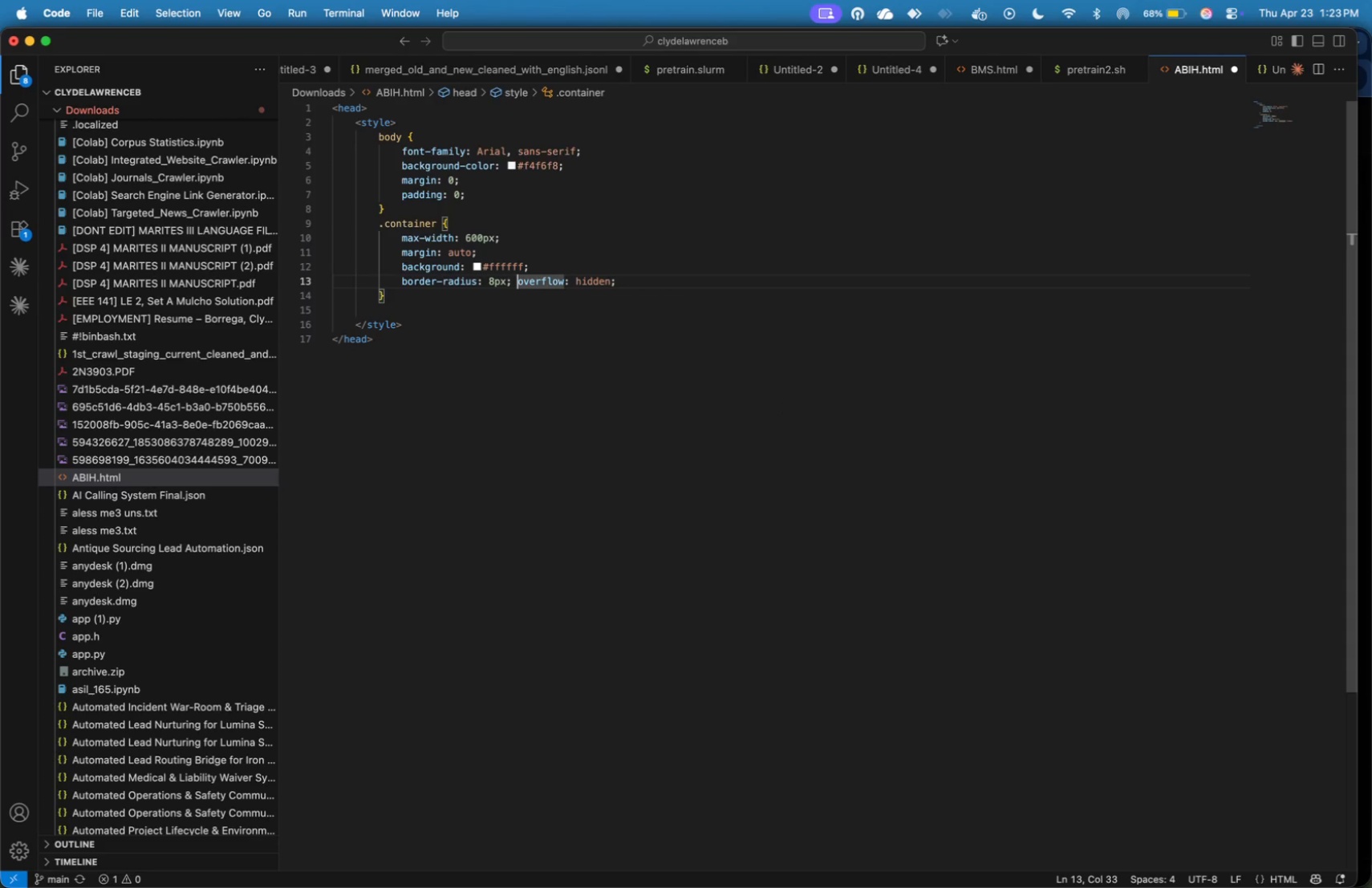 
key(ArrowLeft)
 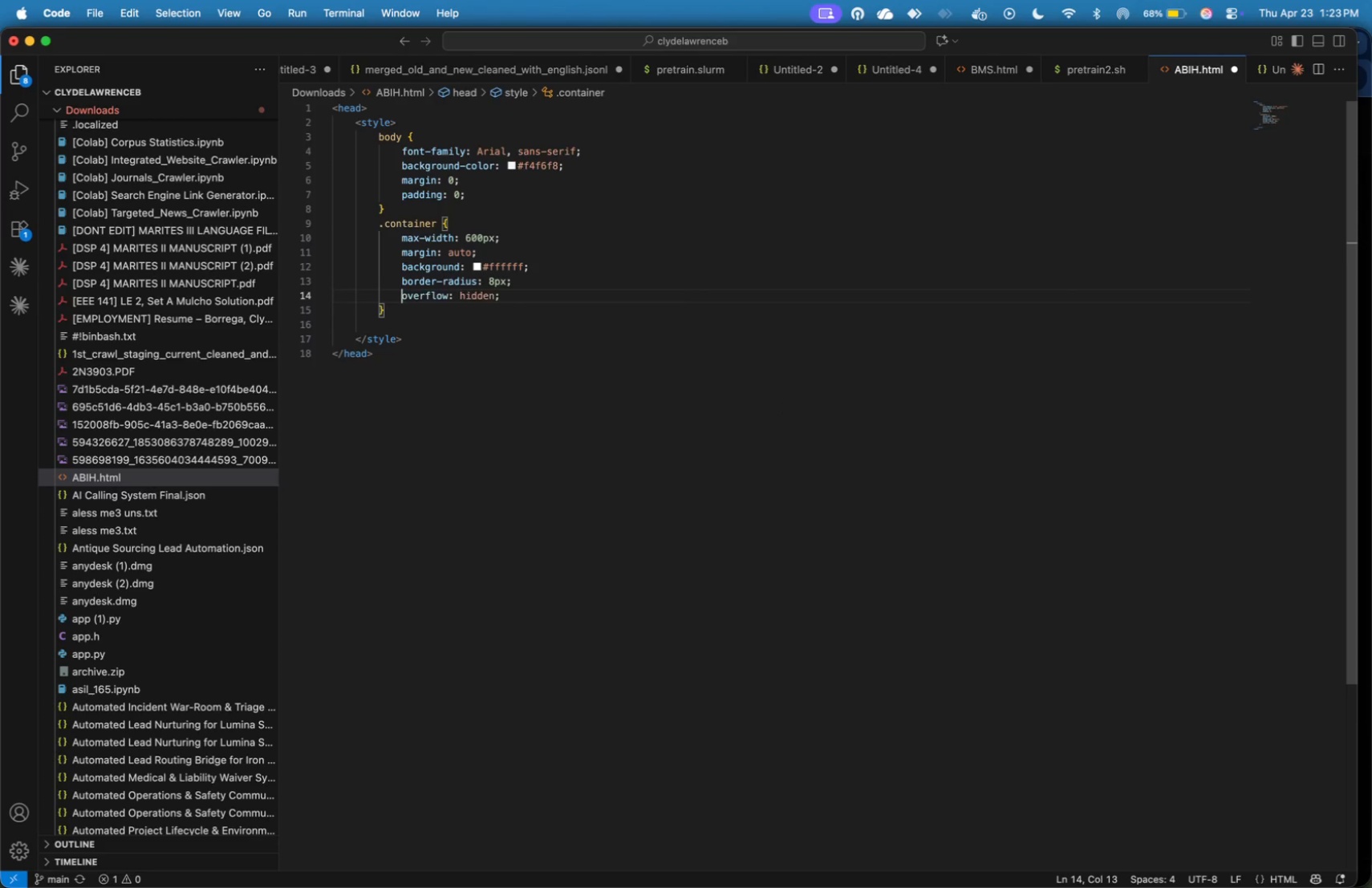 
key(Enter)
 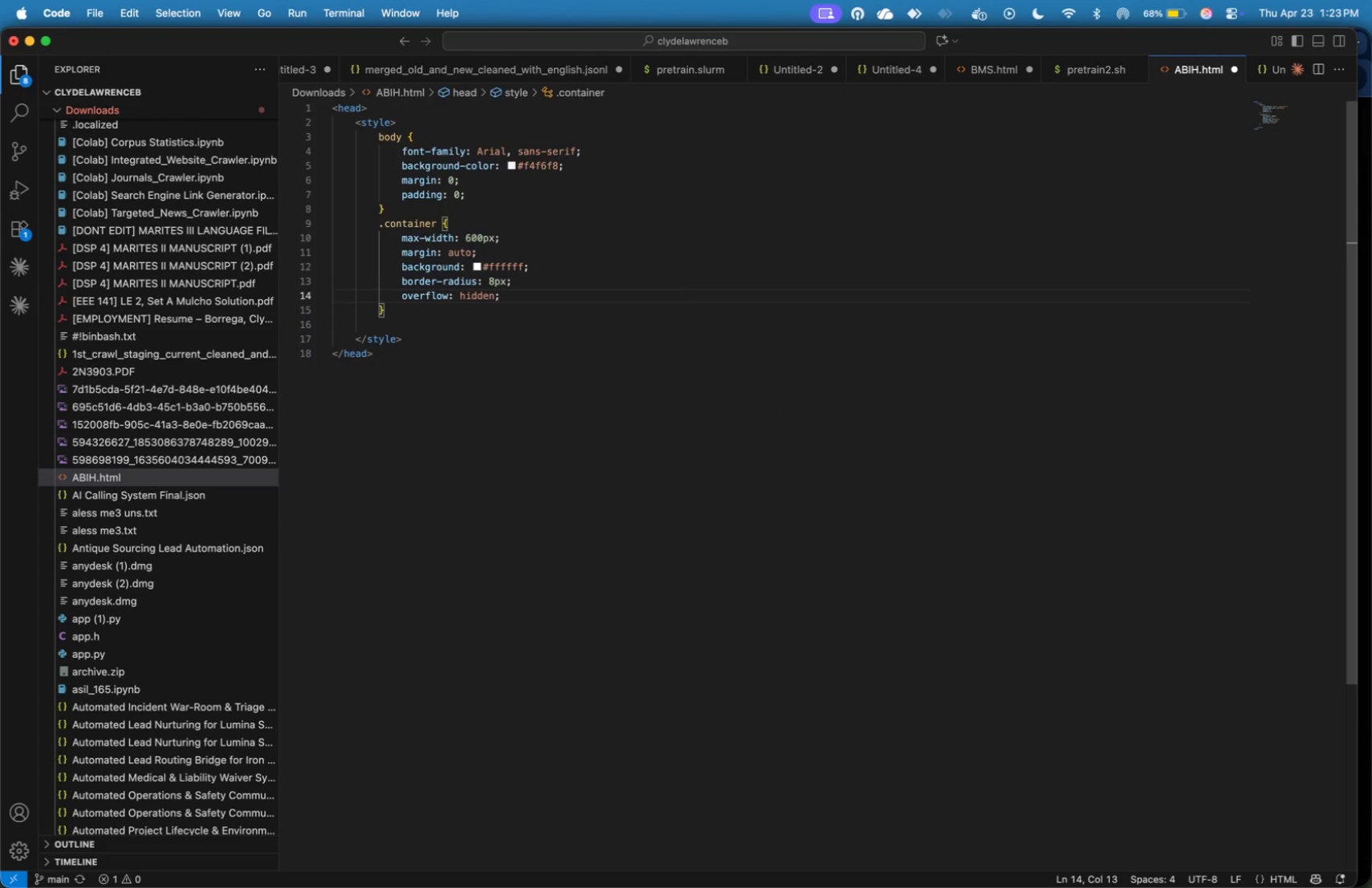 
key(ArrowDown)
 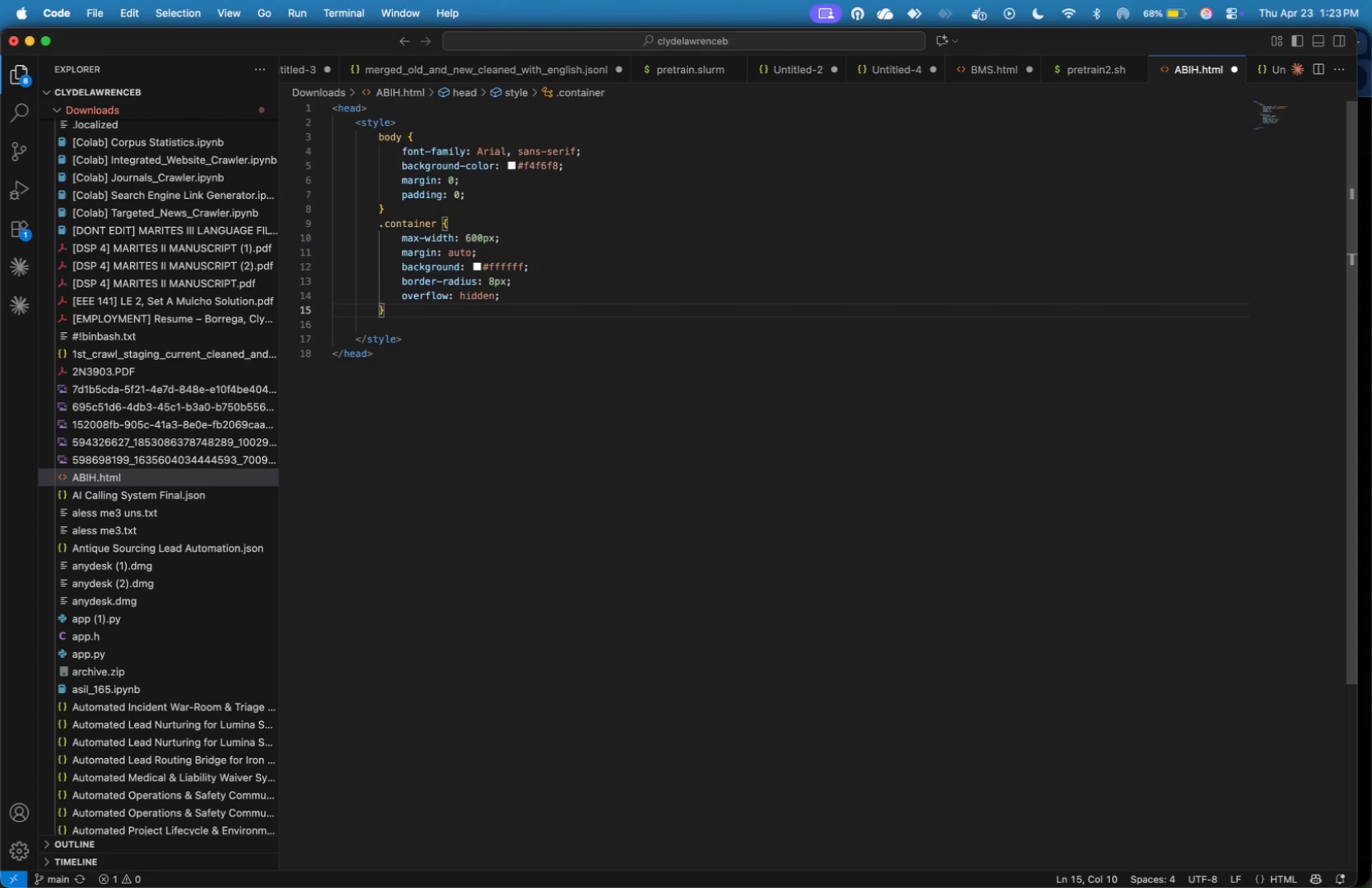 
key(ArrowDown)
 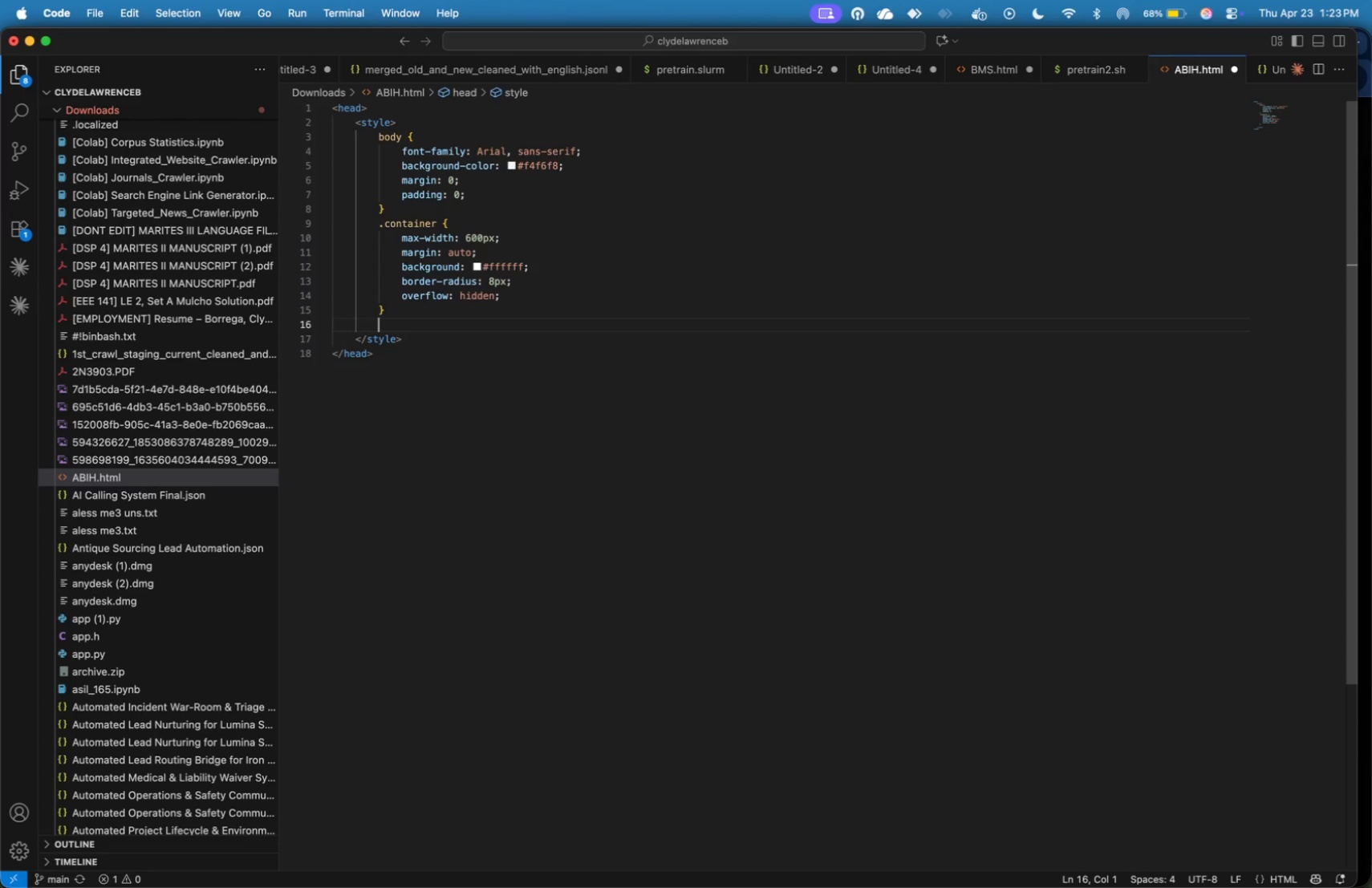 
key(Tab)
type(.header {)
 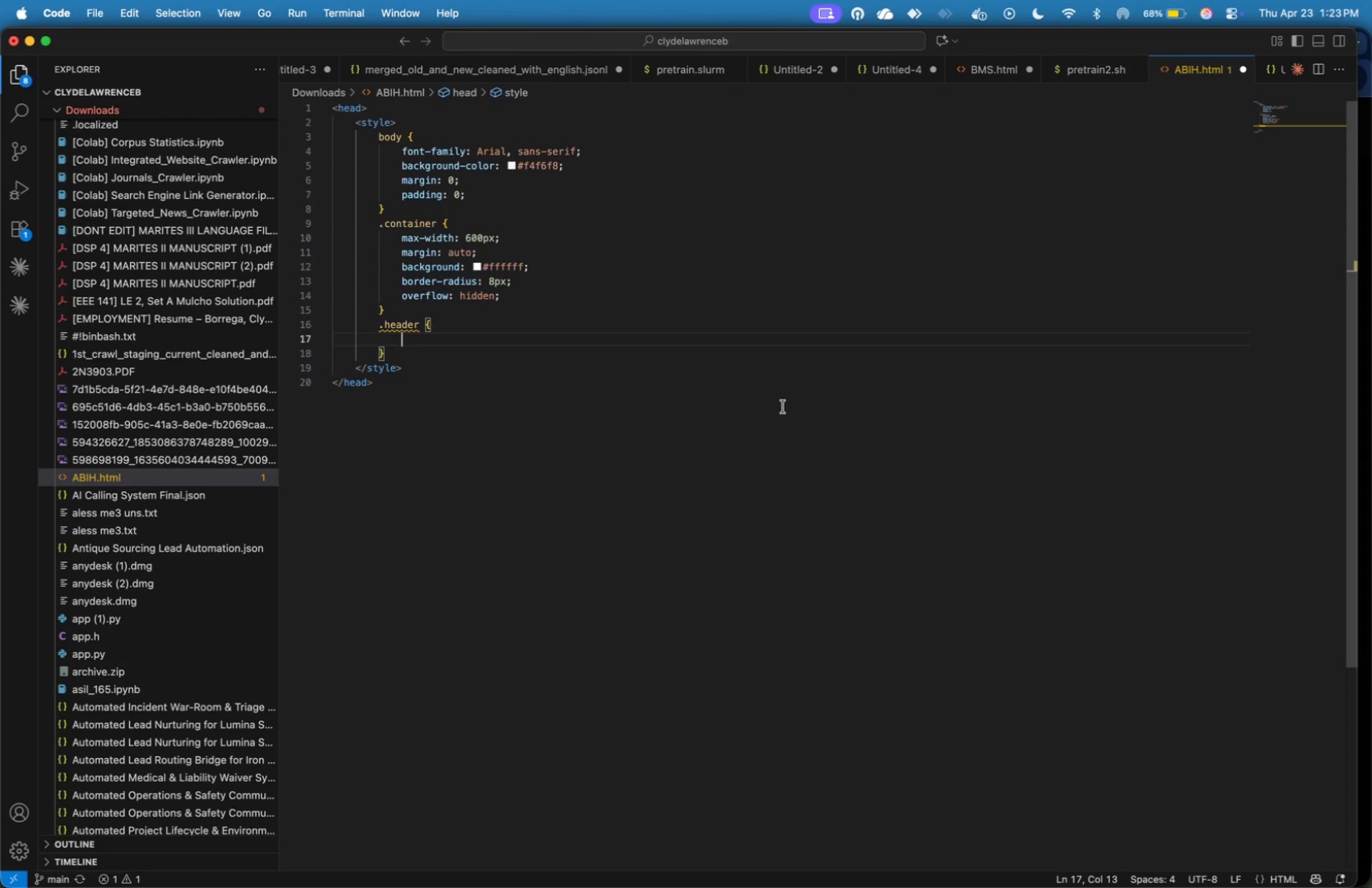 
 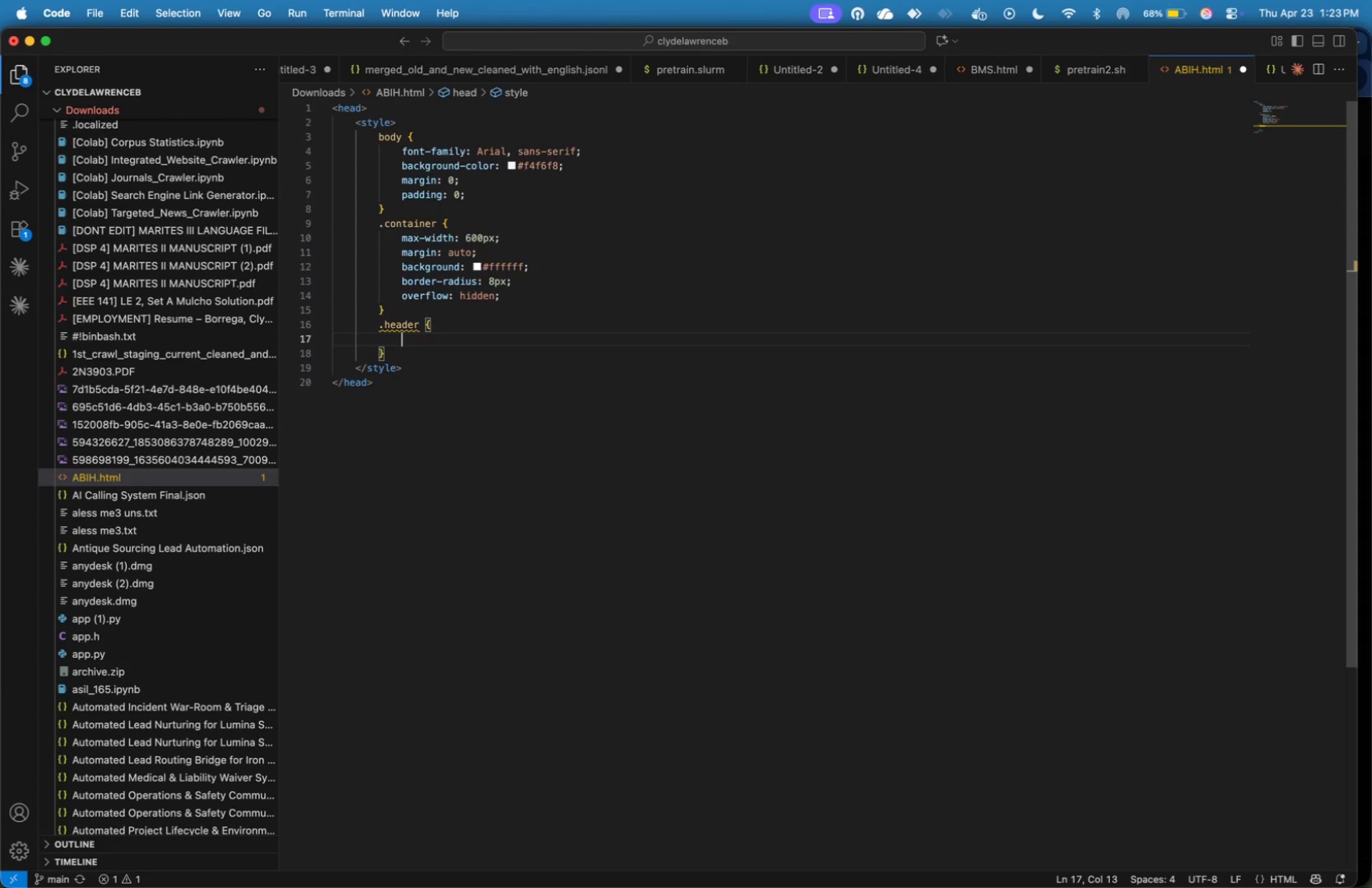 
key(Enter)
 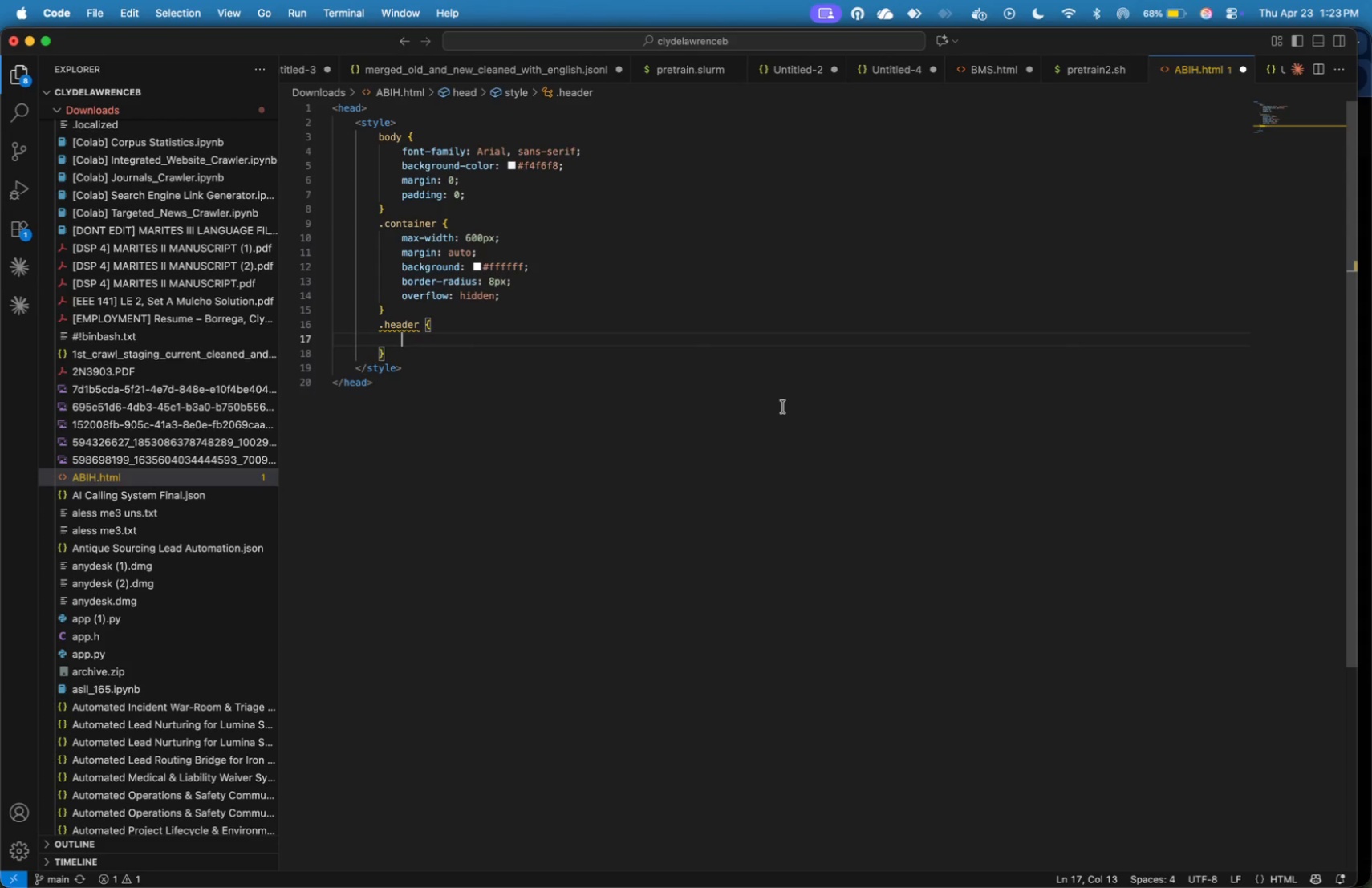 
type(background: #b91c1c)
 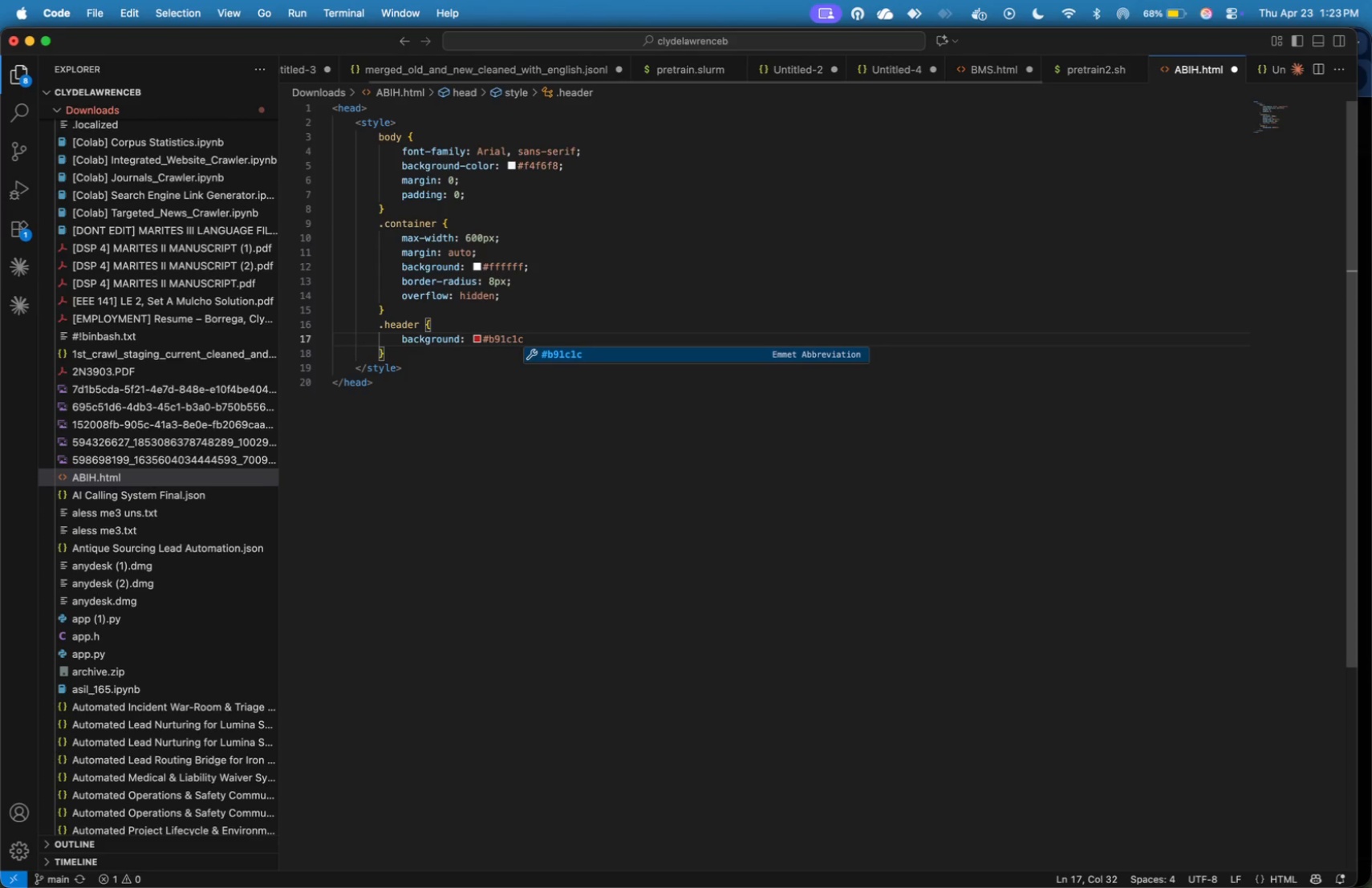 
key(Semicolon)
 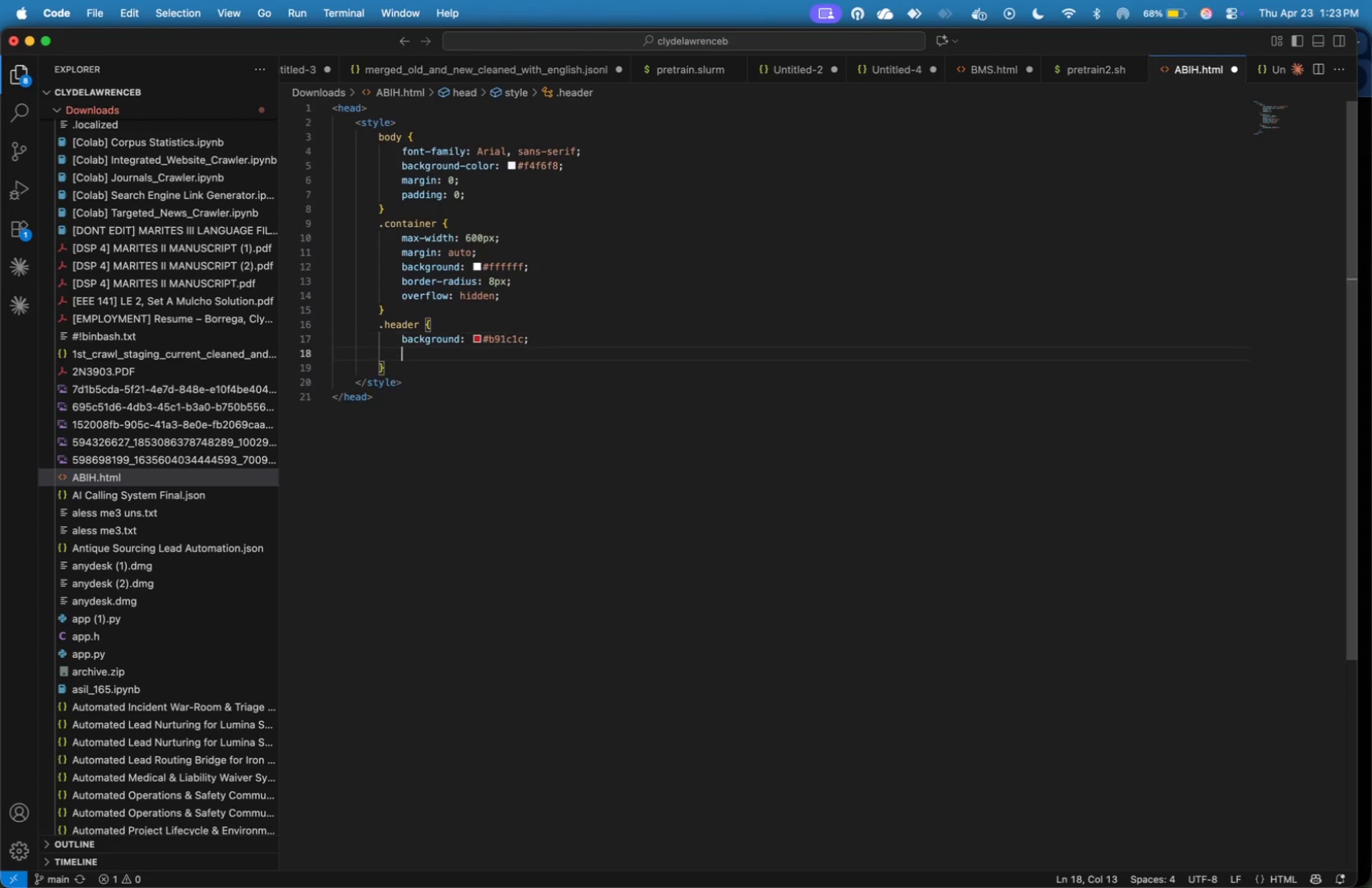 
key(Enter)
 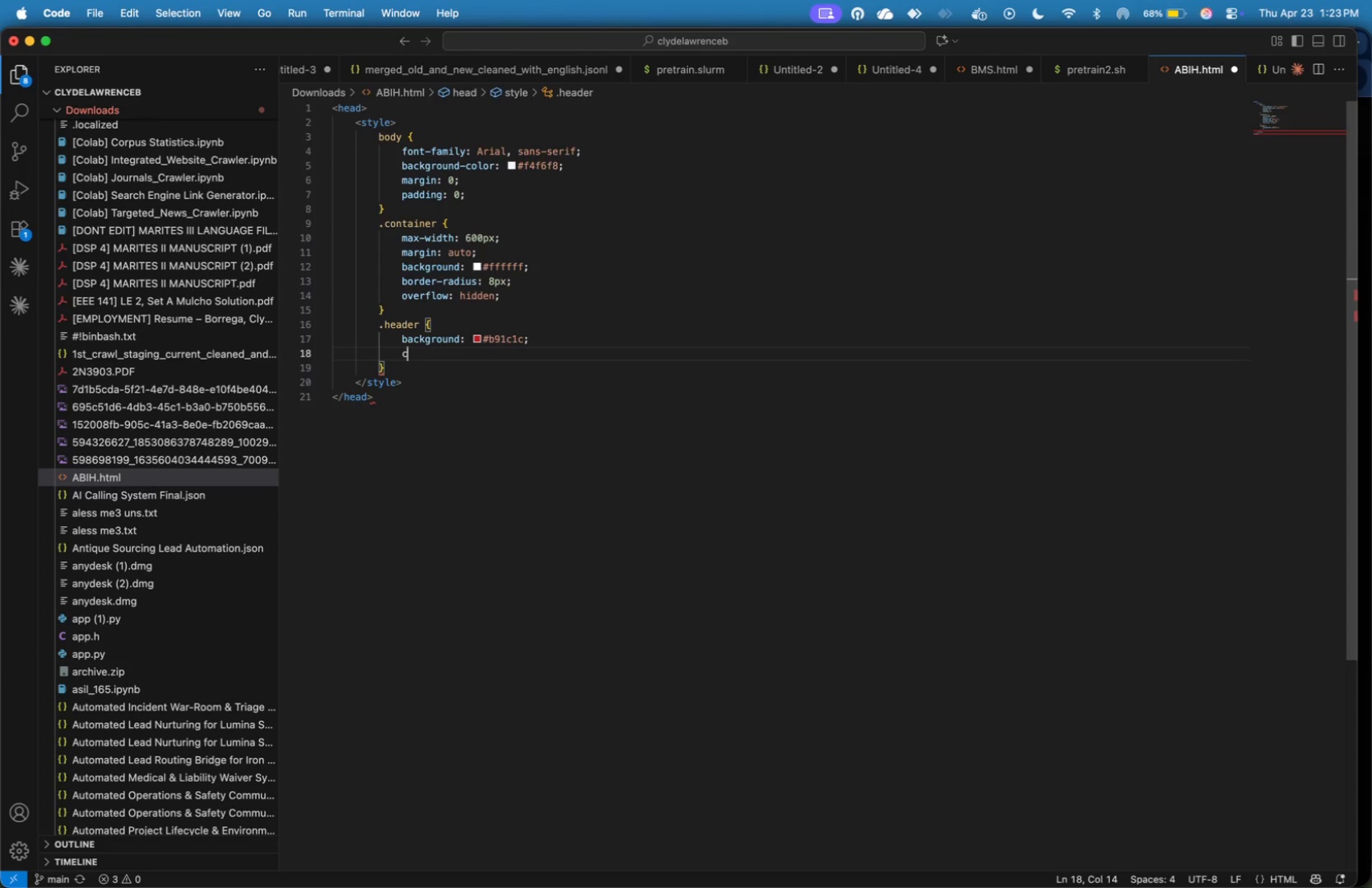 
type(color: )
 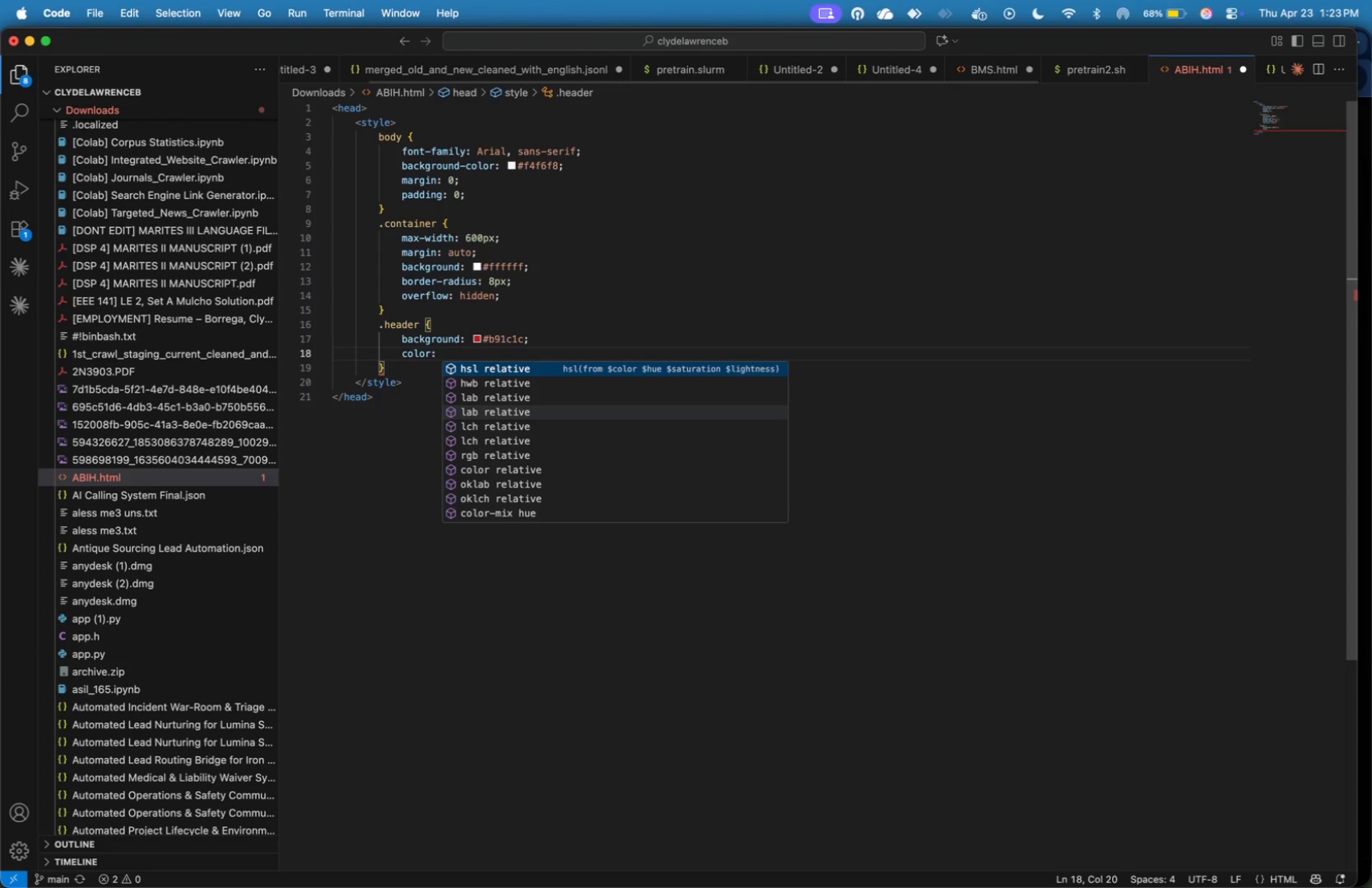 
type(#ffffff;)
 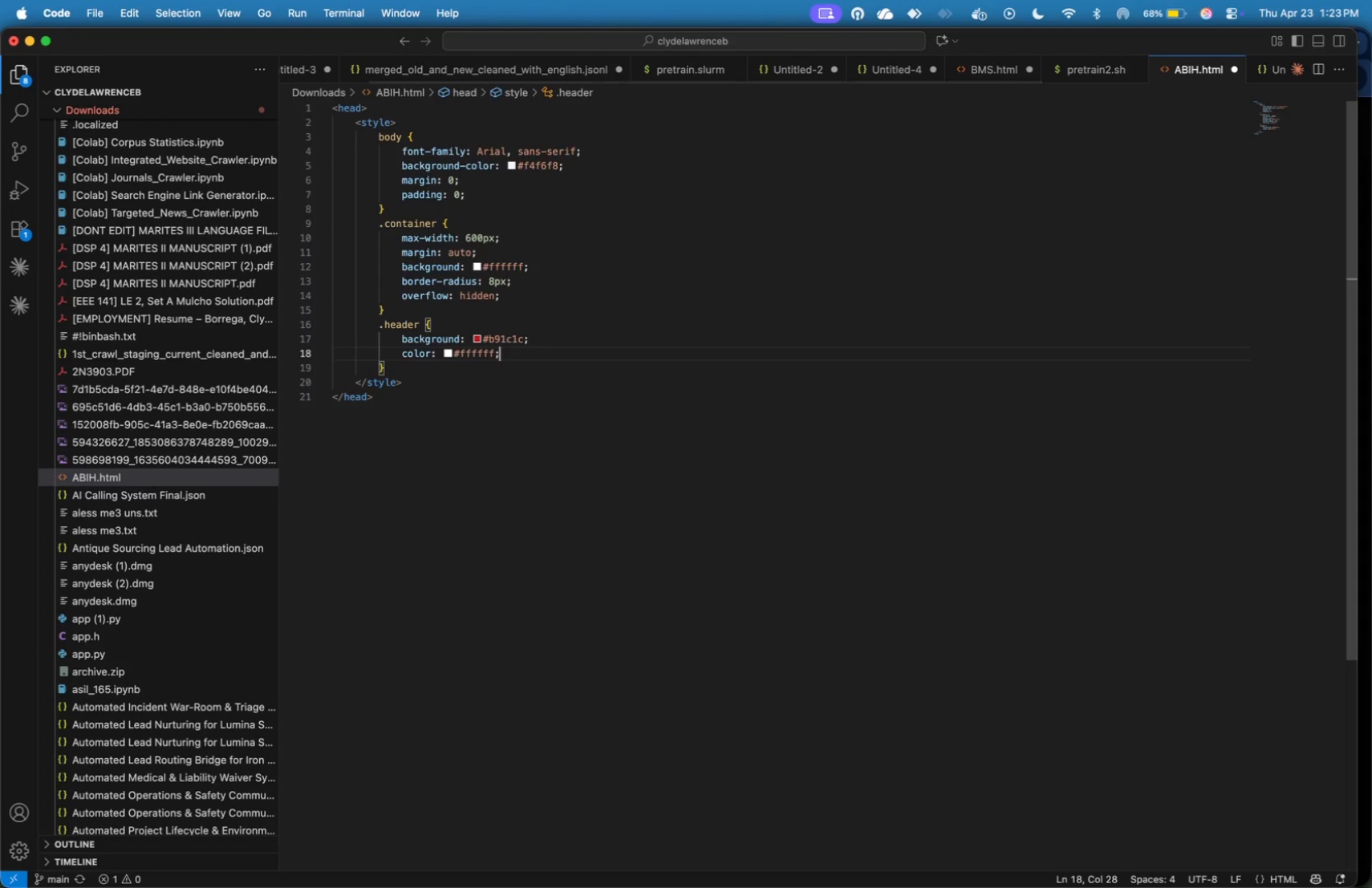 
key(Enter)
 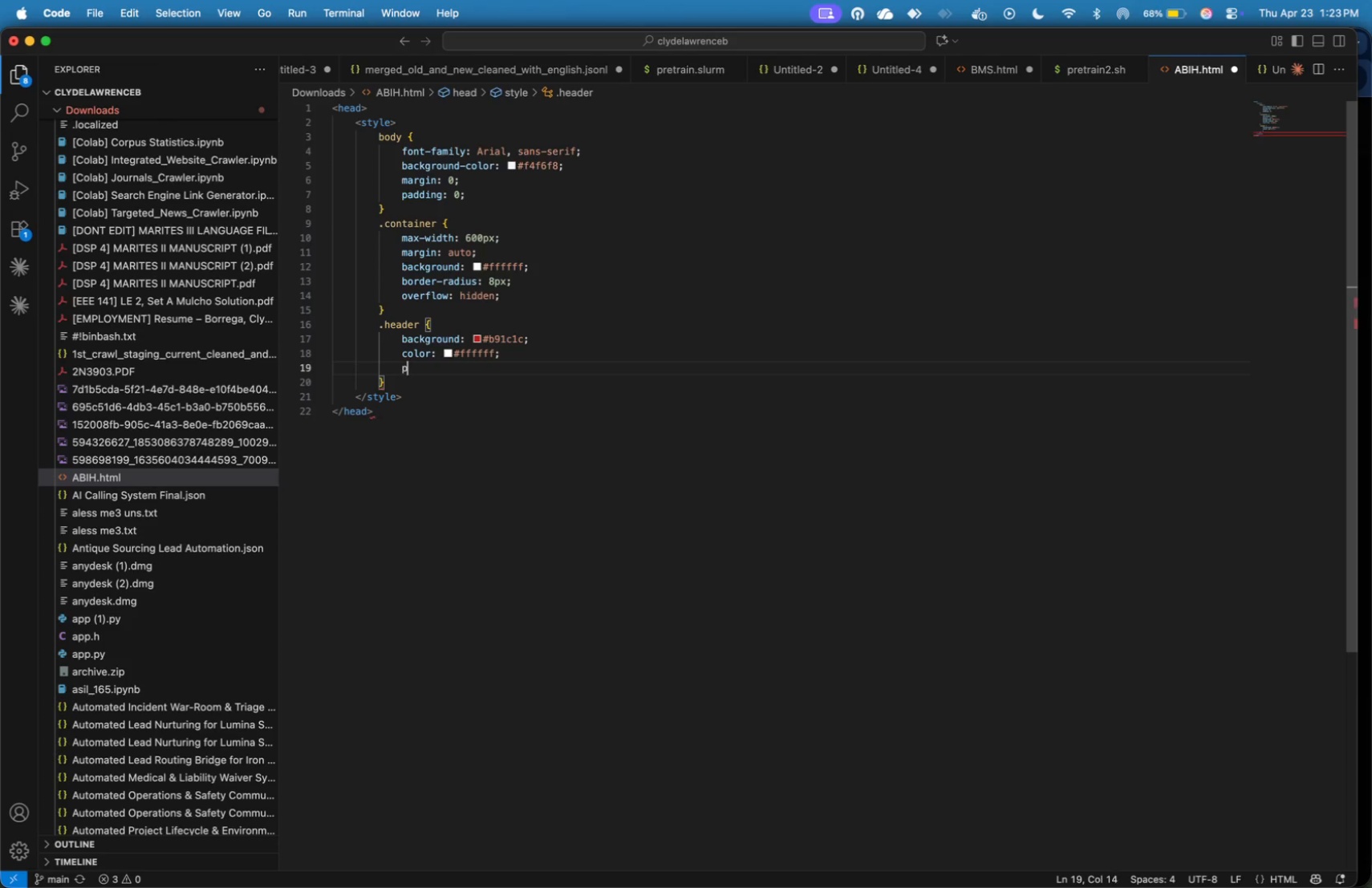 
type(padding: 20px)
 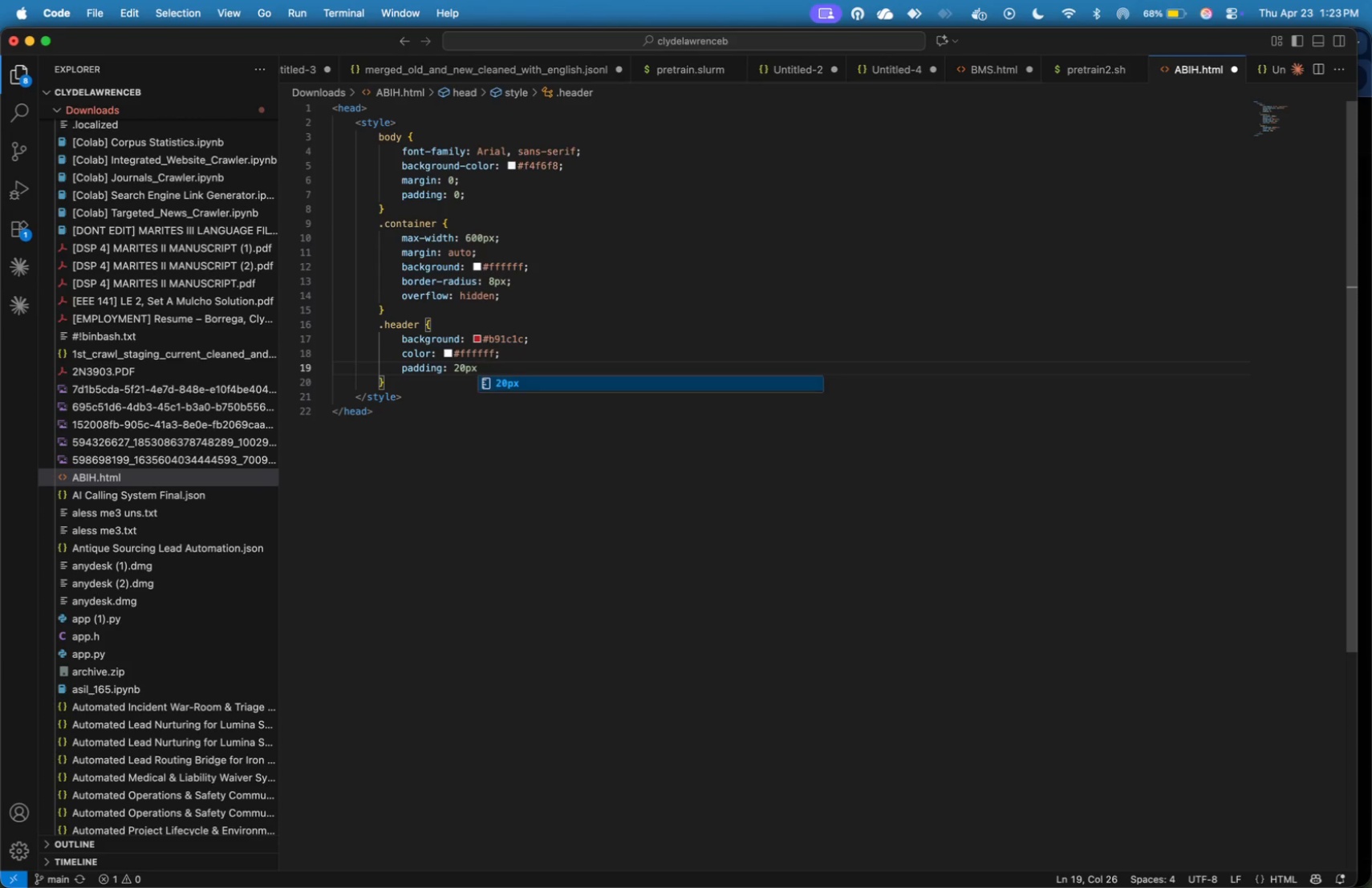 
key(Semicolon)
 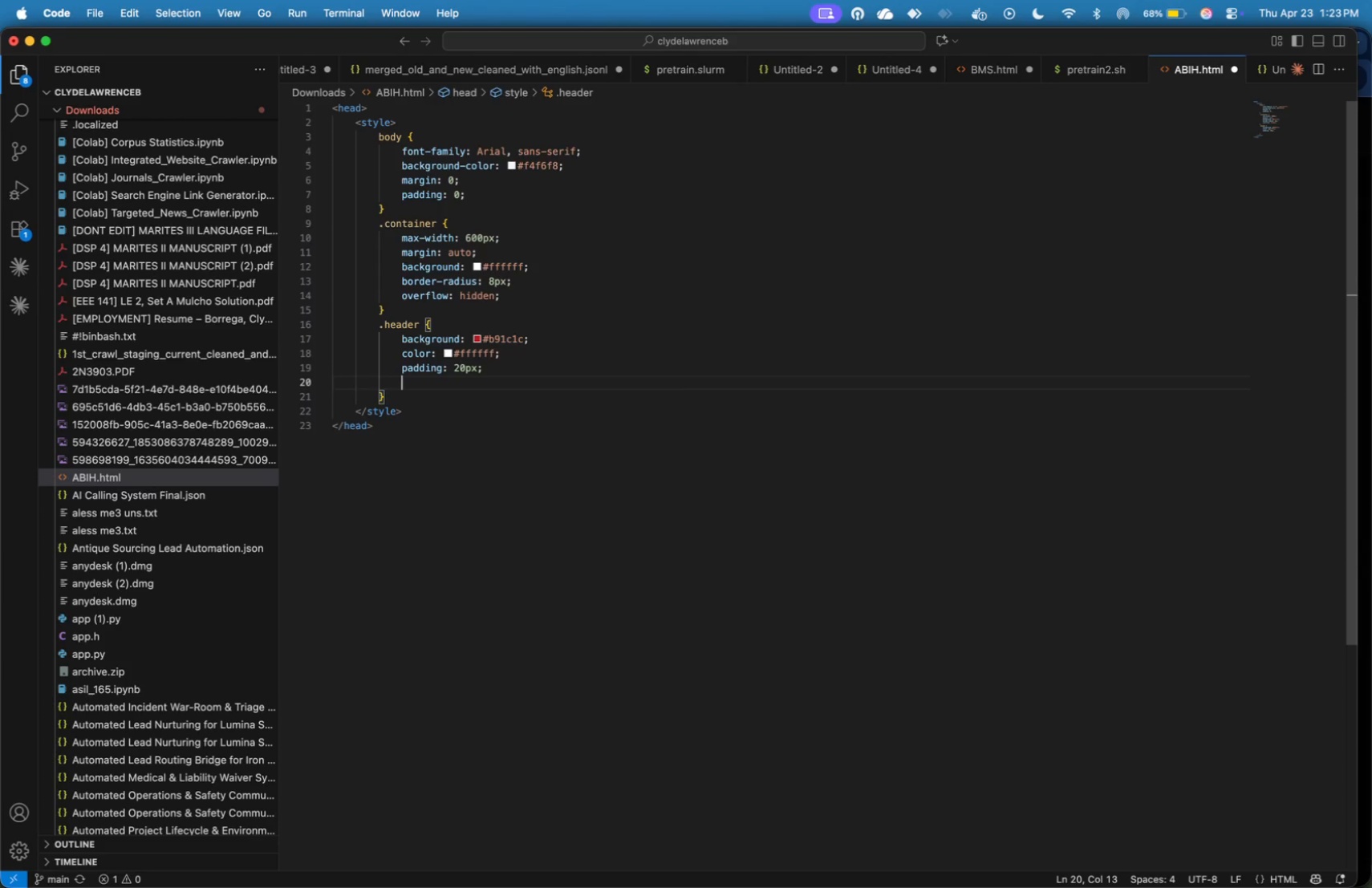 
key(Enter)
 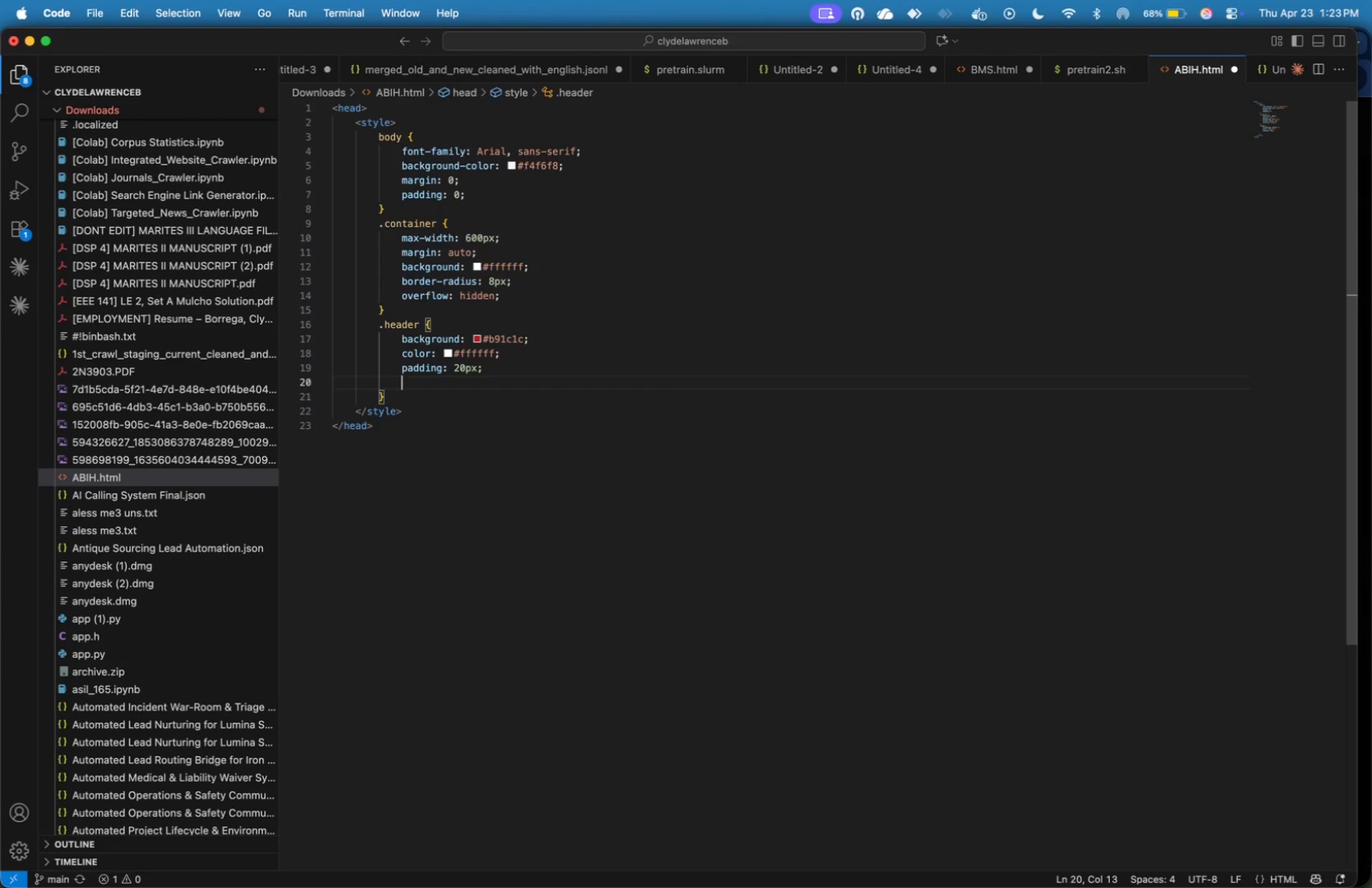 
type(text-align: centerl)
key(Backspace)
type(;)
 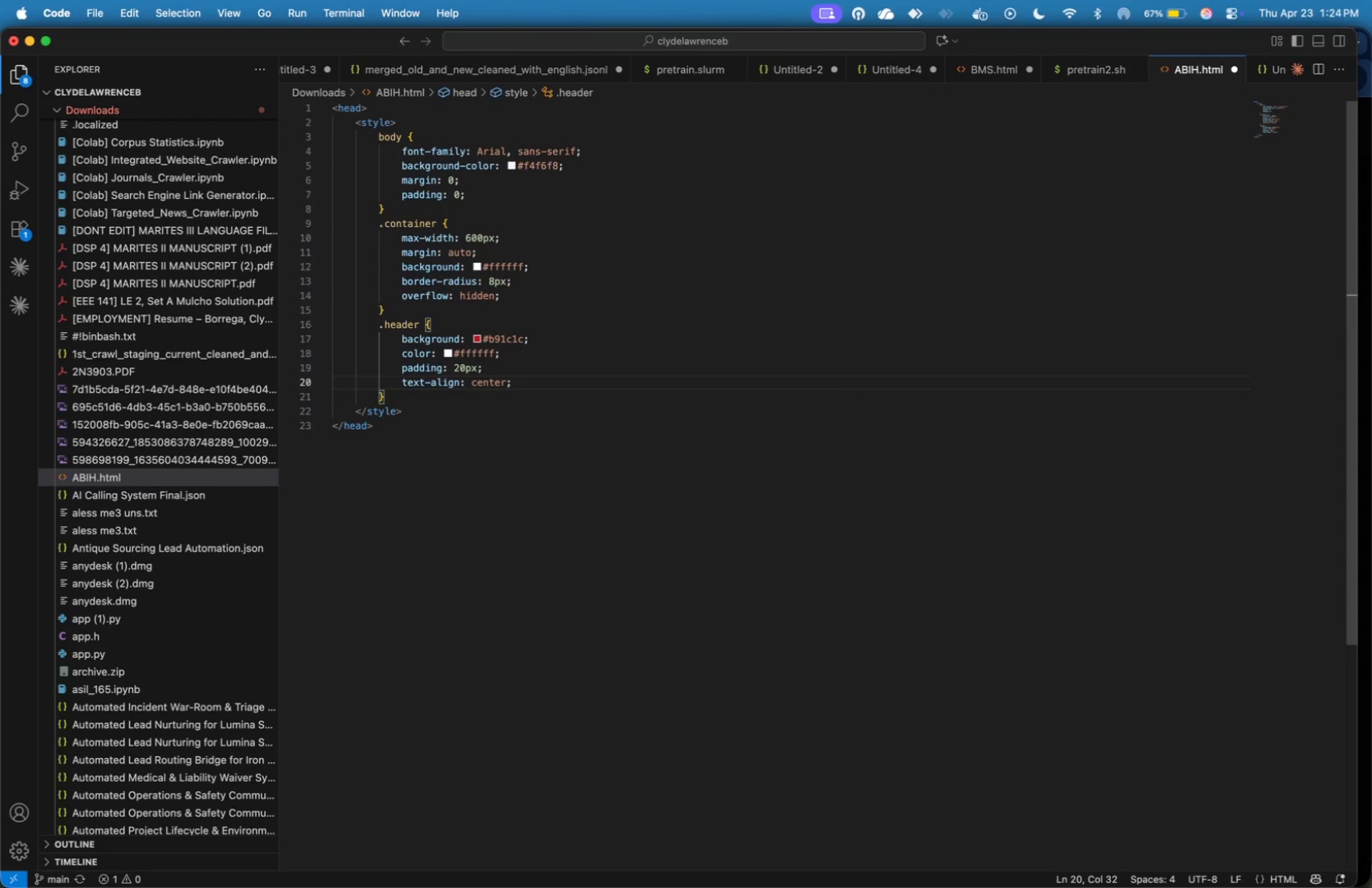 
key(ArrowDown)
 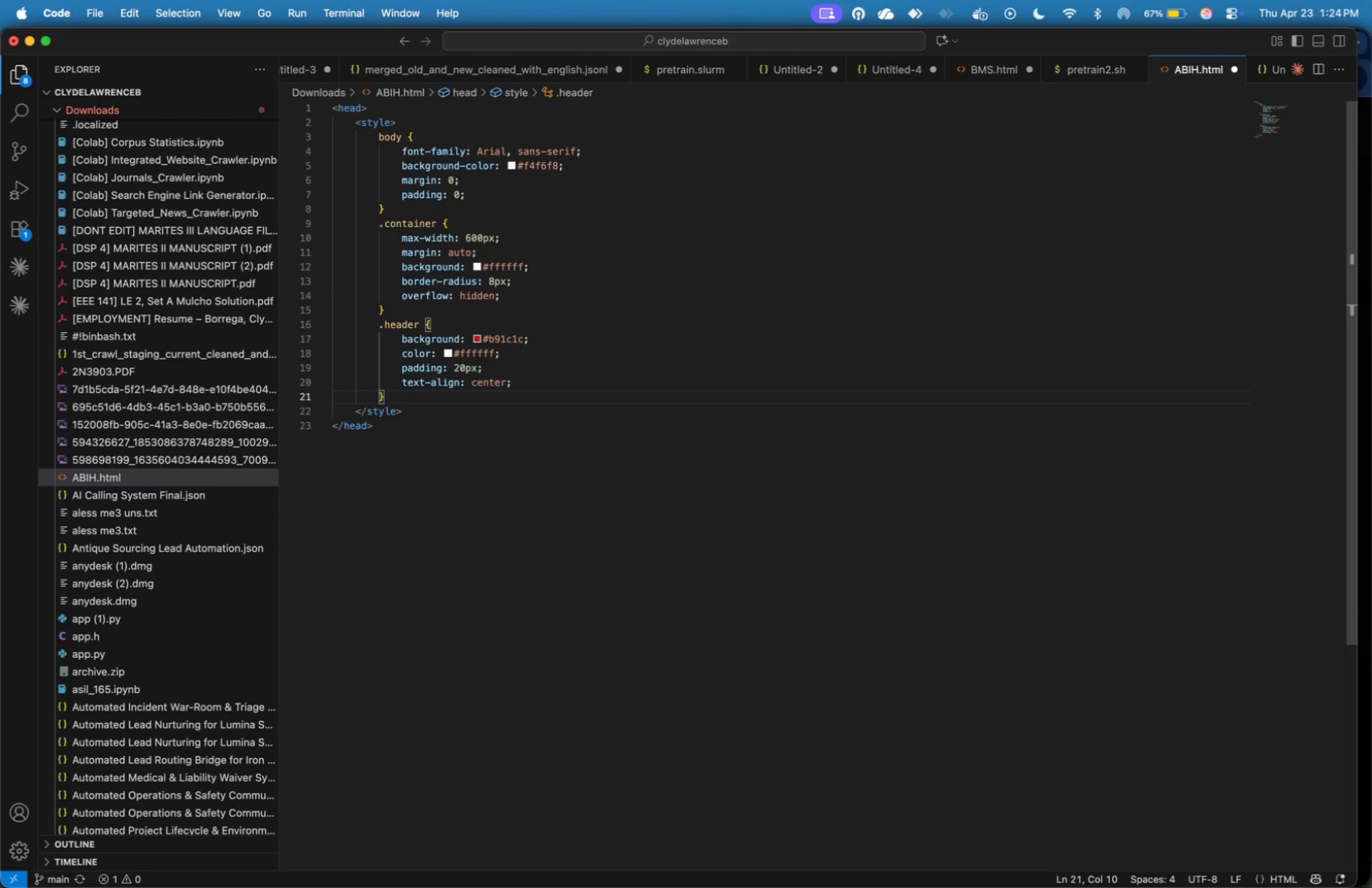 
key(Enter)
 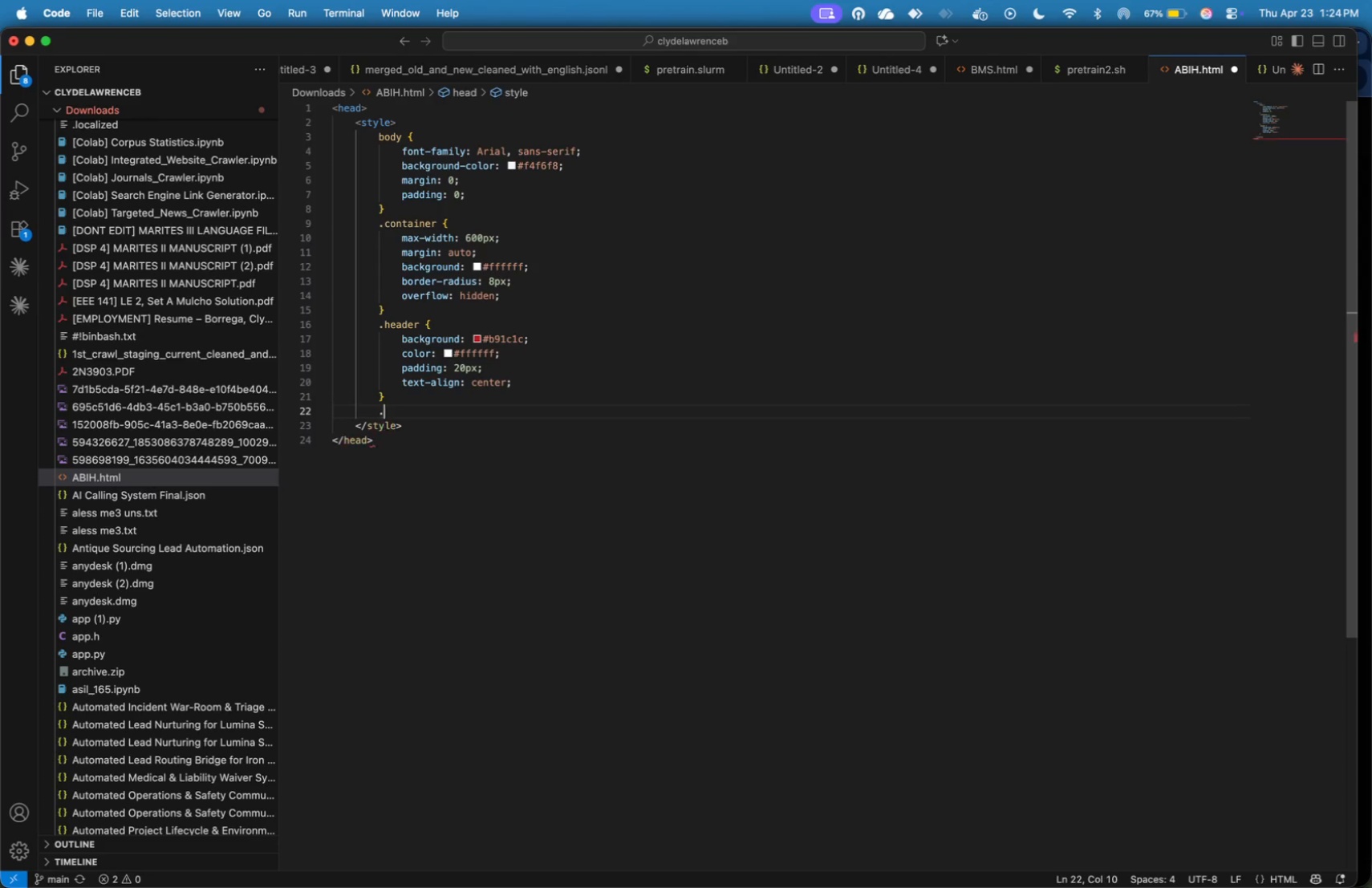 
type(.content {)
 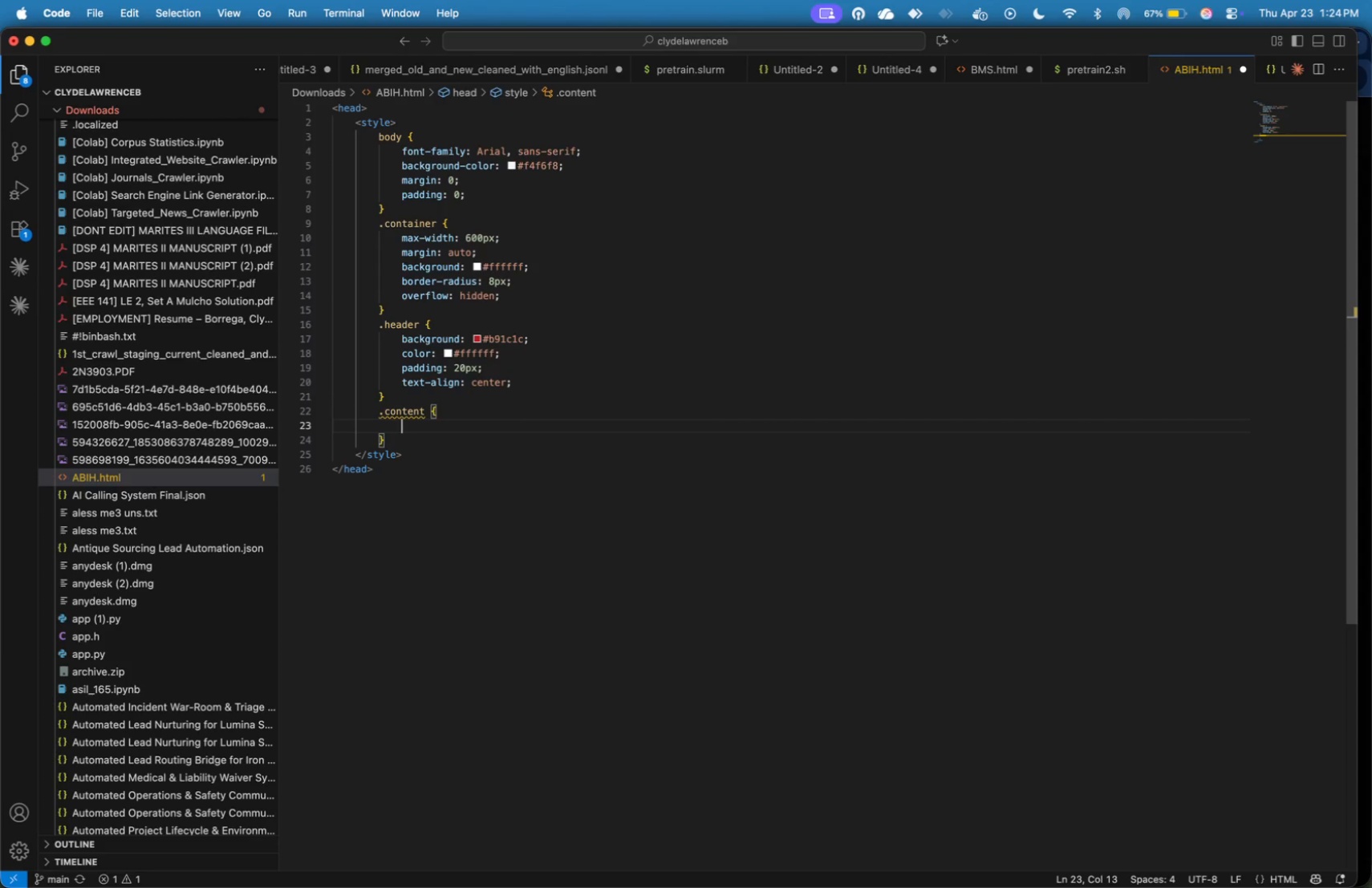 
 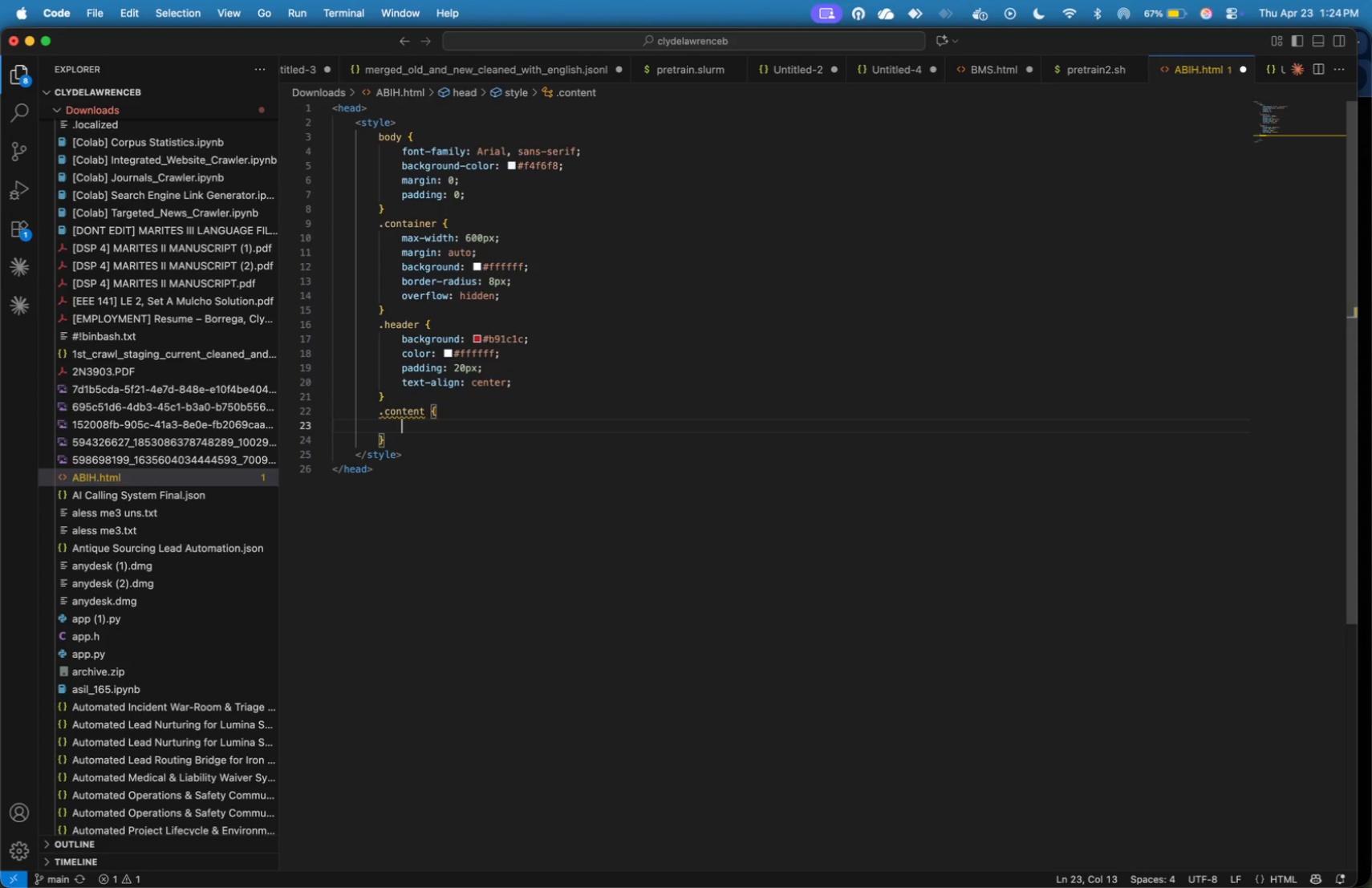 
key(Enter)
 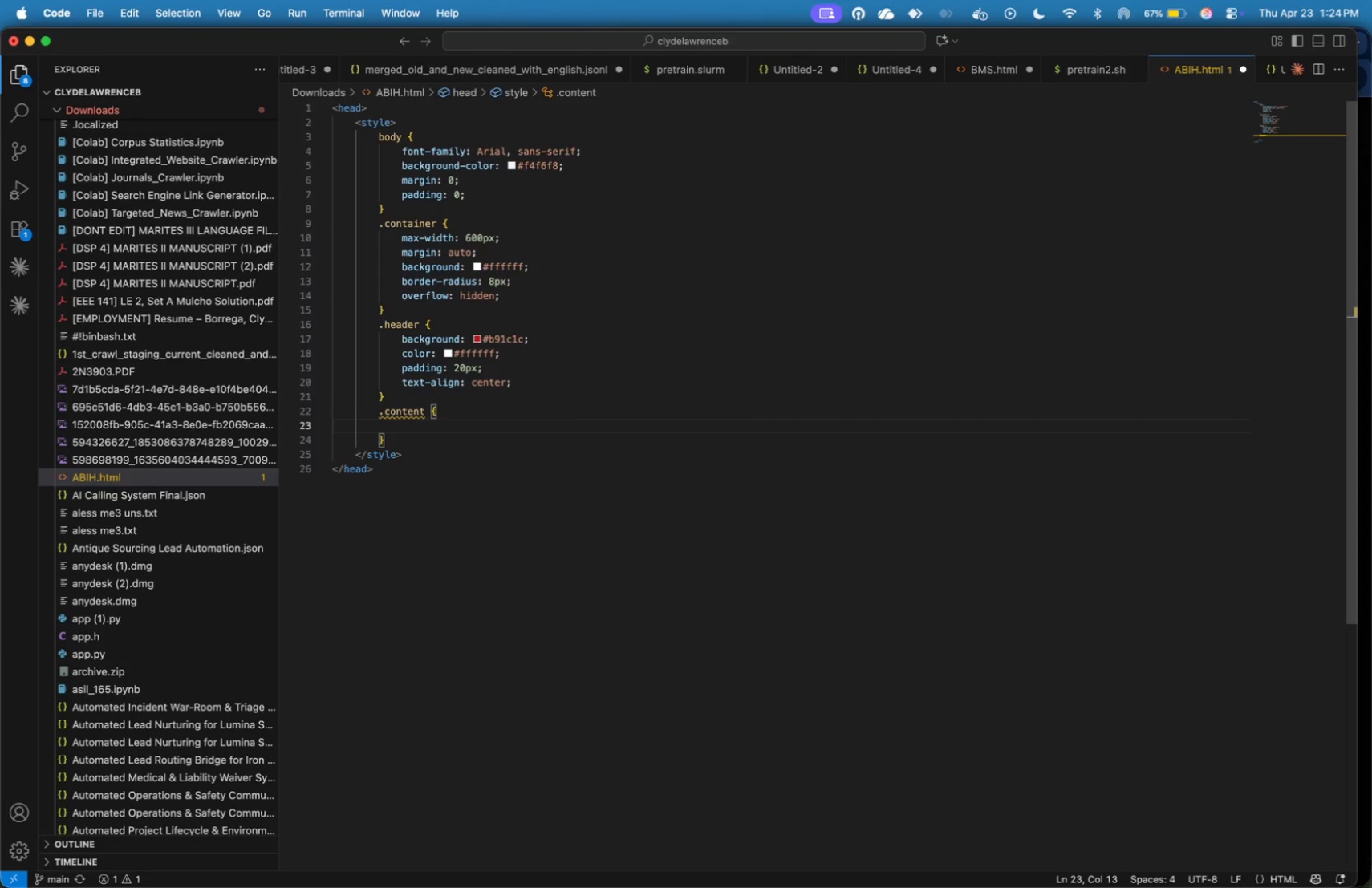 
type(padding: 25px;)
 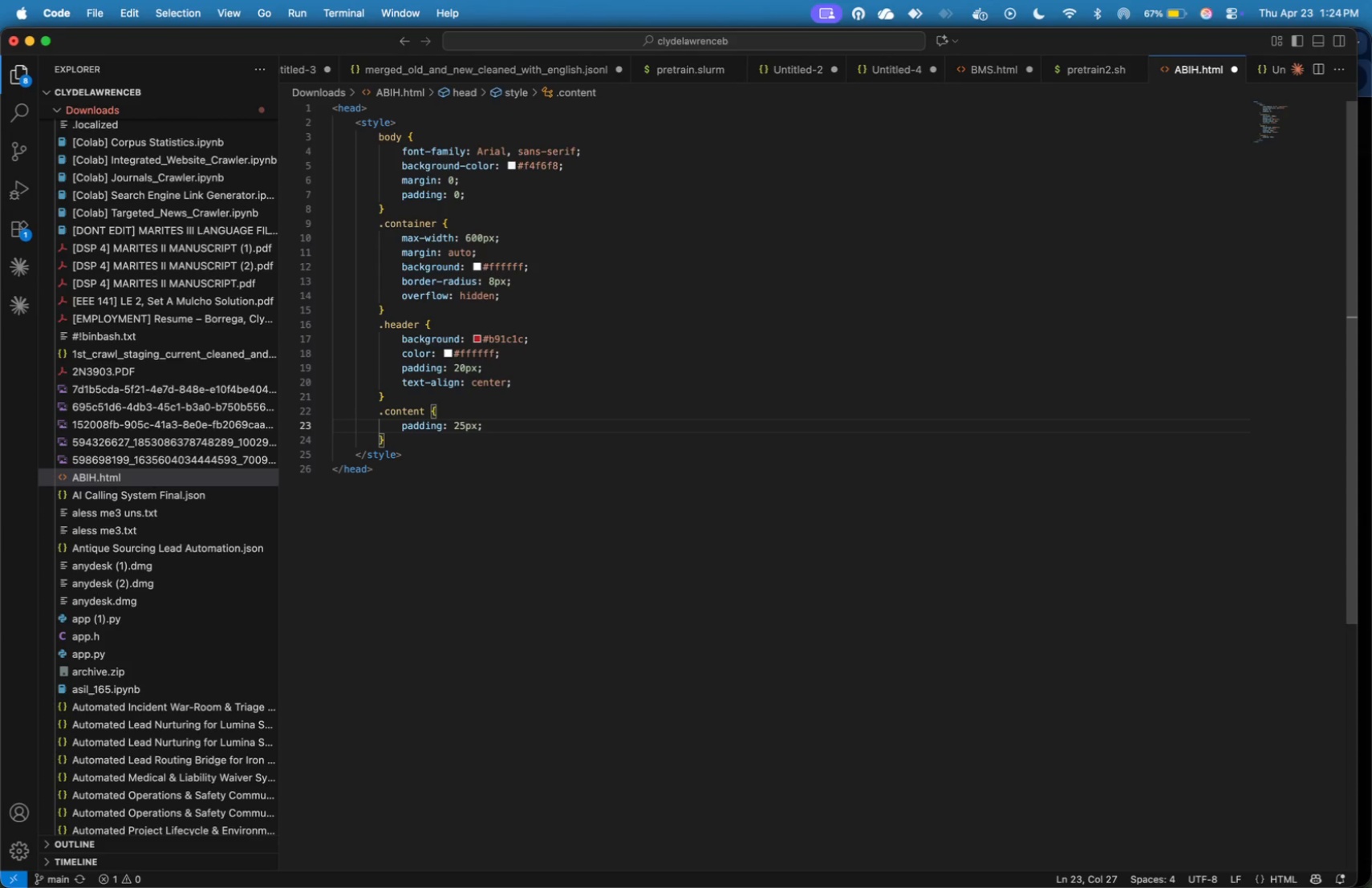 
key(Enter)
 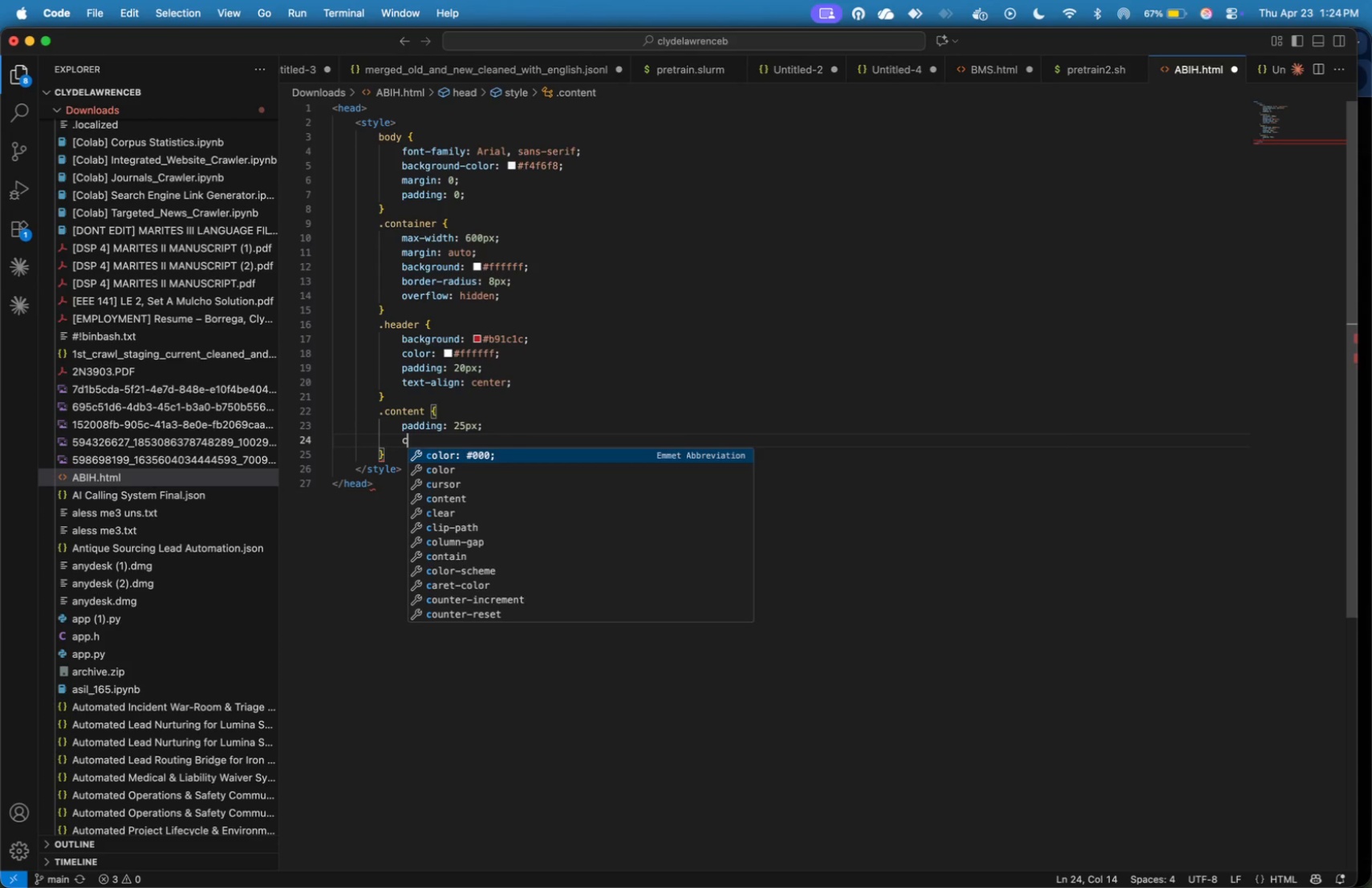 
type(color: #333;)
 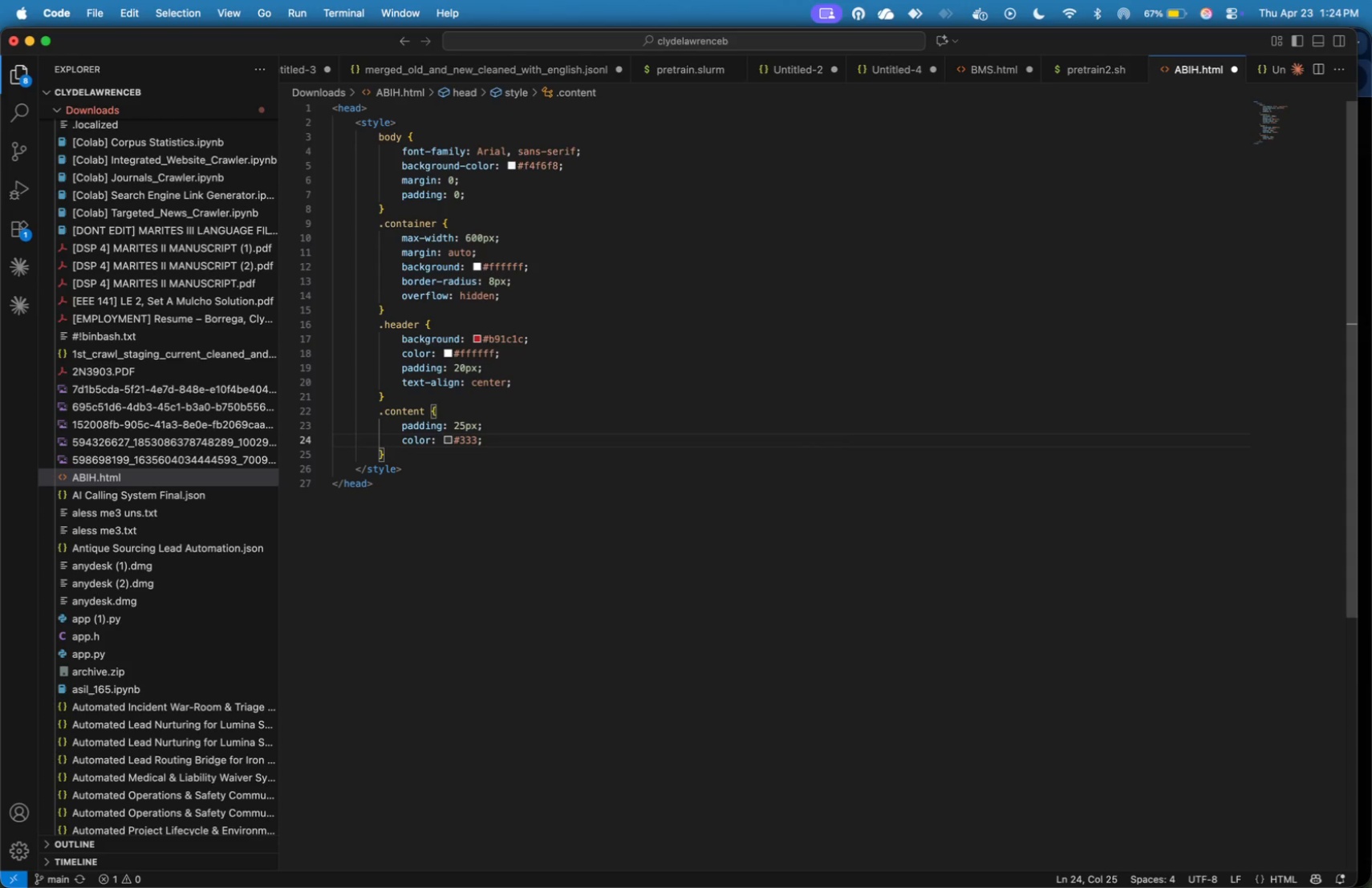 
key(ArrowDown)
 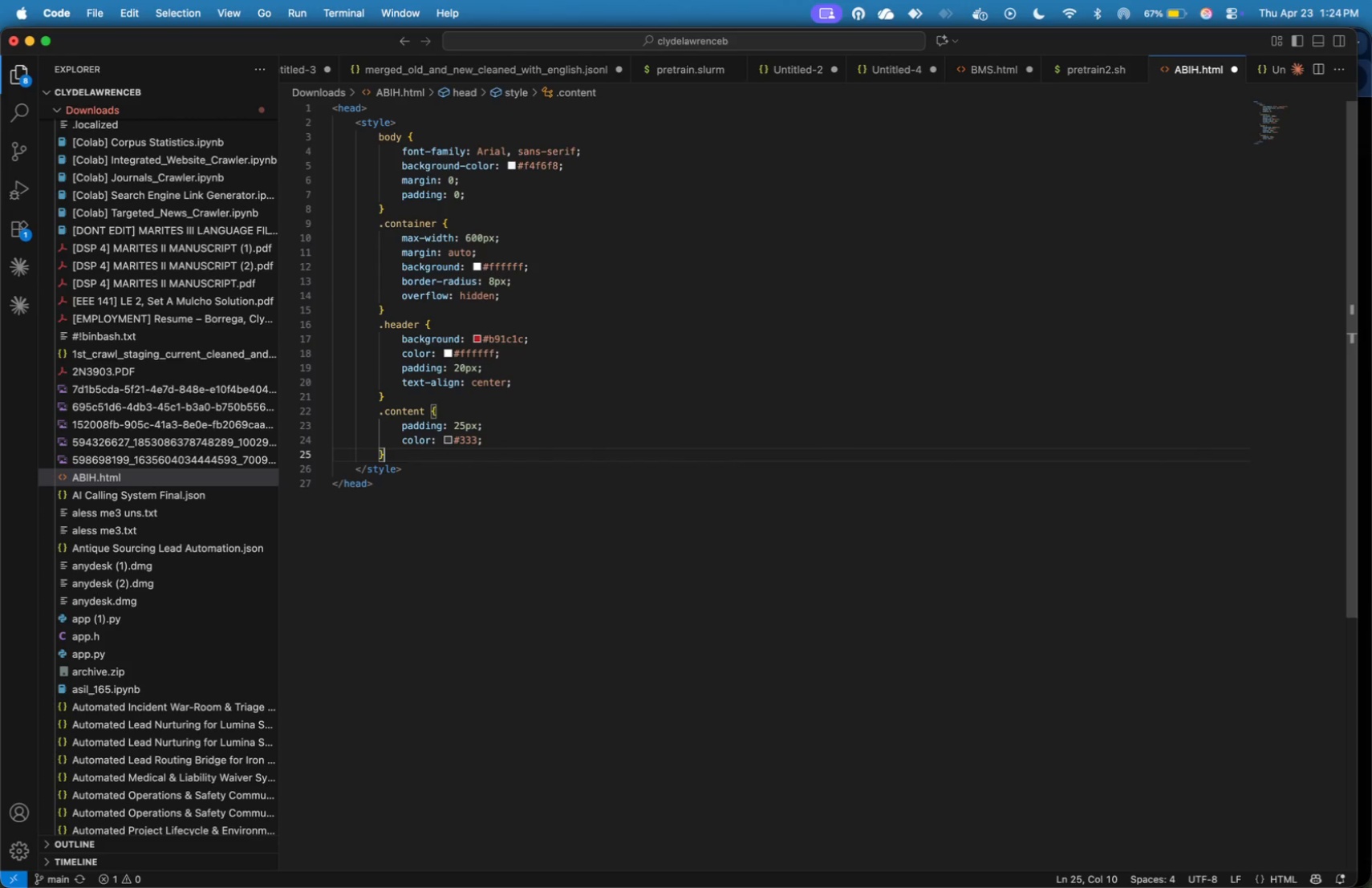 
key(Enter)
 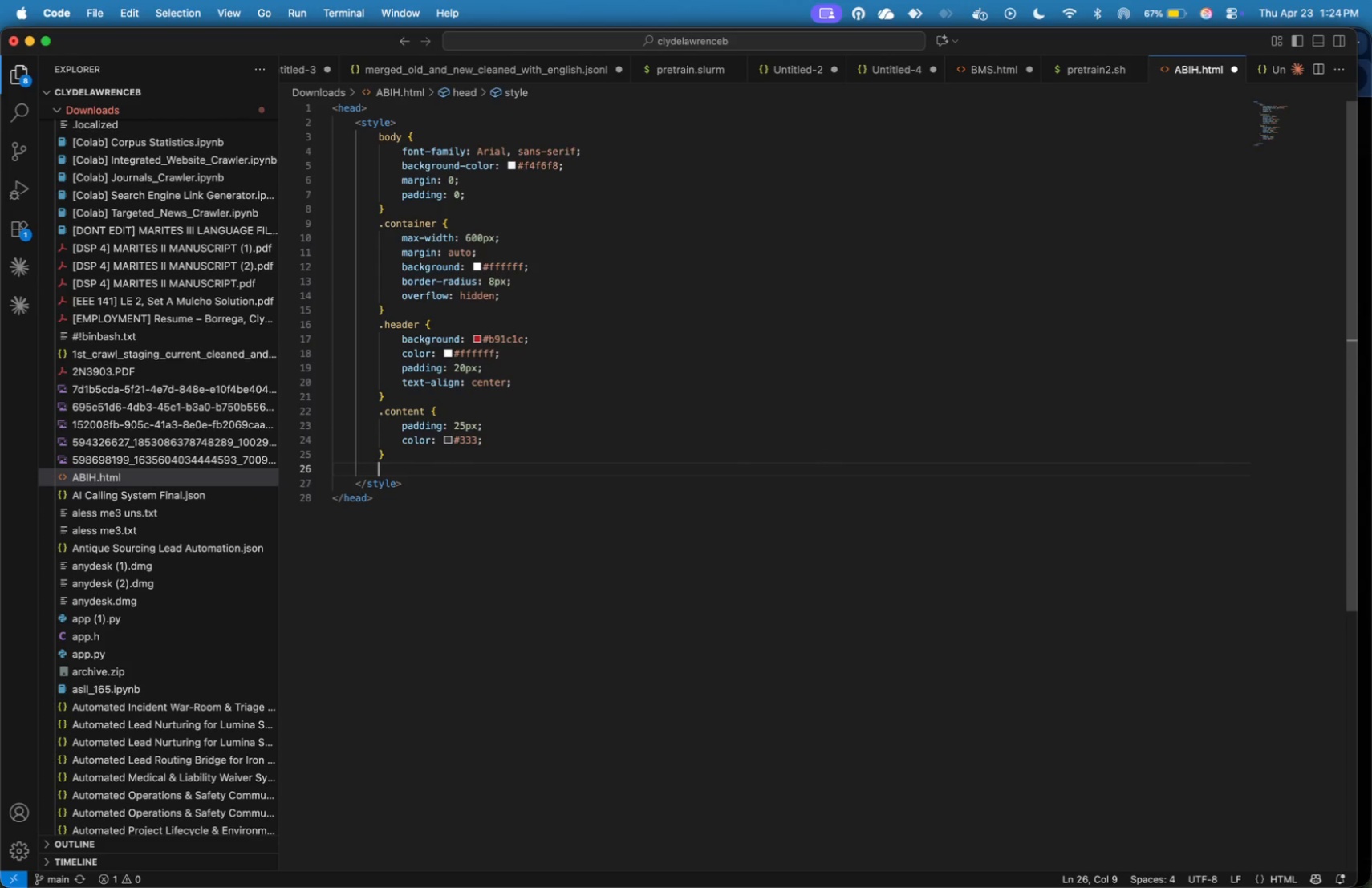 
type(.footer)
 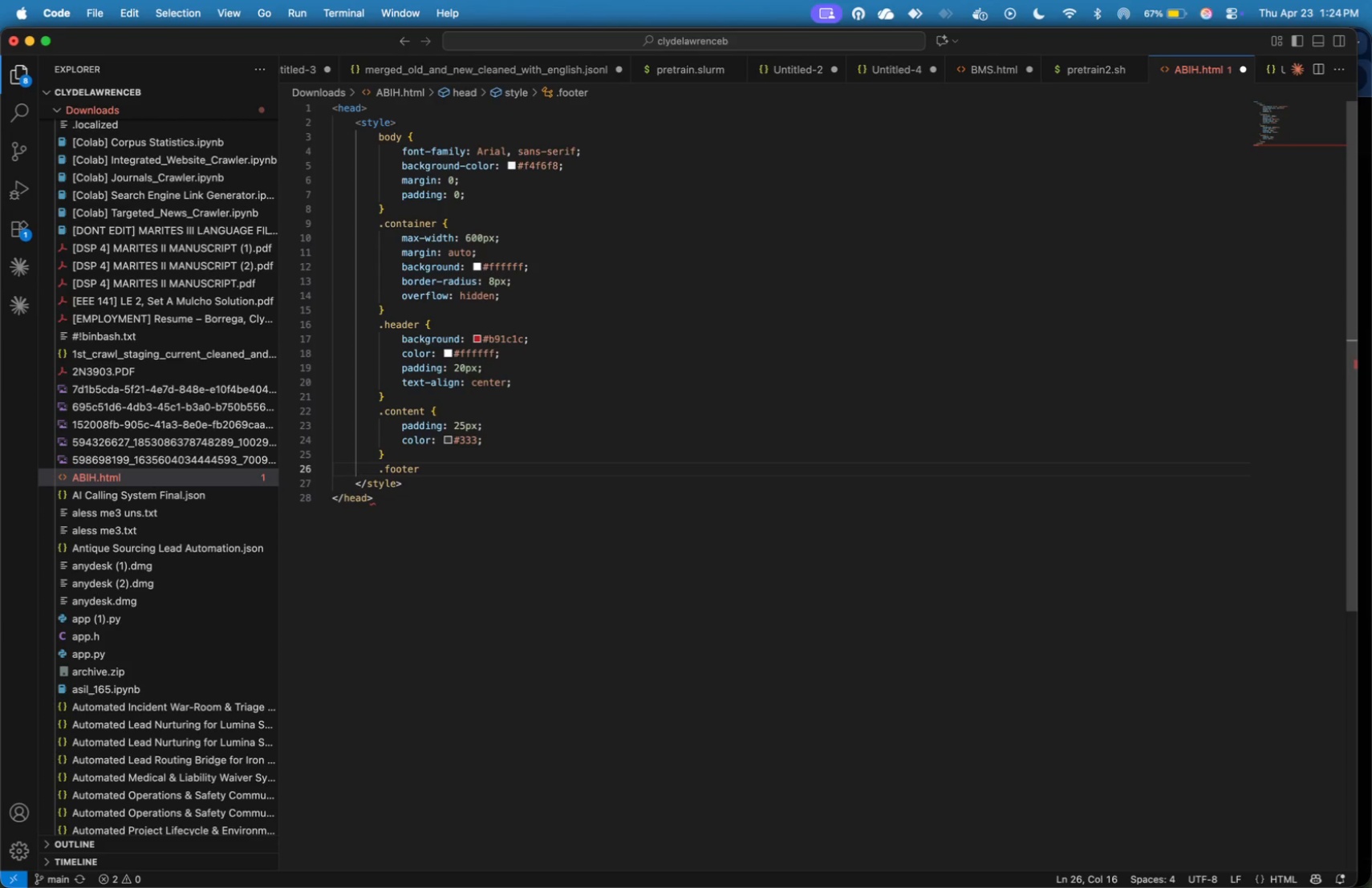 
key(Space)
 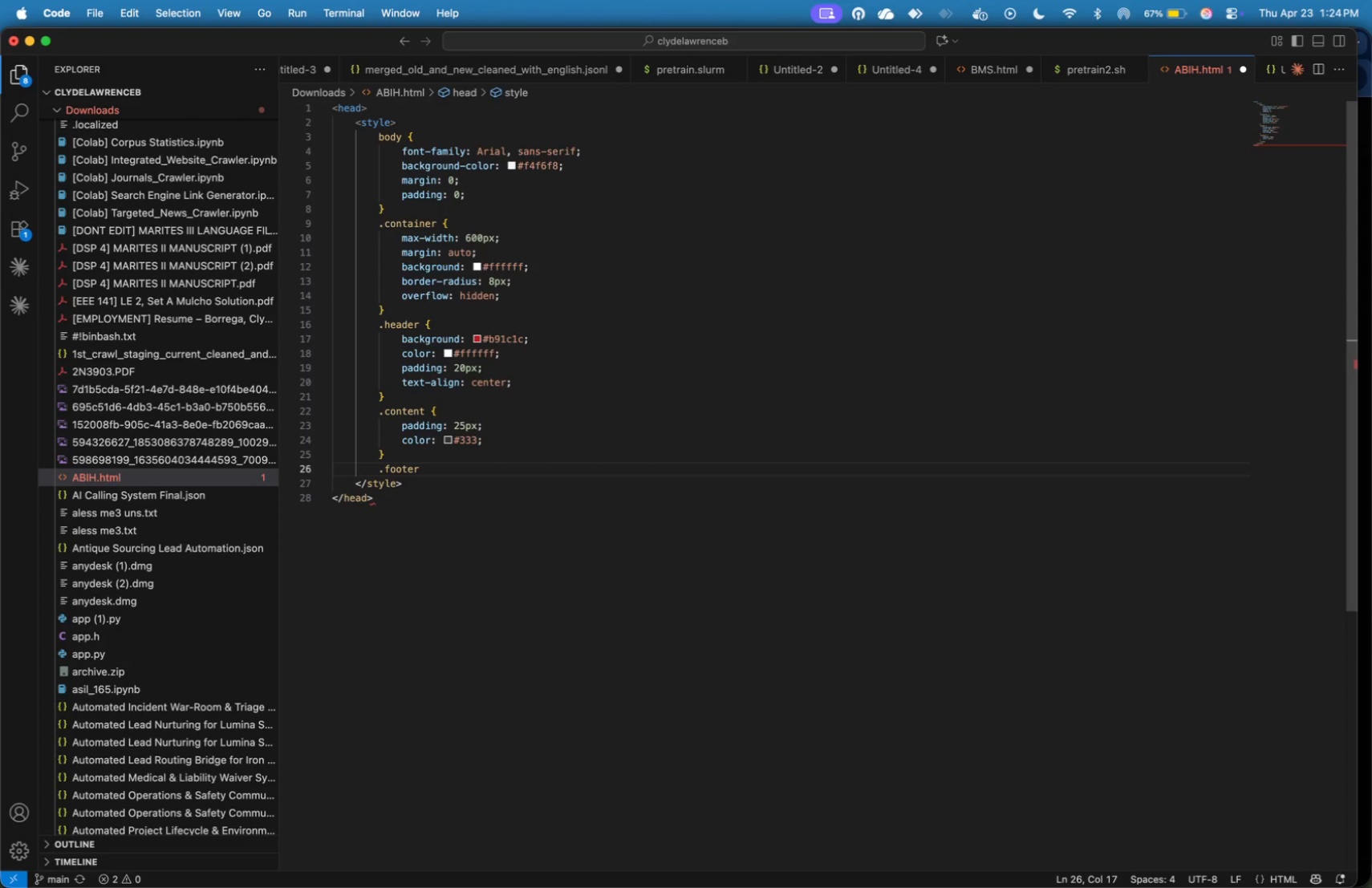 
key(Shift+BracketLeft)
 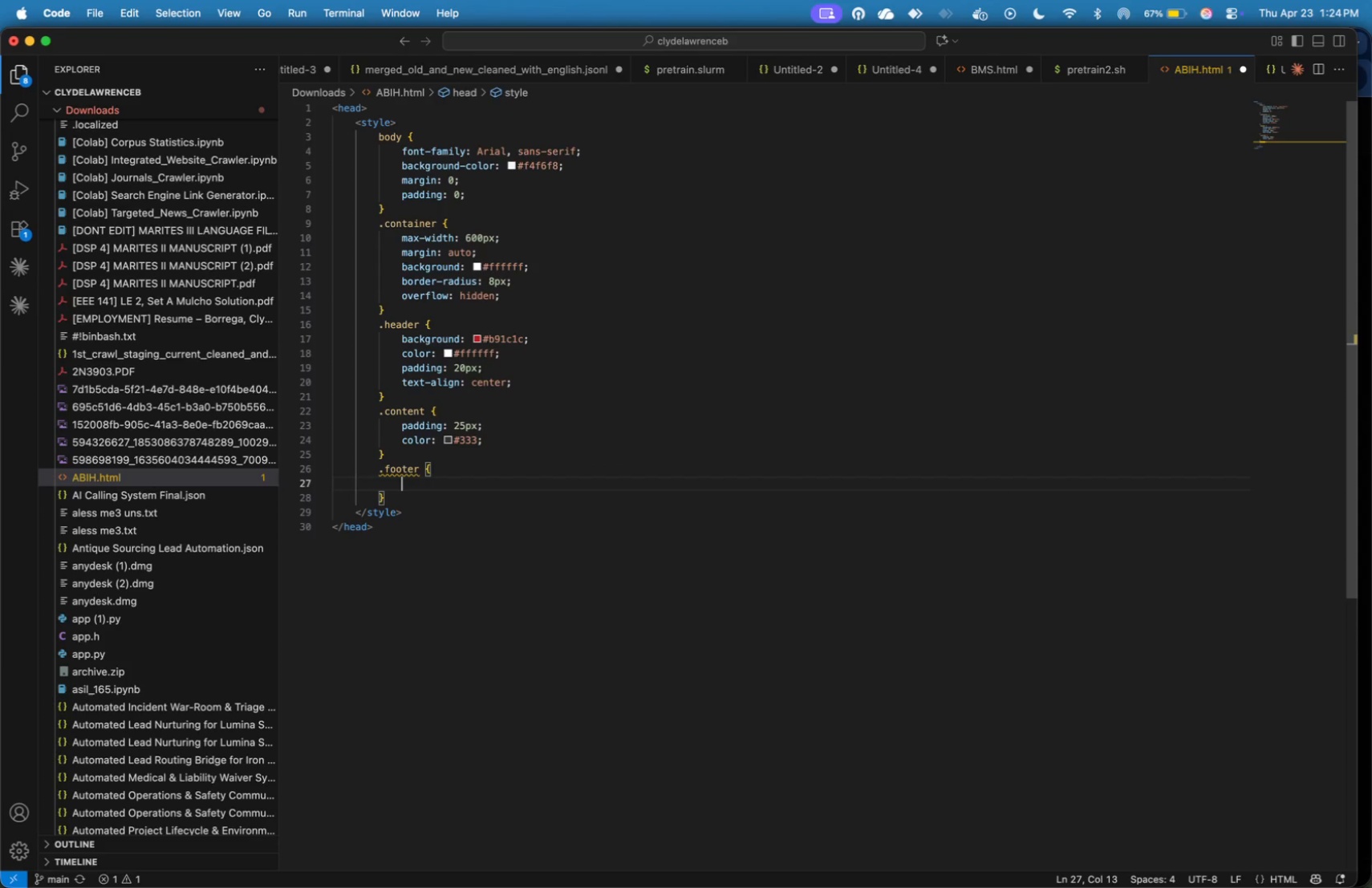 
key(Enter)
 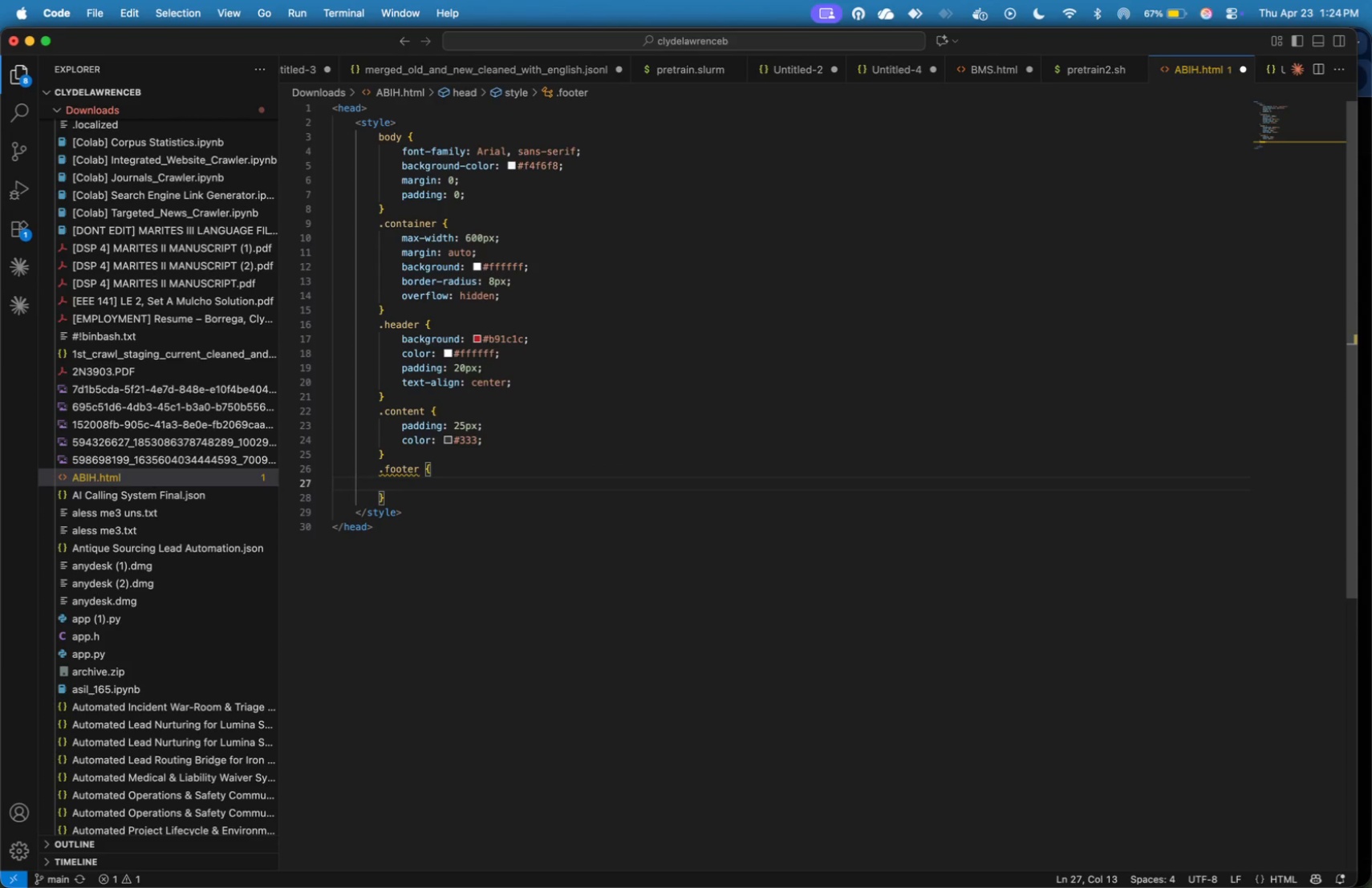 
type(background: #)
 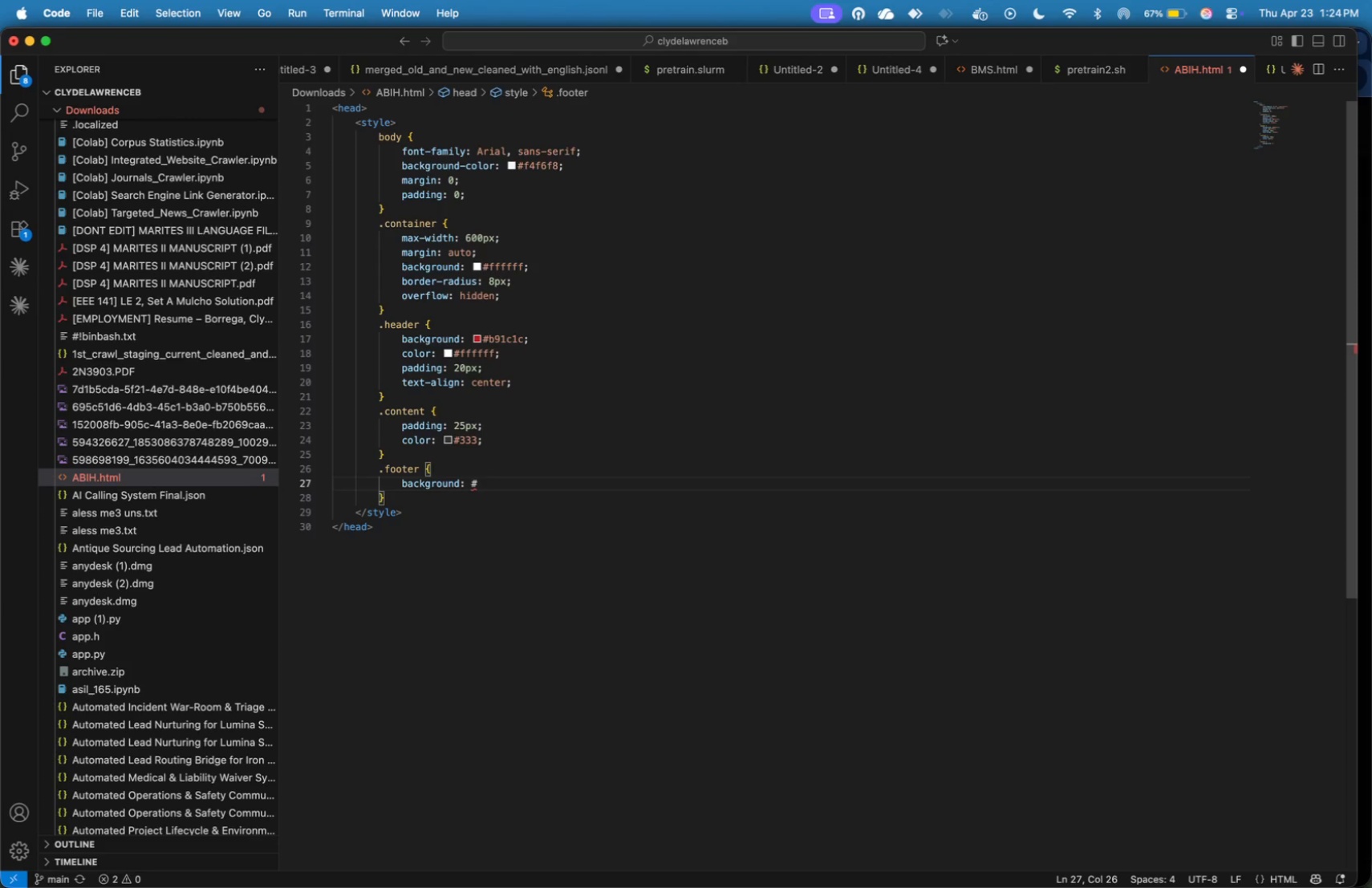 
wait(8.7)
 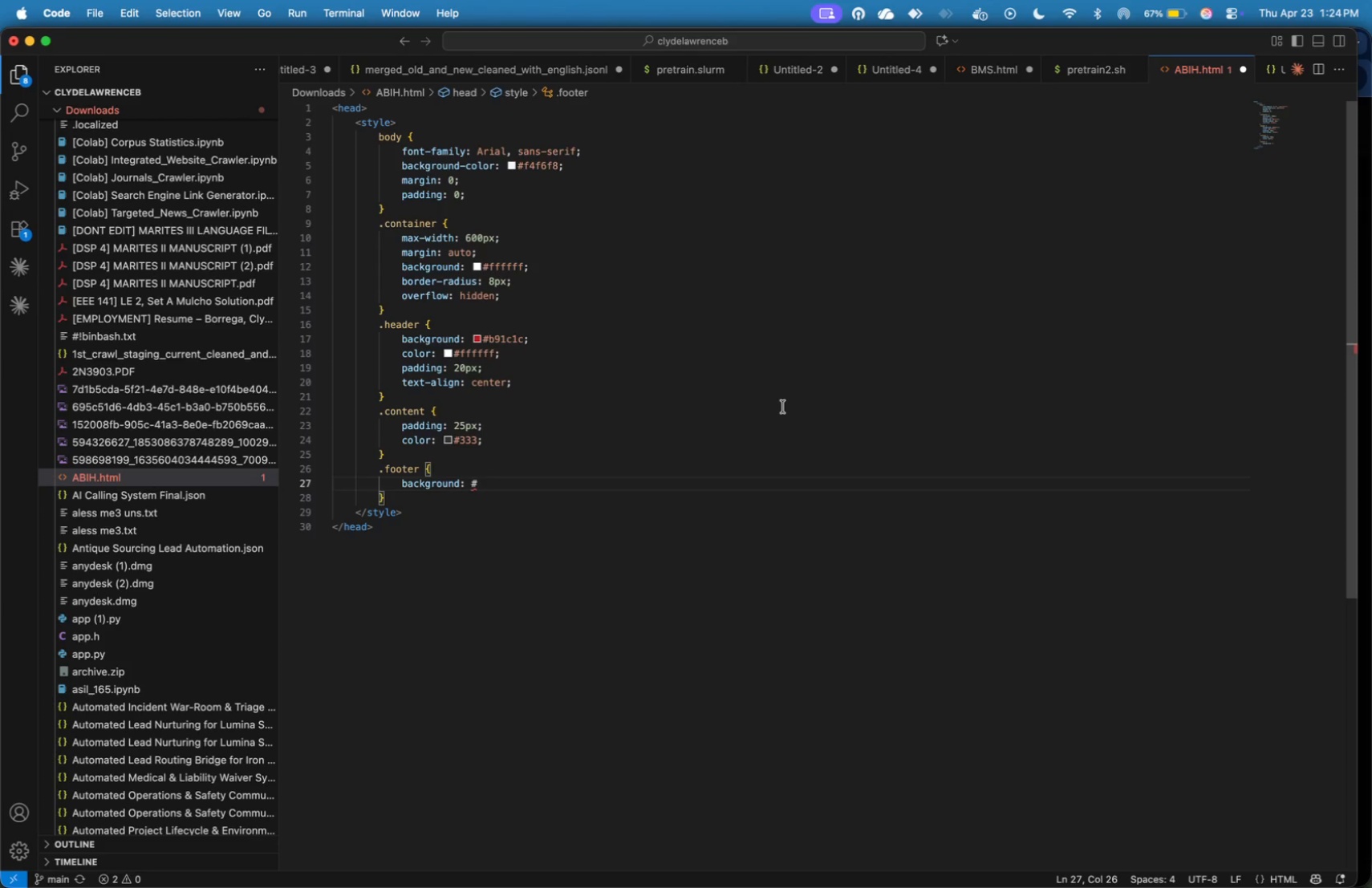 
type(f4f6f8)
 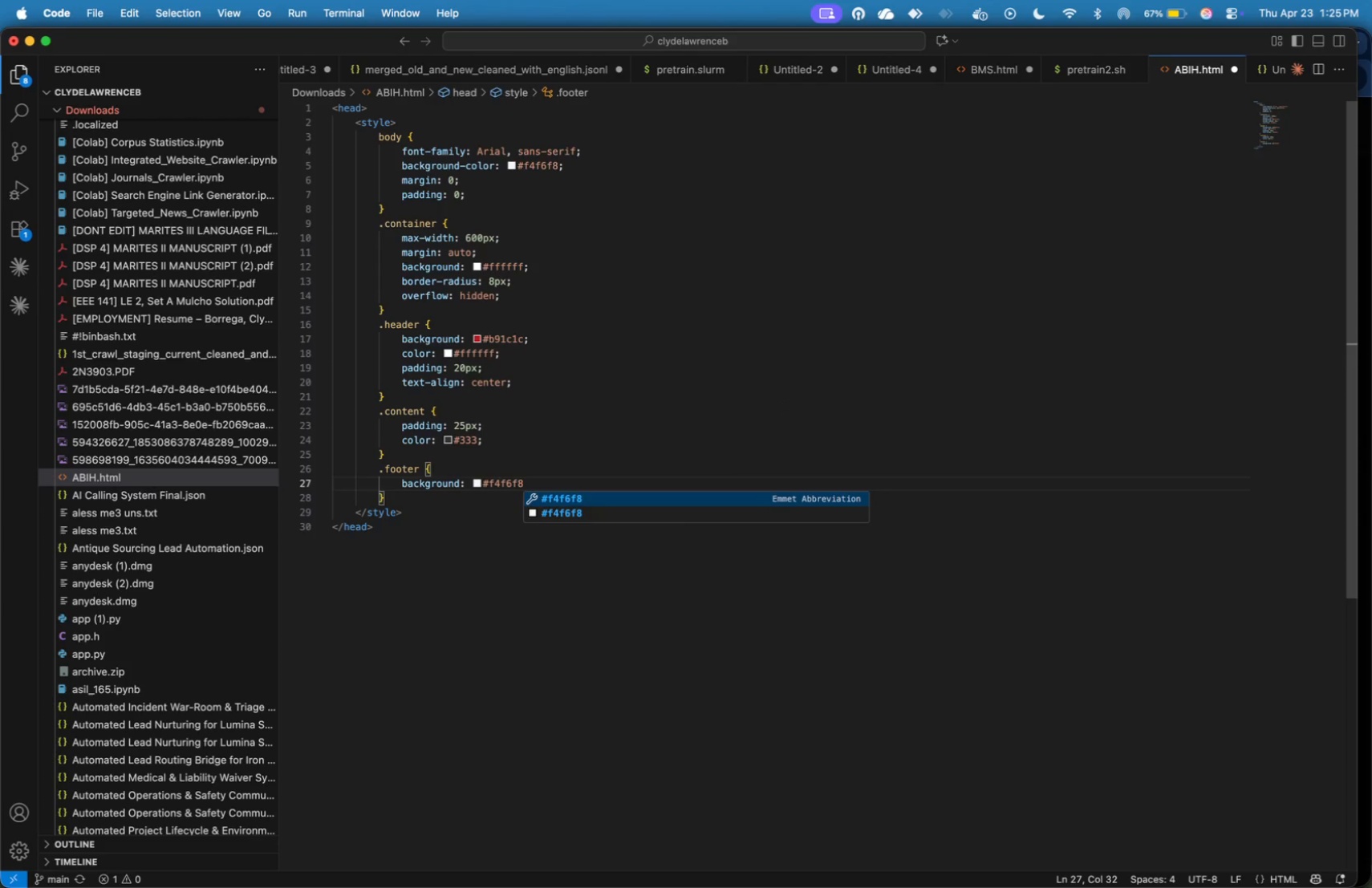 
wait(5.86)
 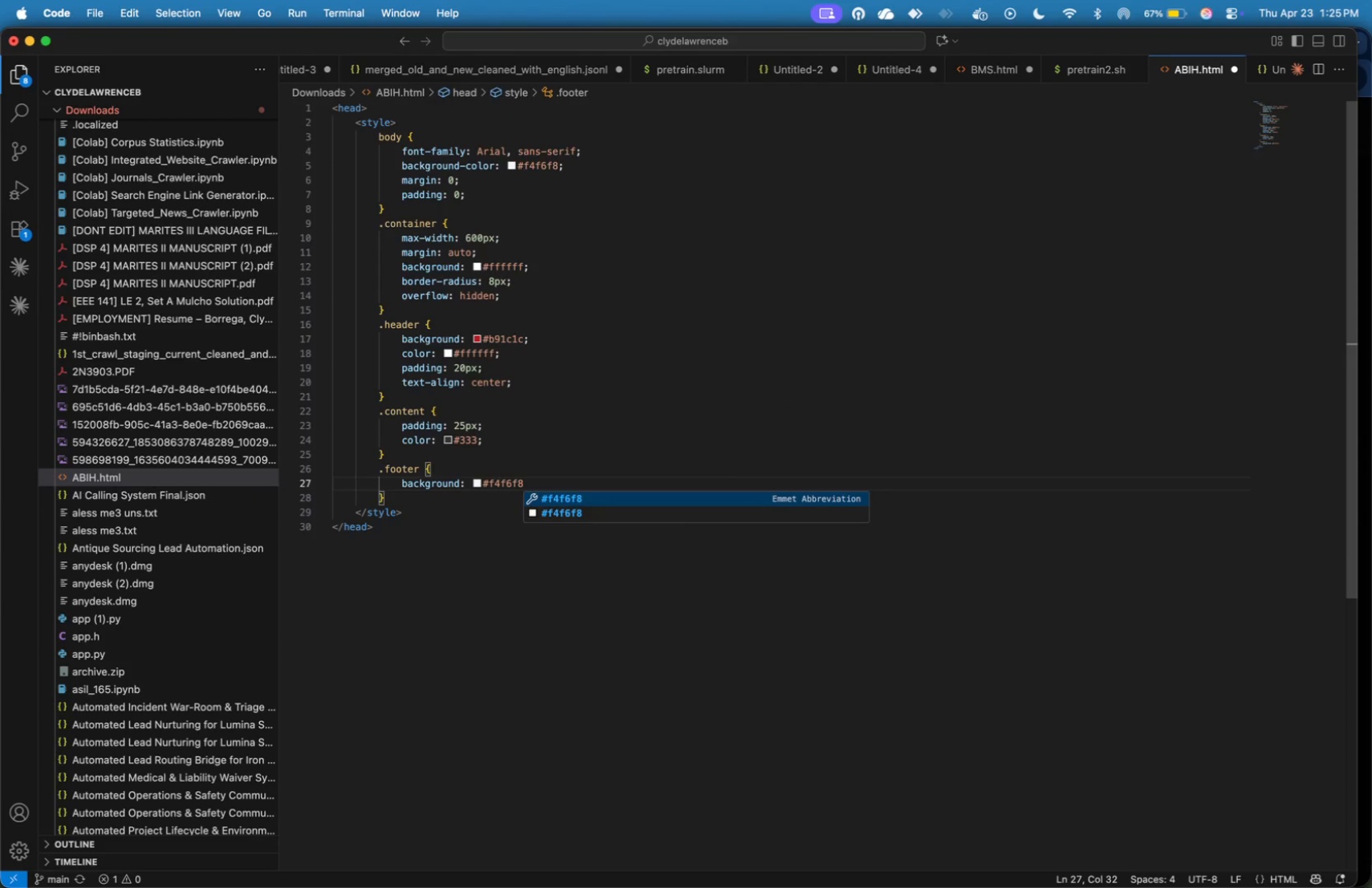 
key(Semicolon)
 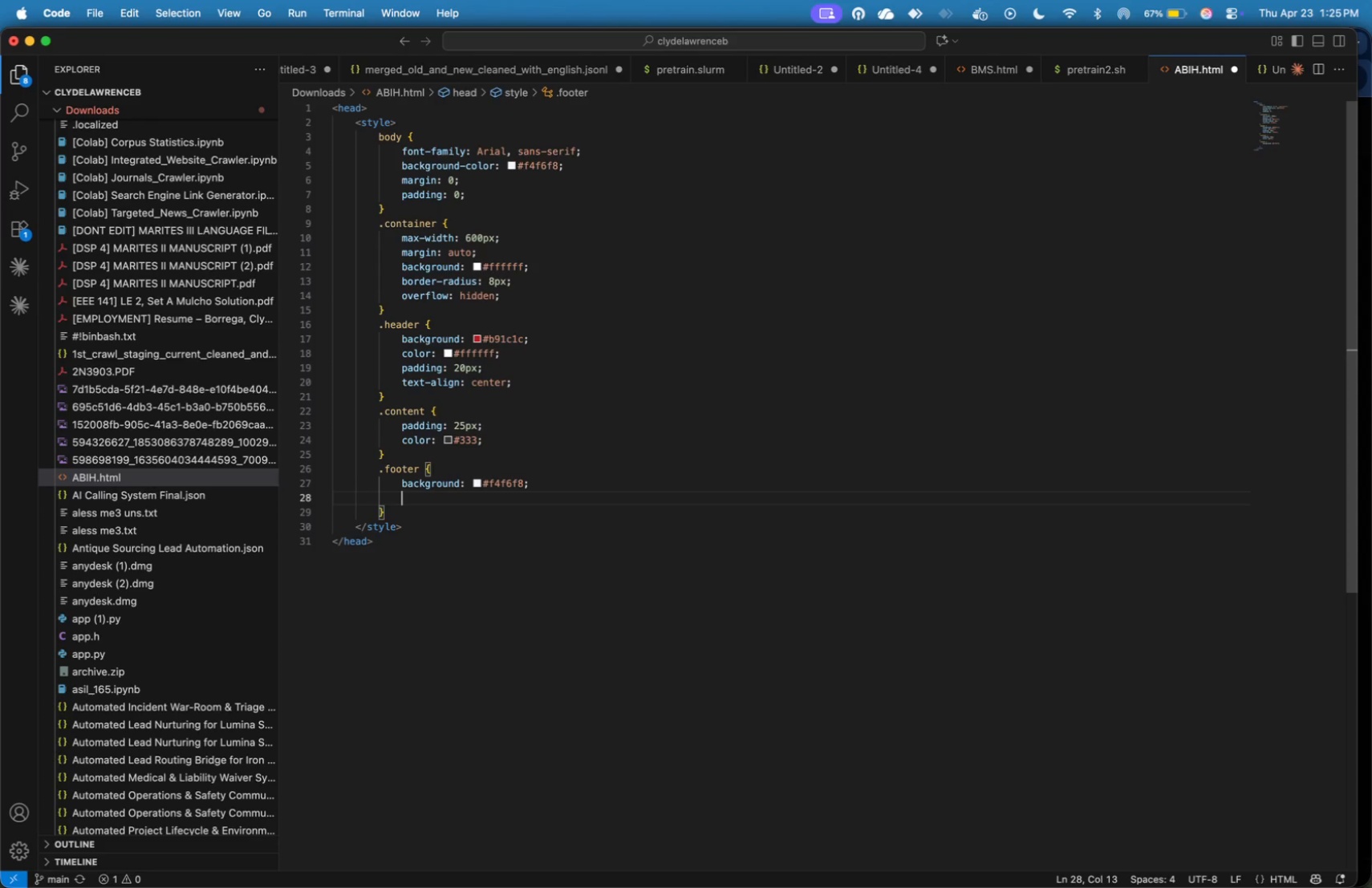 
key(Enter)
 